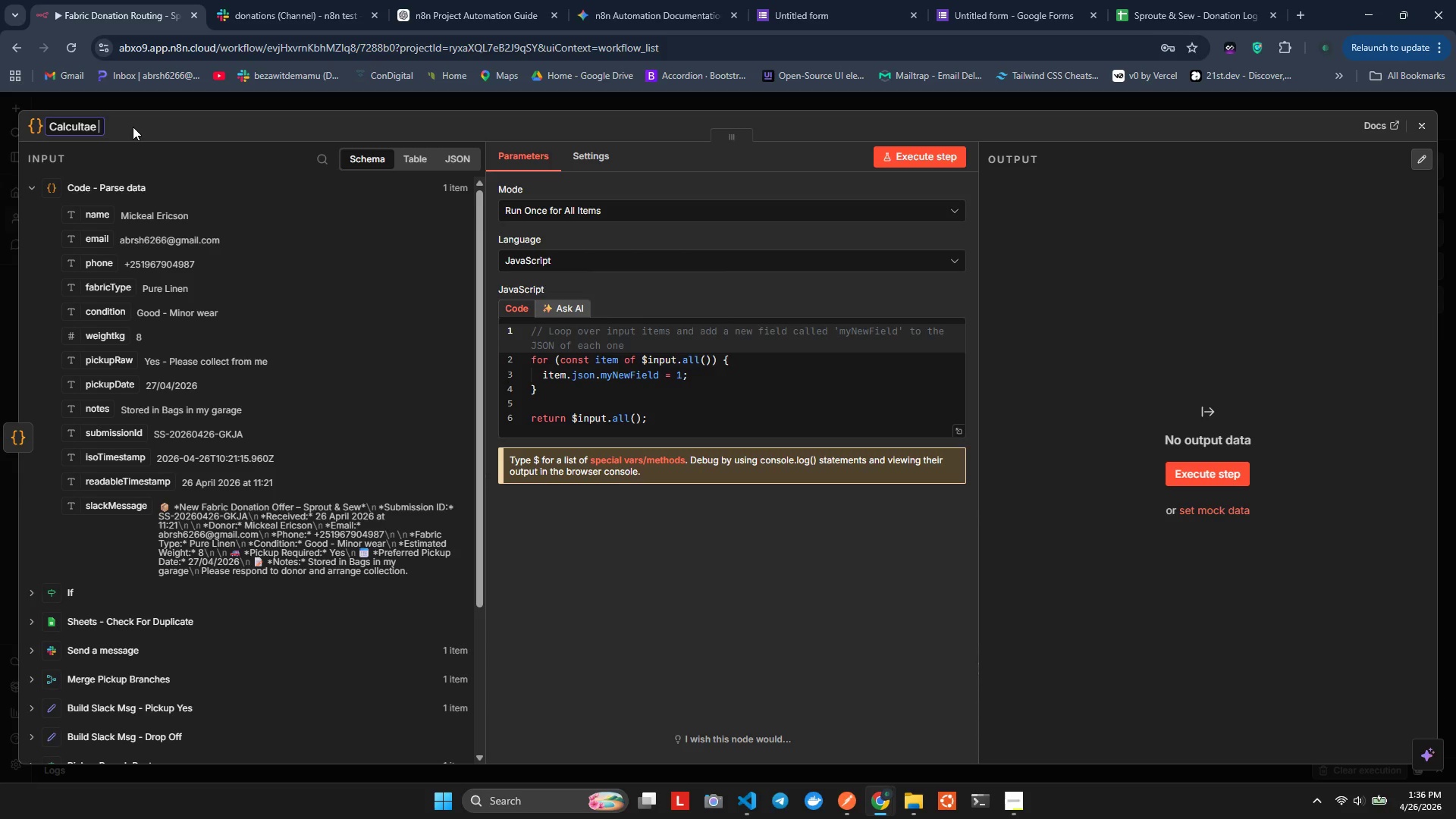 
left_click([711, 522])
 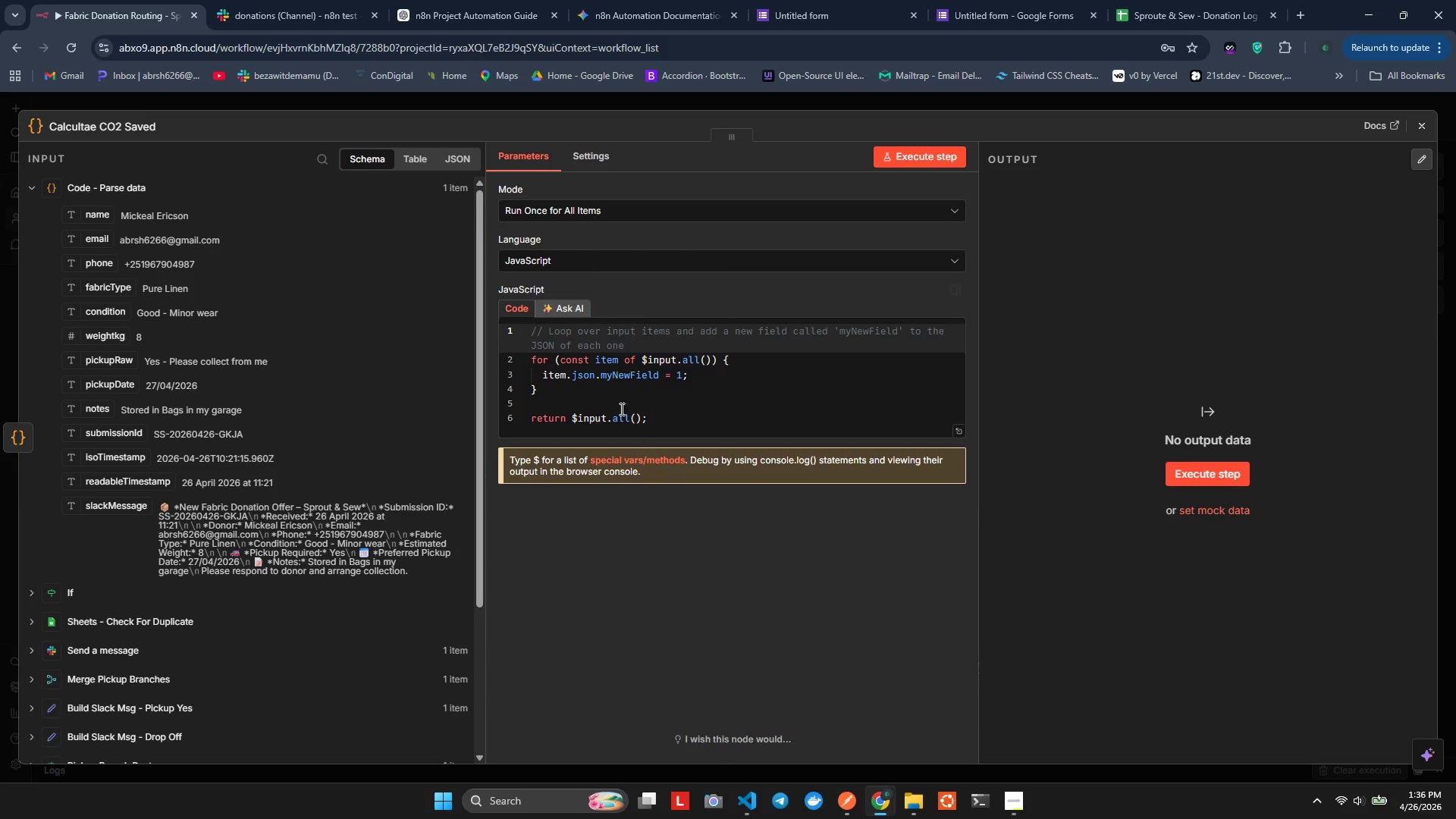 
left_click([613, 380])
 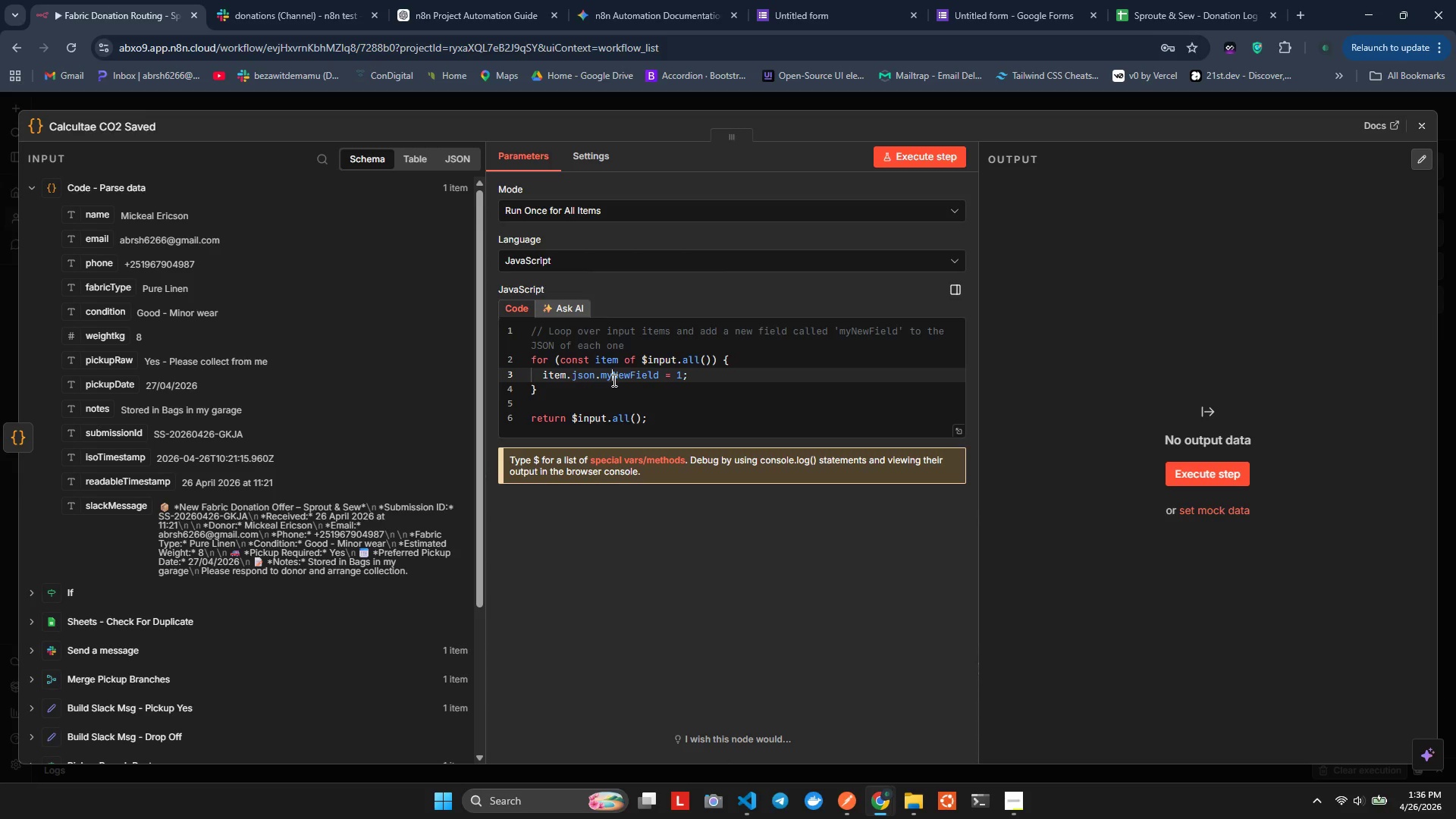 
key(Control+A)
 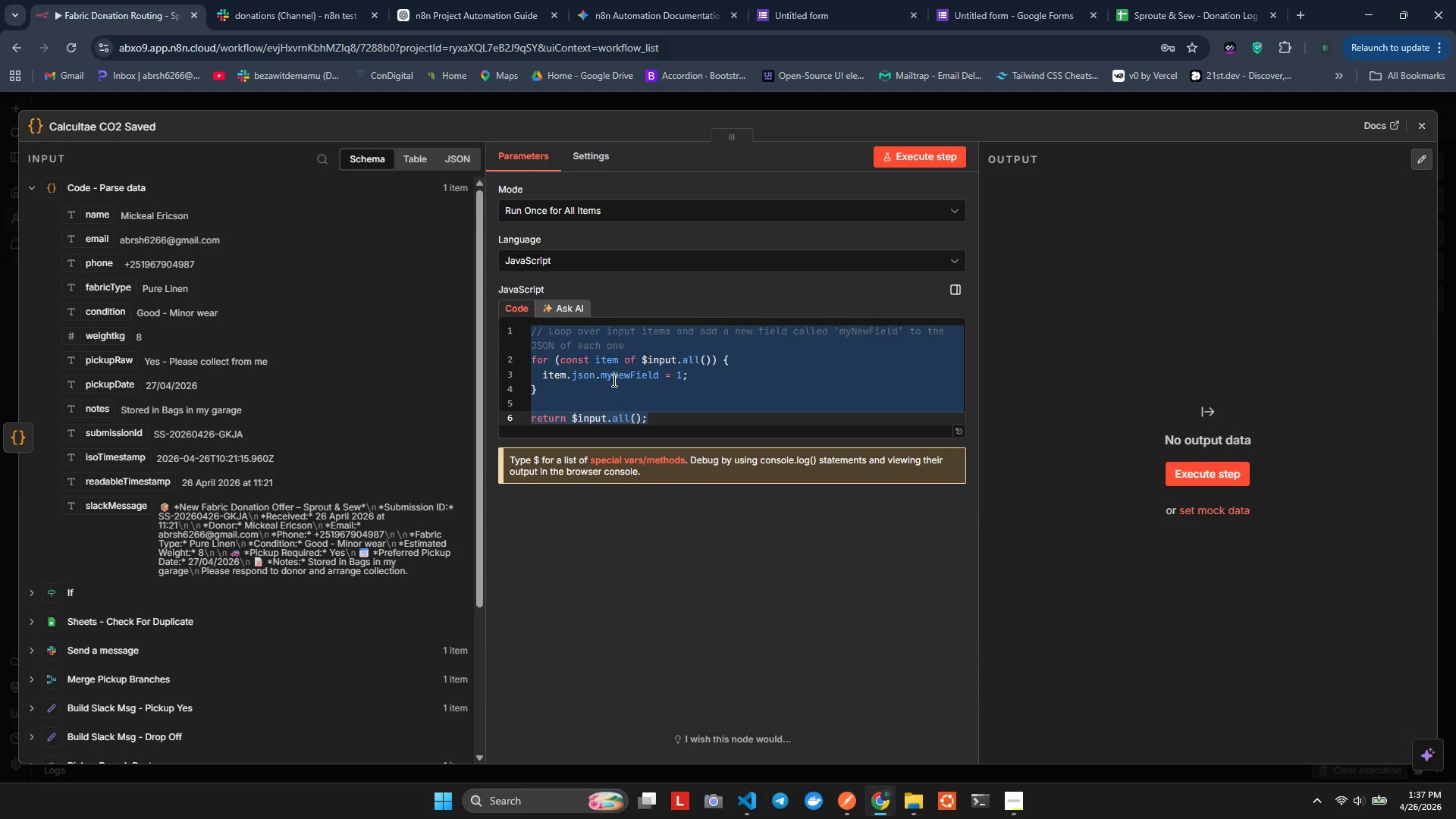 
key(Backspace)
 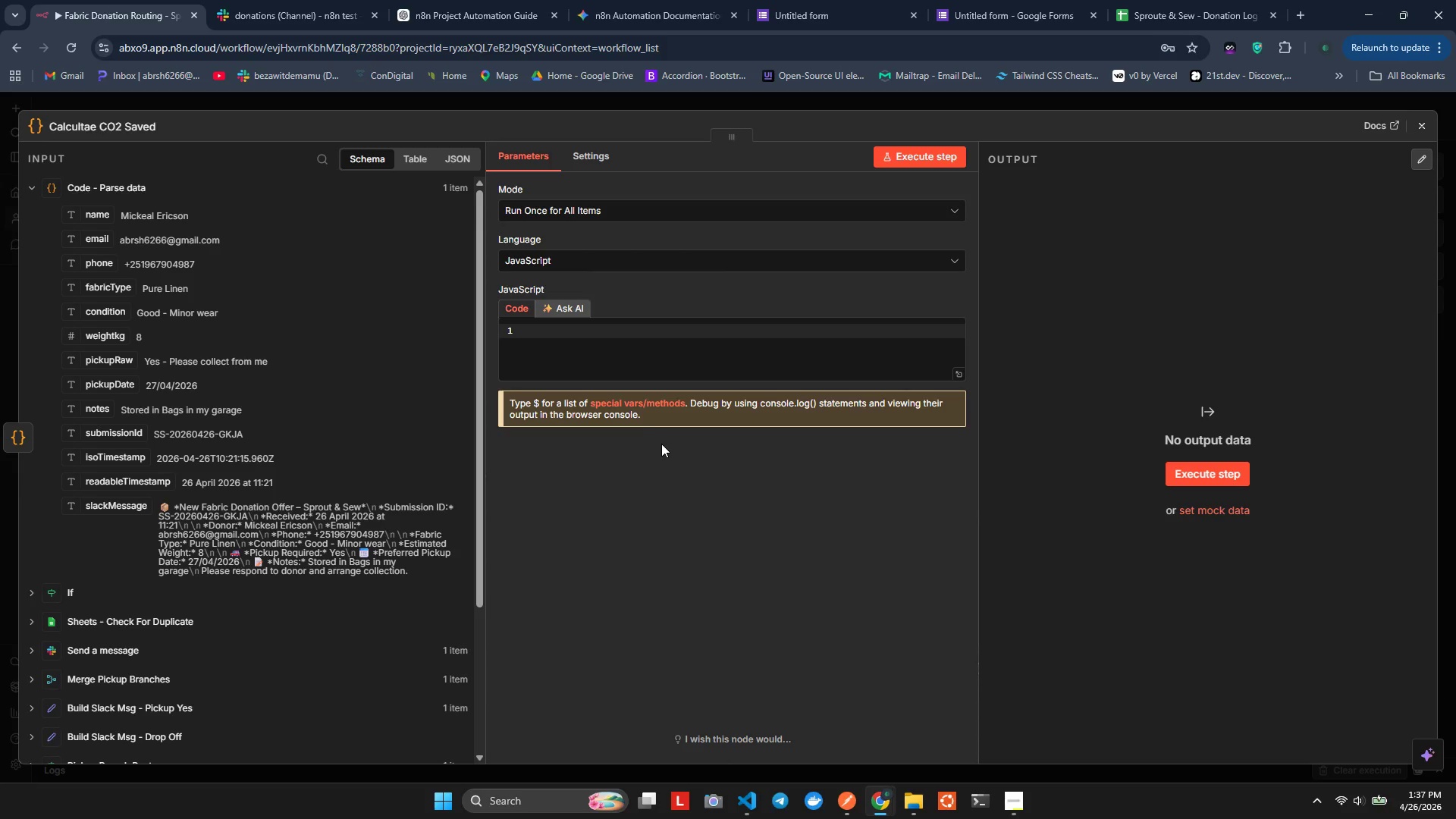 
wait(8.23)
 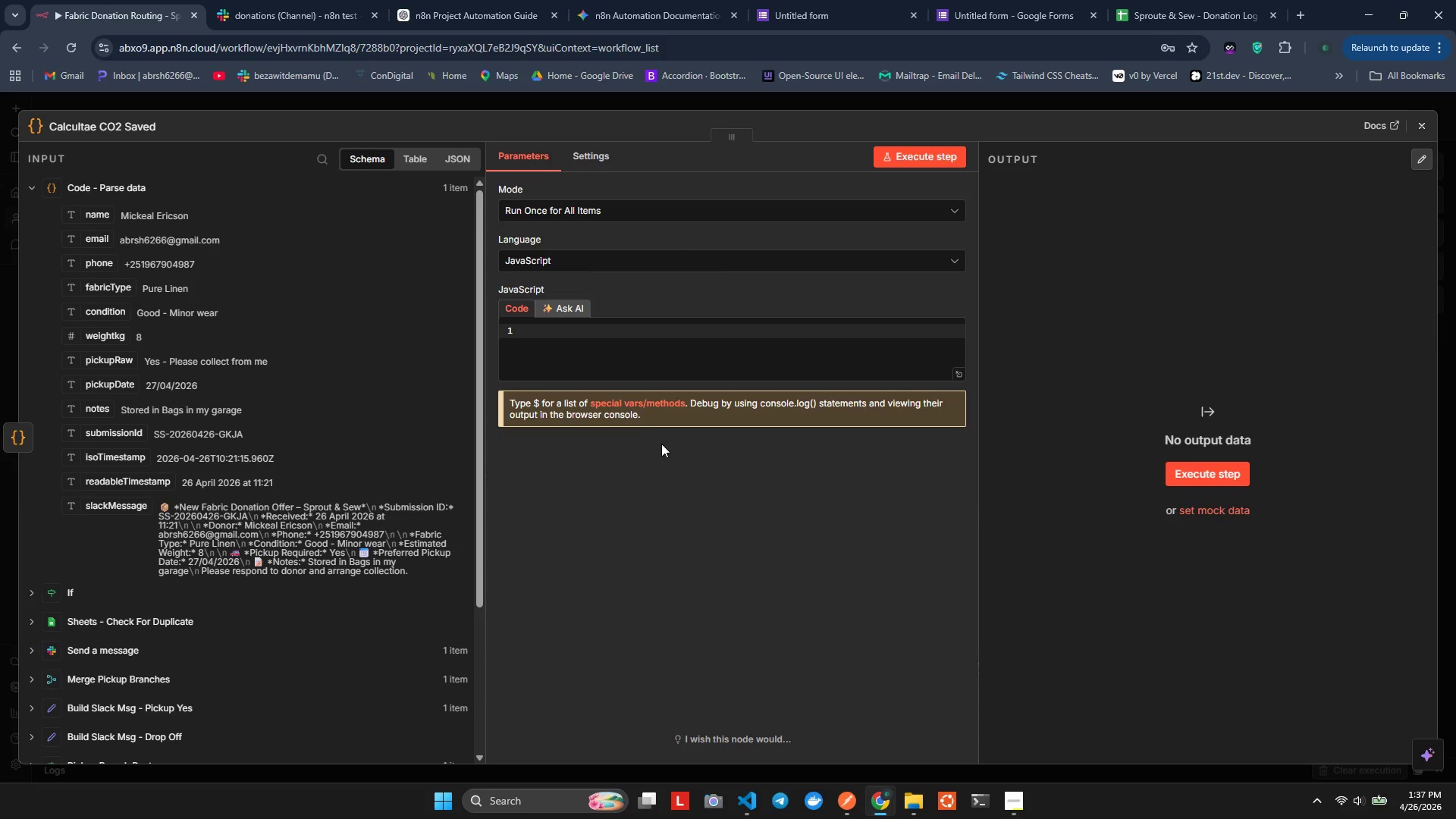 
type(const tem = $in)
 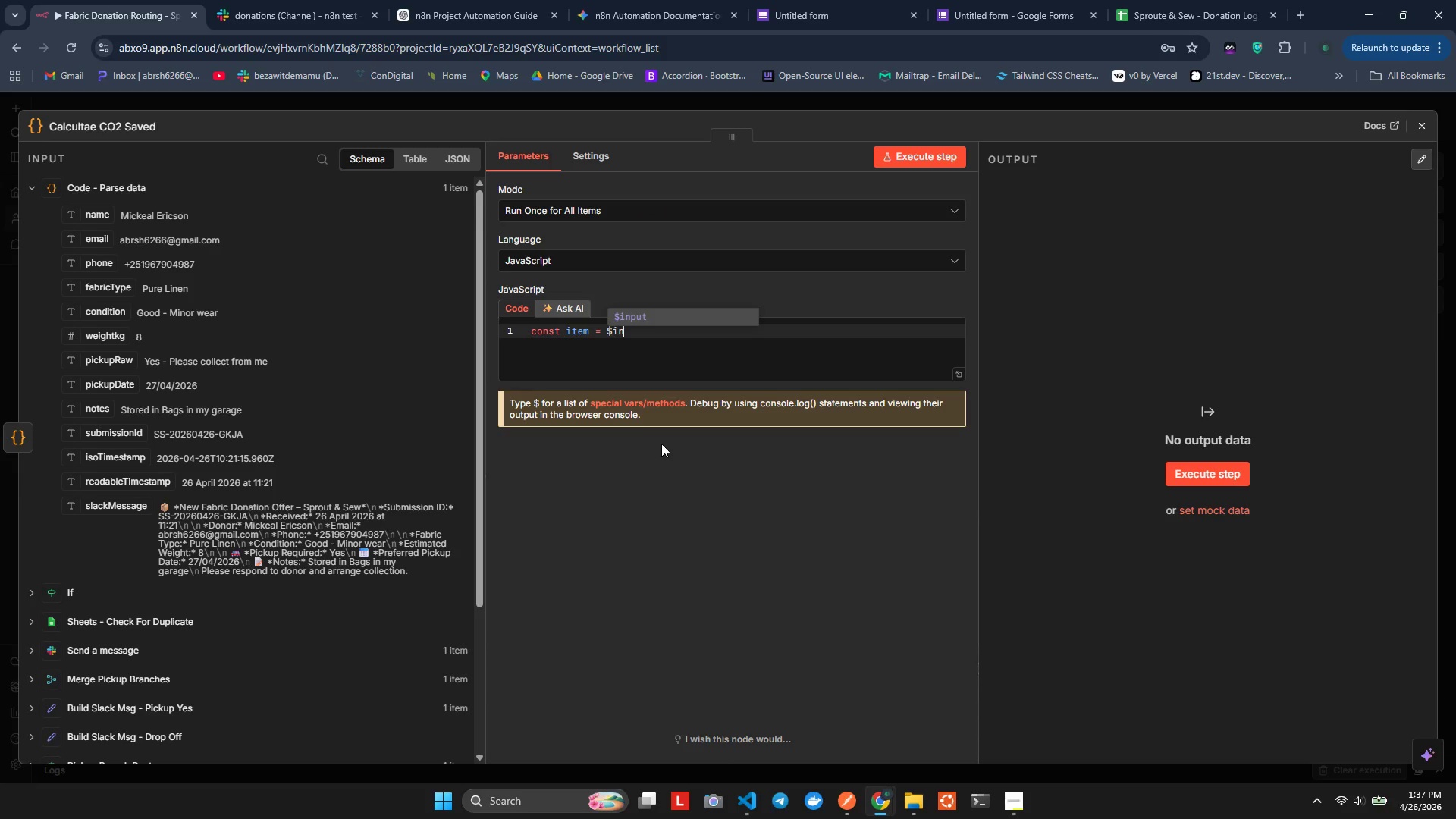 
key(Enter)
 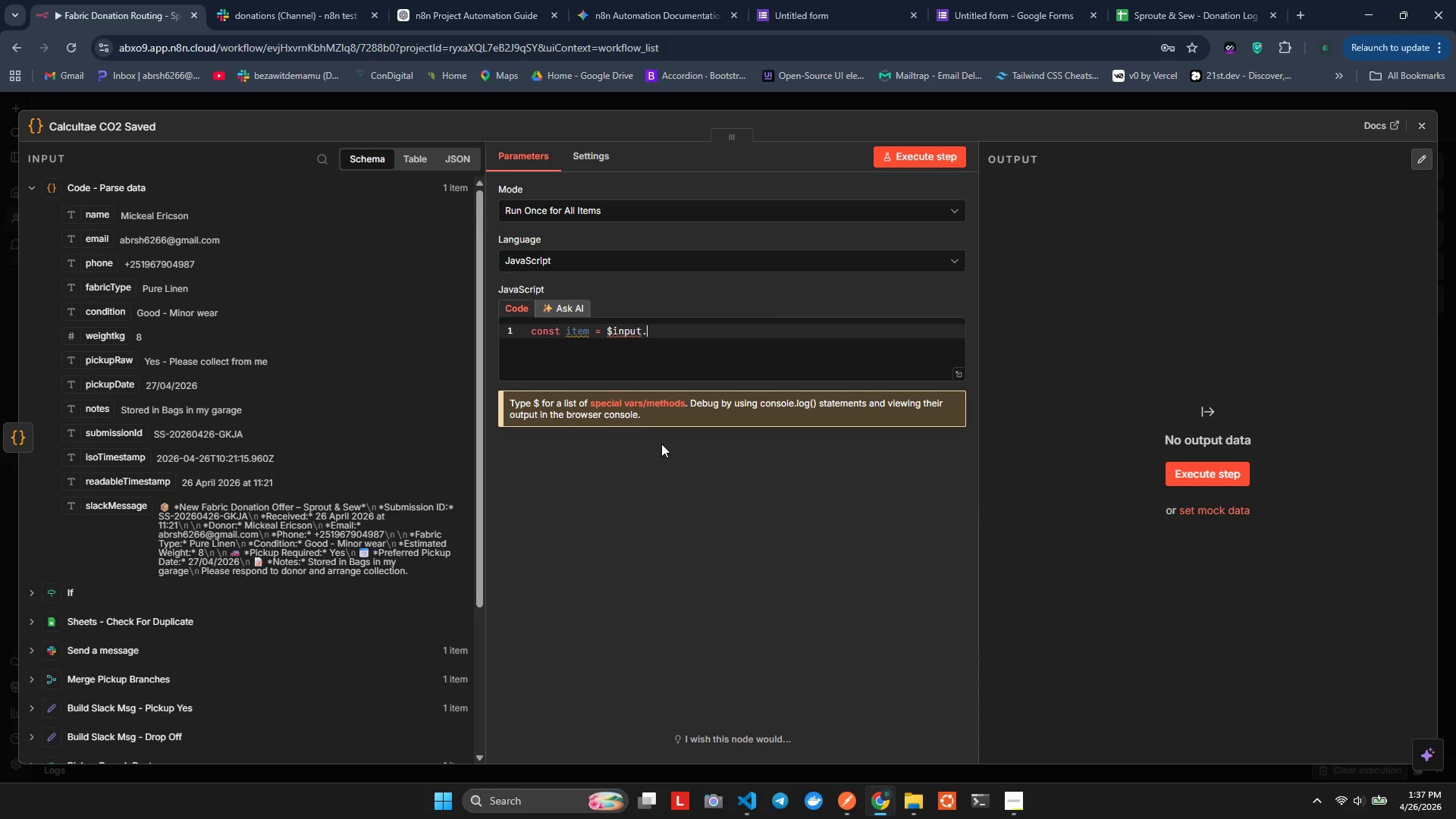 
key(Period)
 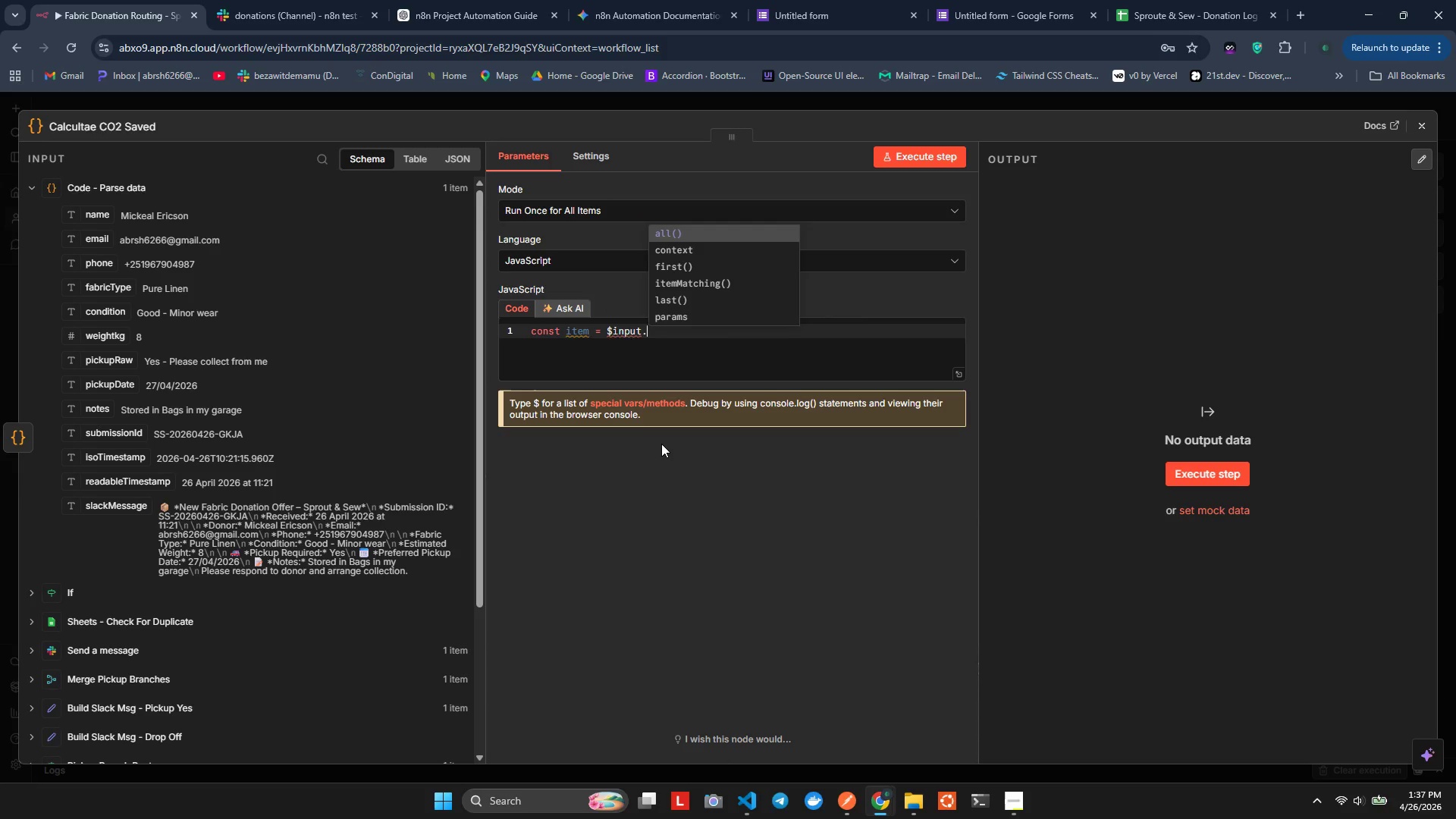 
key(A)
 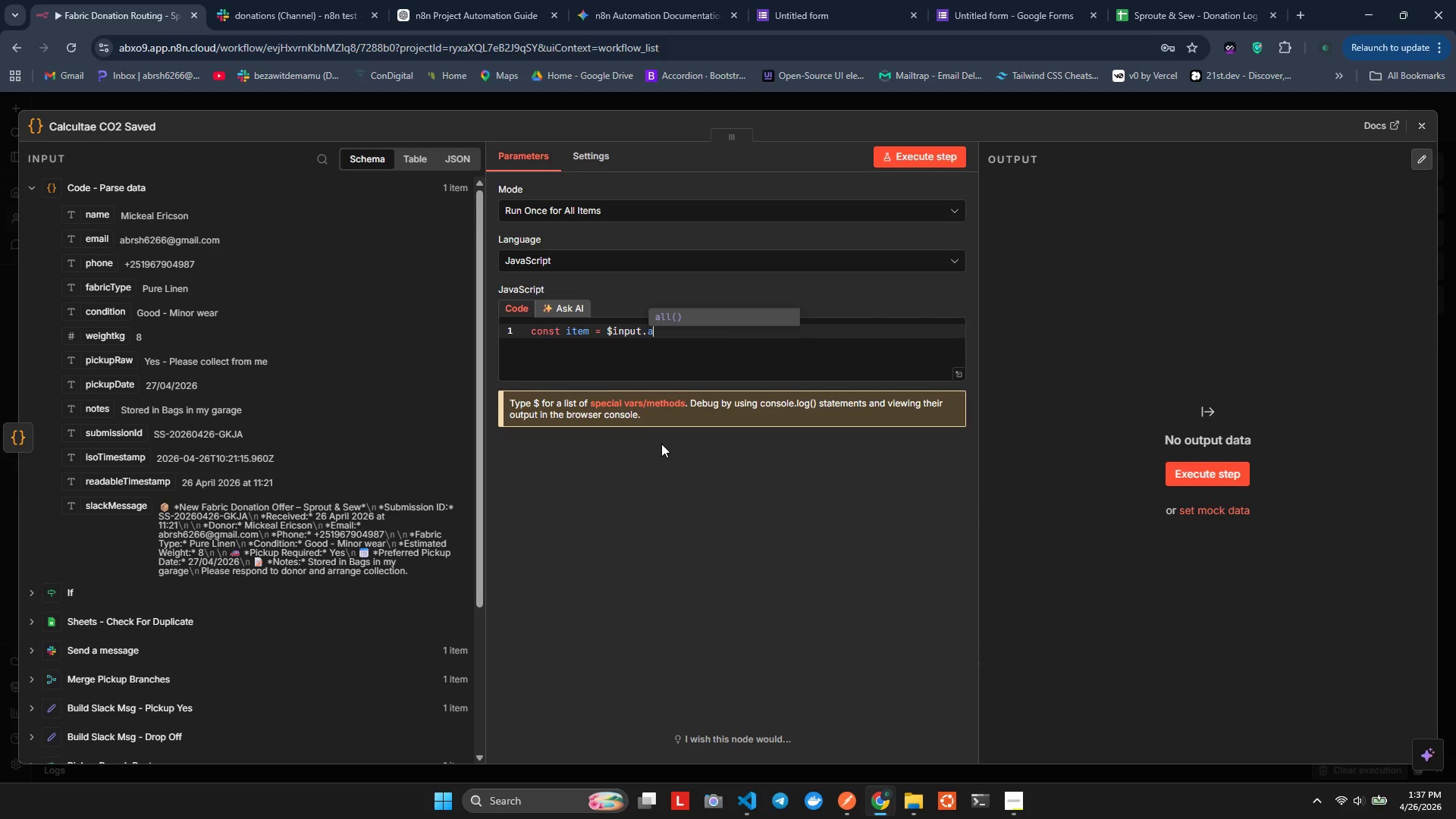 
key(Enter)
 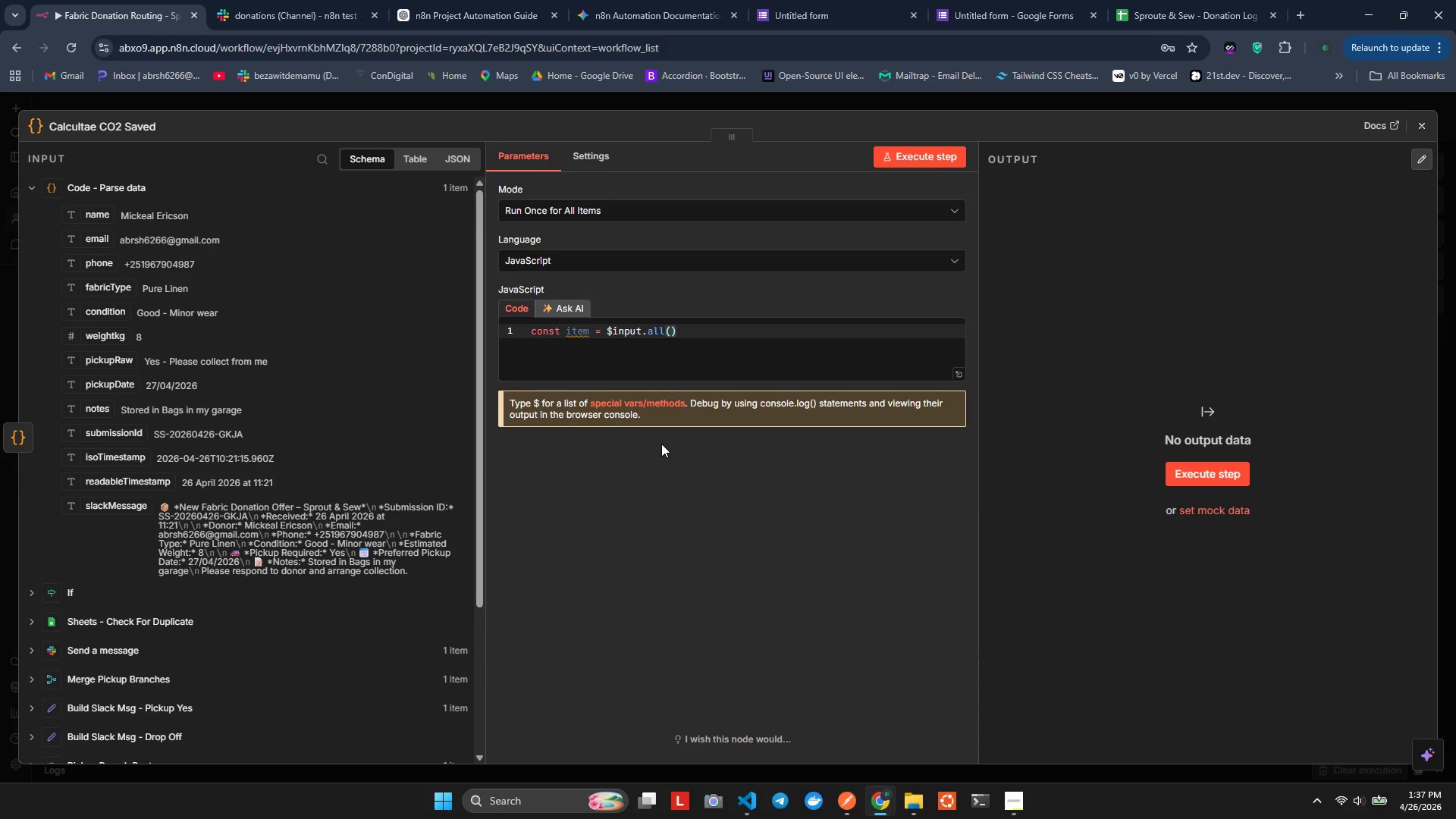 
key(Alt+Shift+AltLeft)
 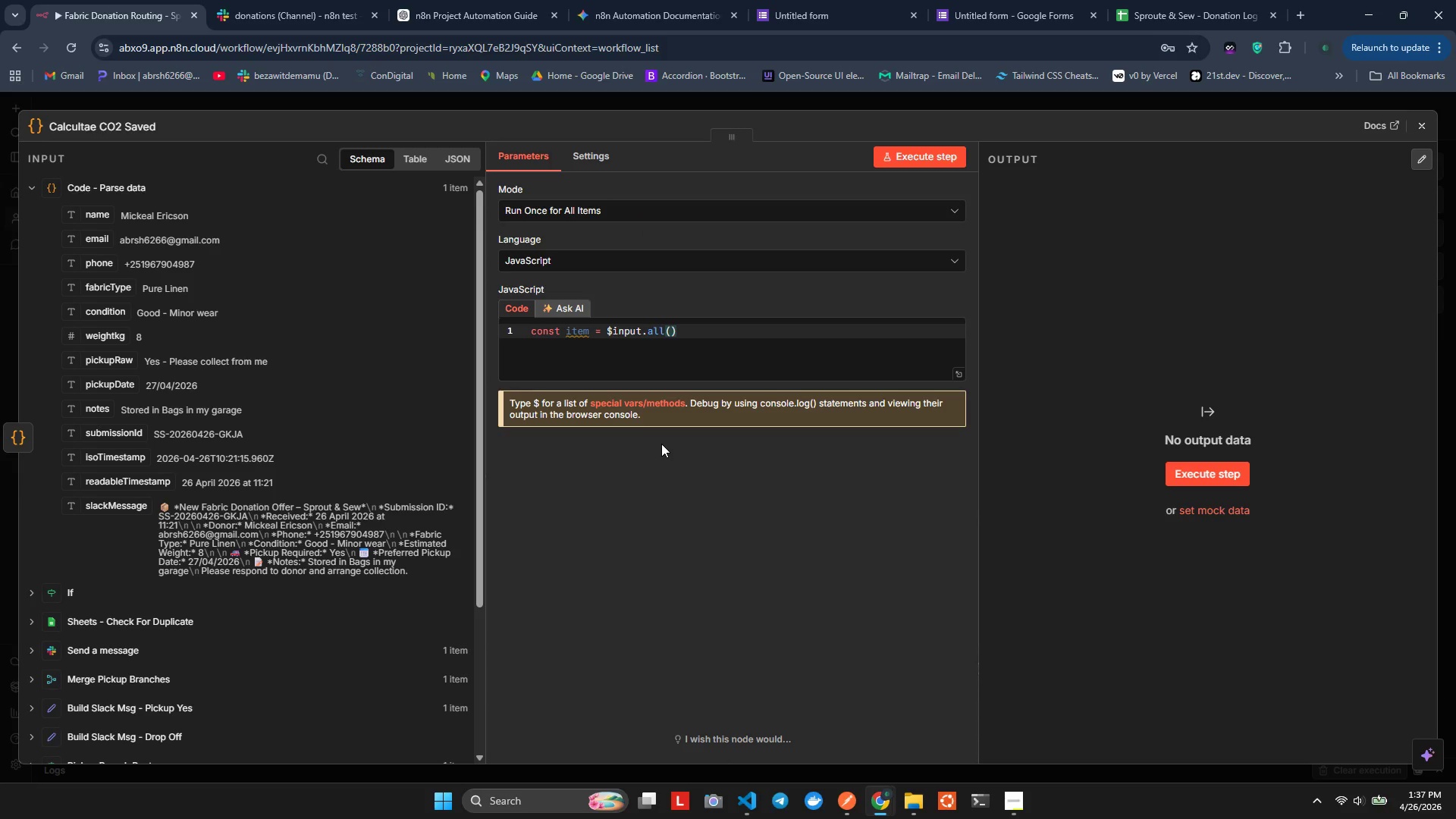 
key(Alt+Shift+AltLeft)
 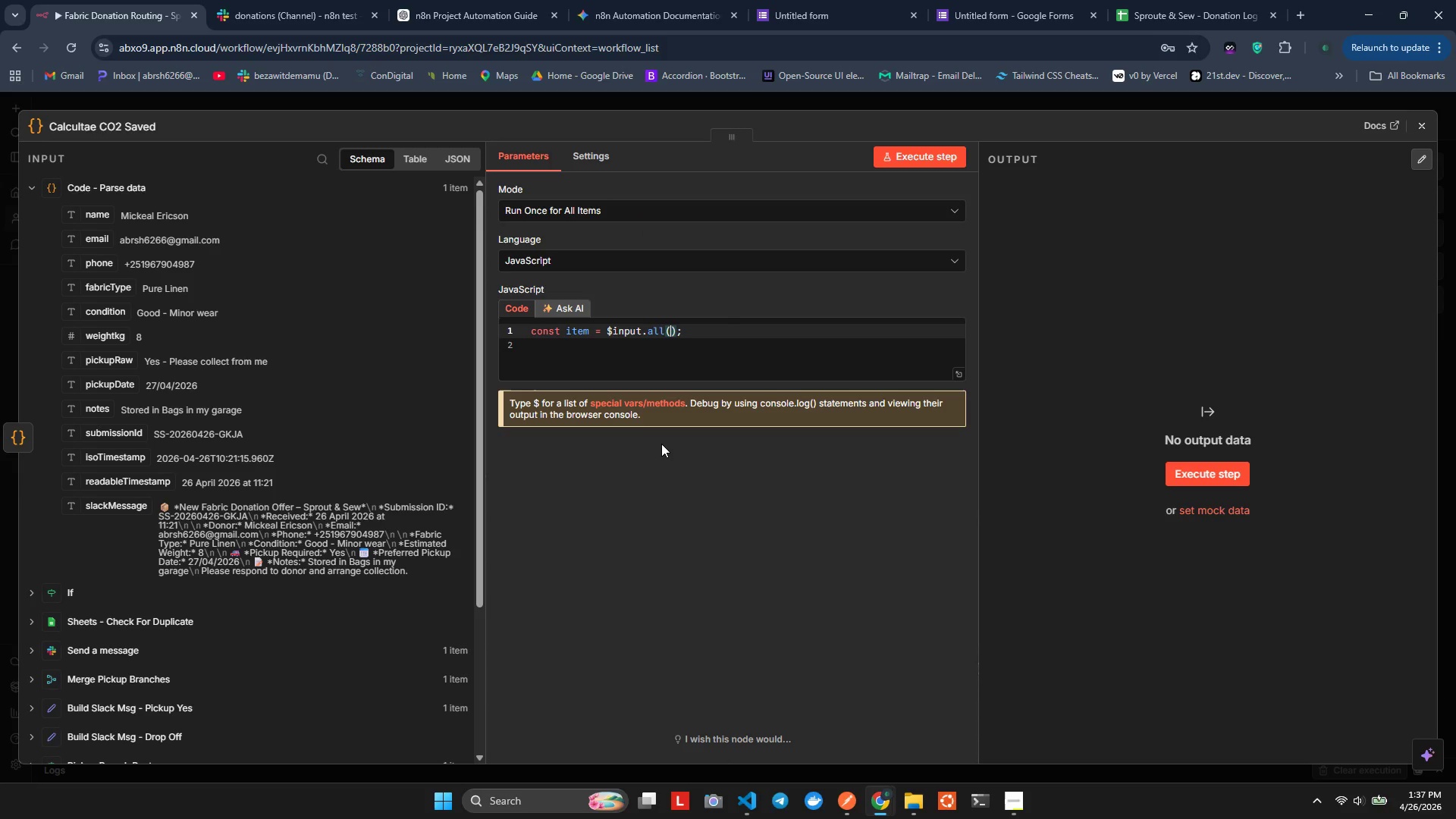 
key(Alt+Shift+F)
 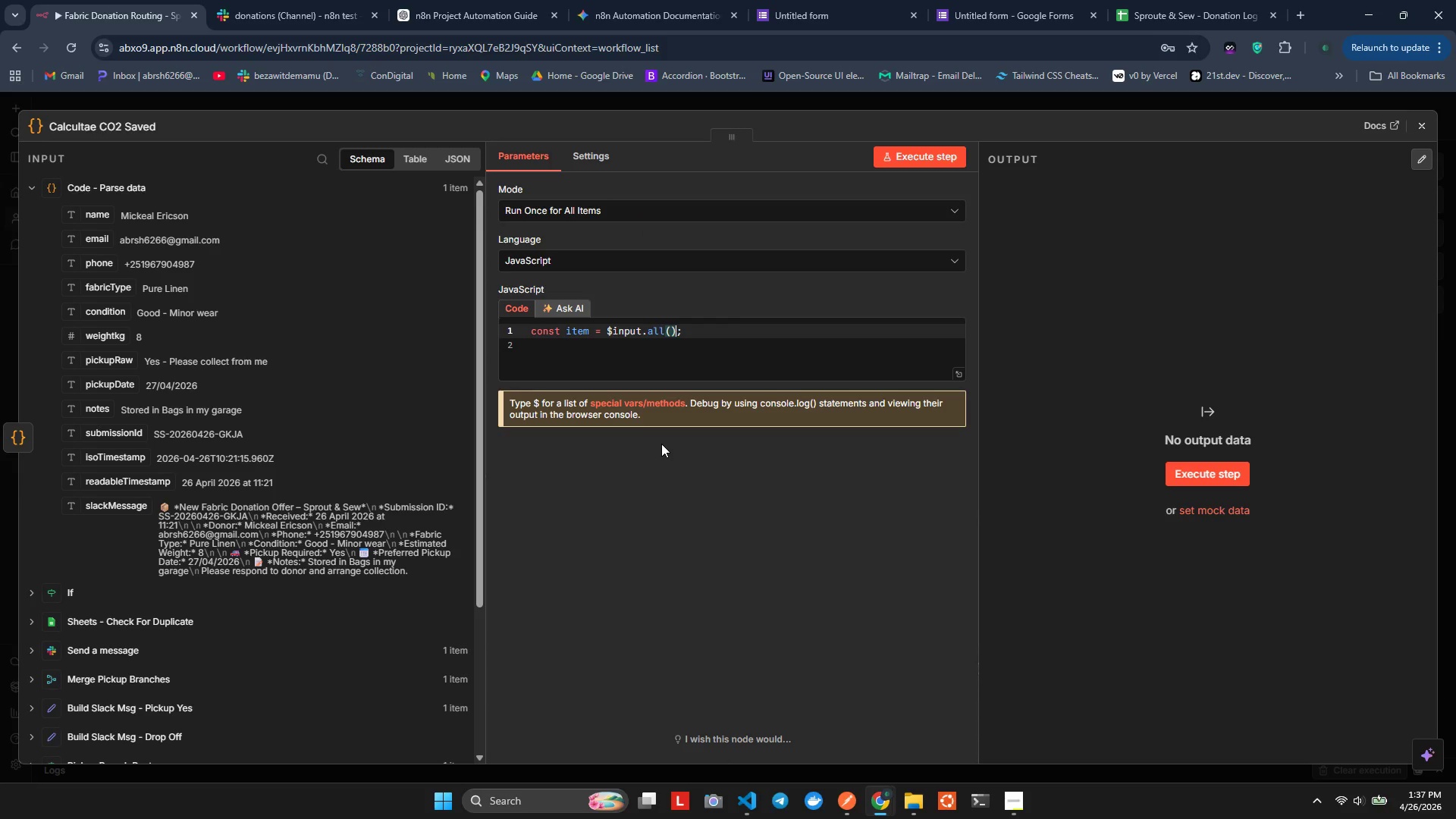 
key(ArrowRight)
 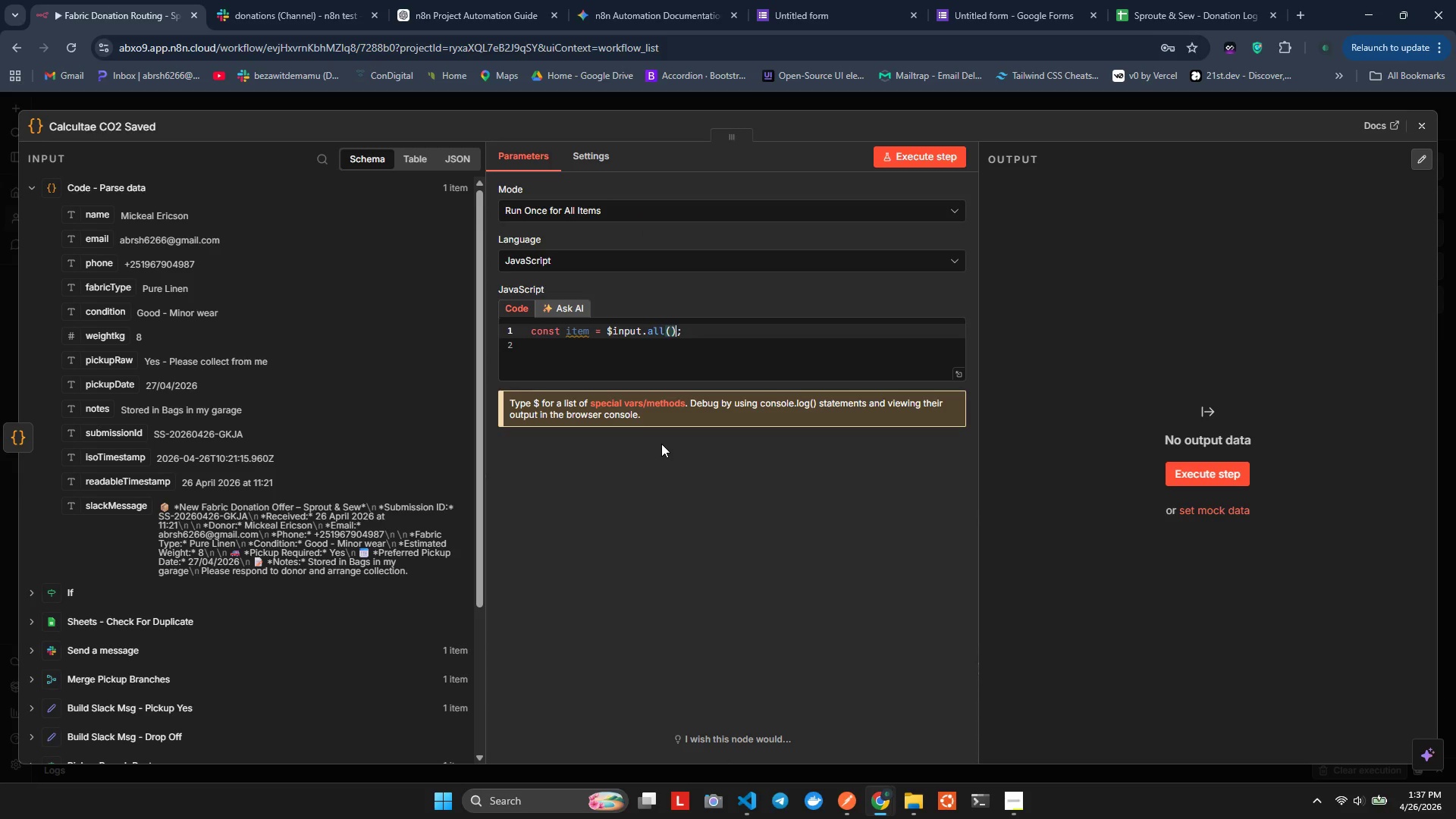 
key(ArrowRight)
 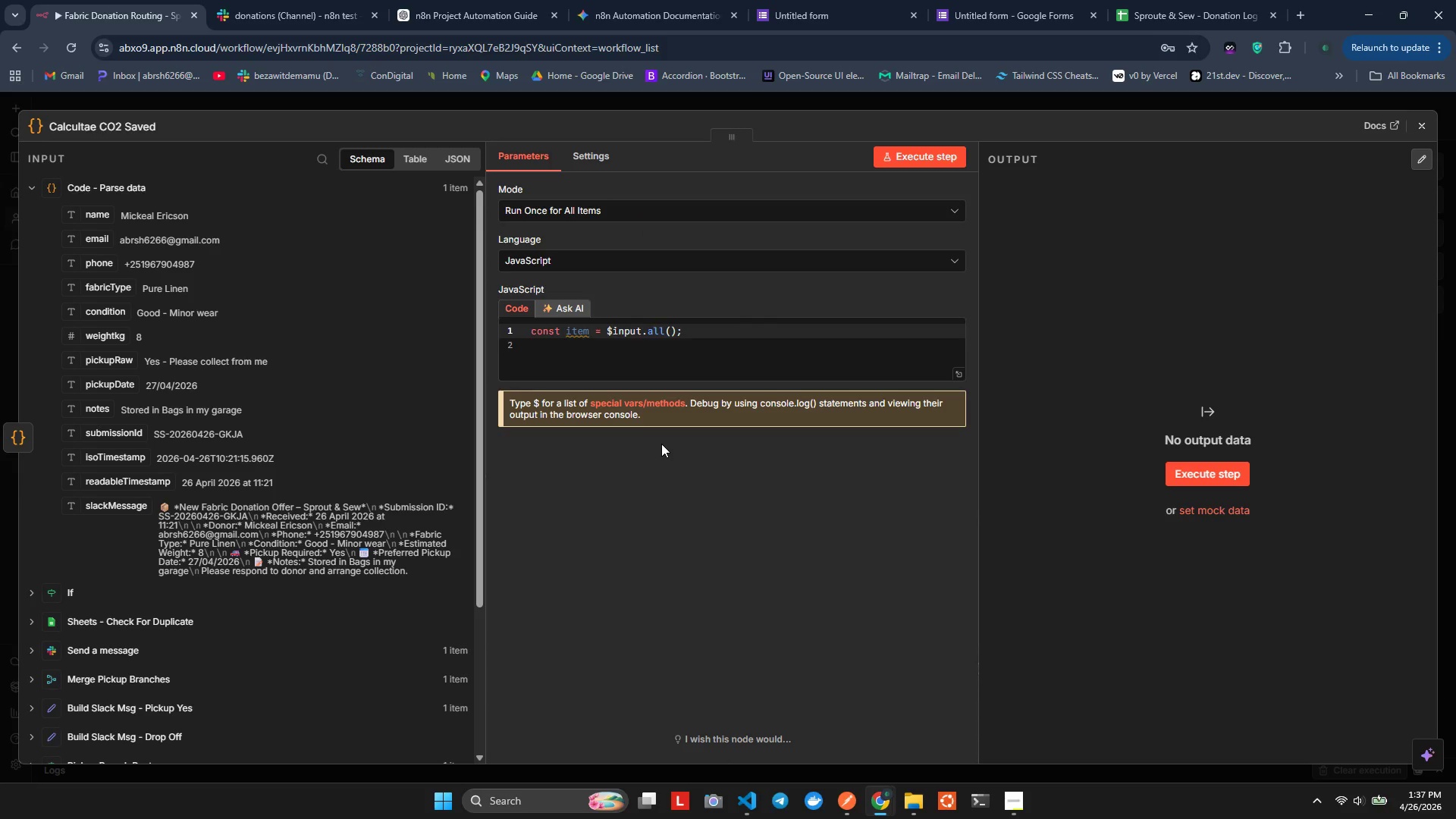 
key(Enter)
 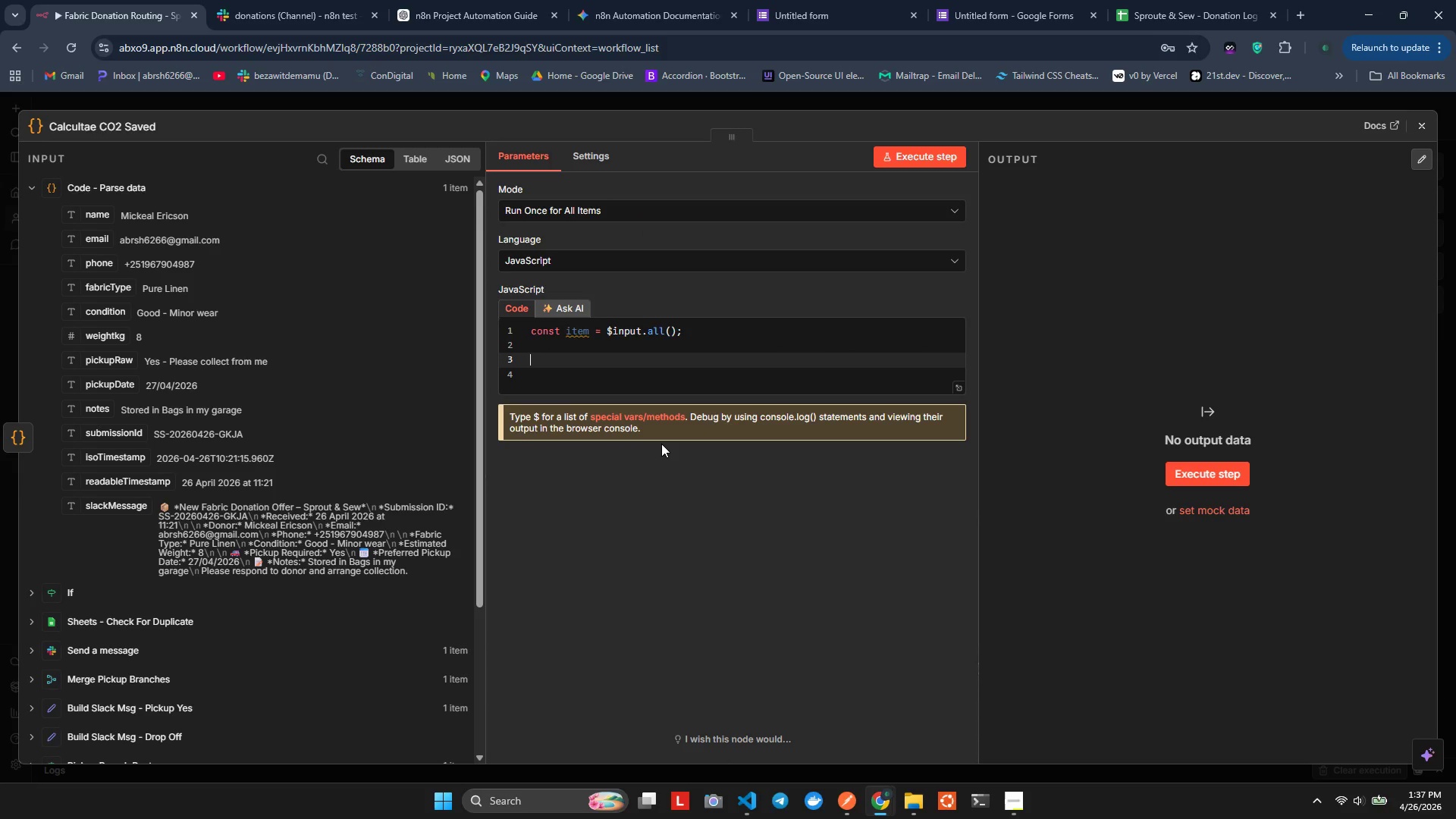 
key(Enter)
 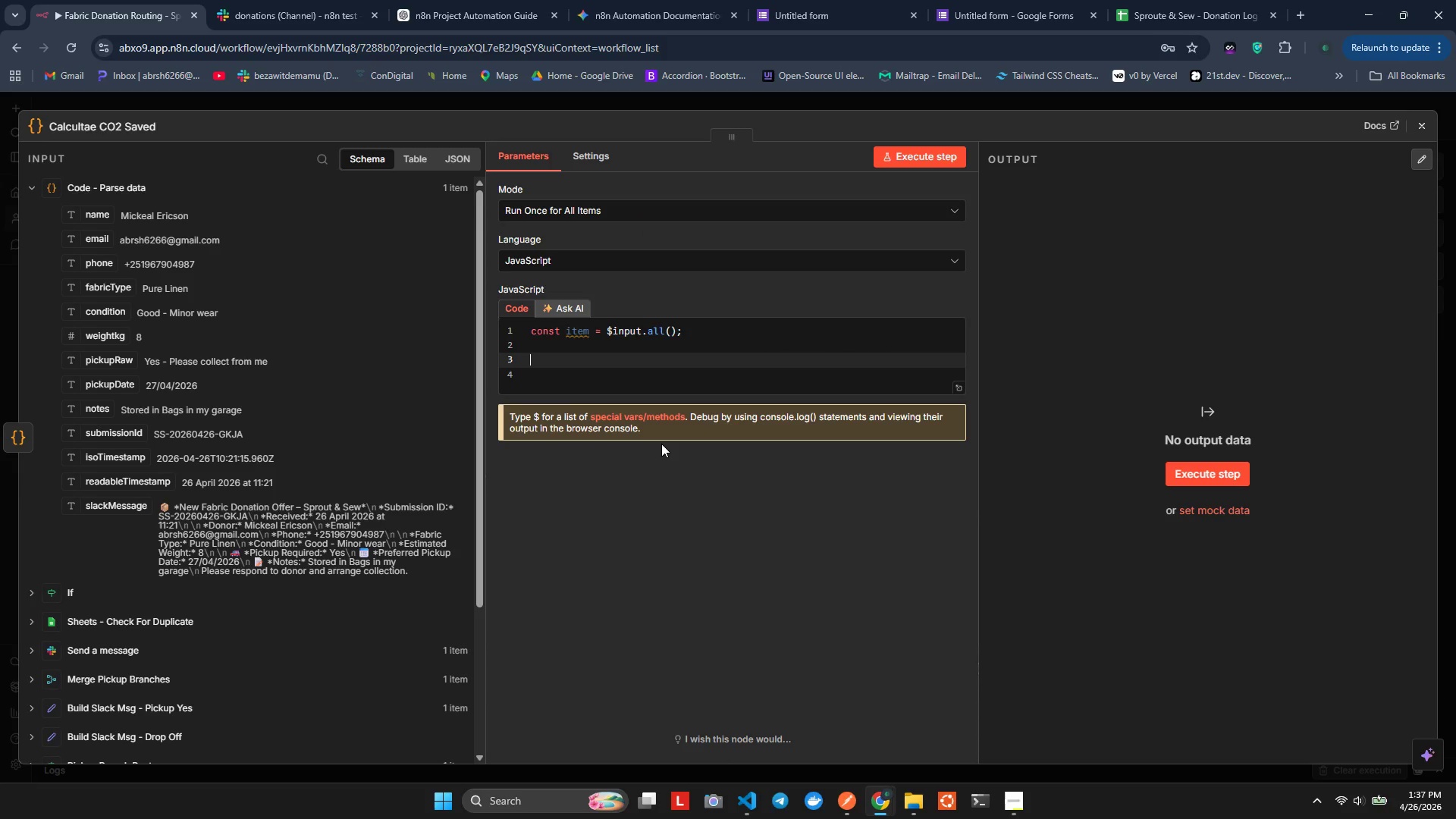 
type(for(cons)
 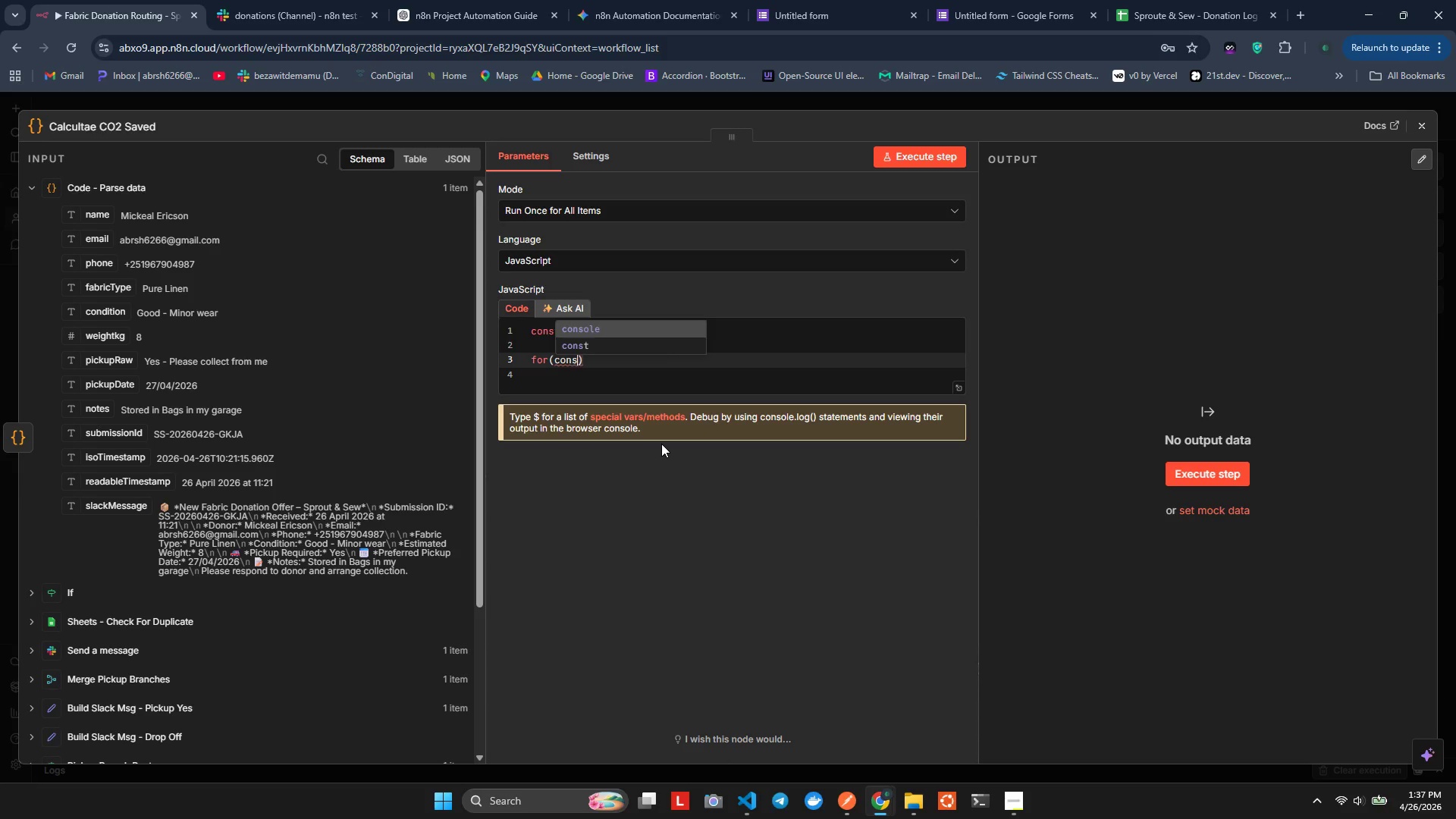 
key(ArrowDown)
 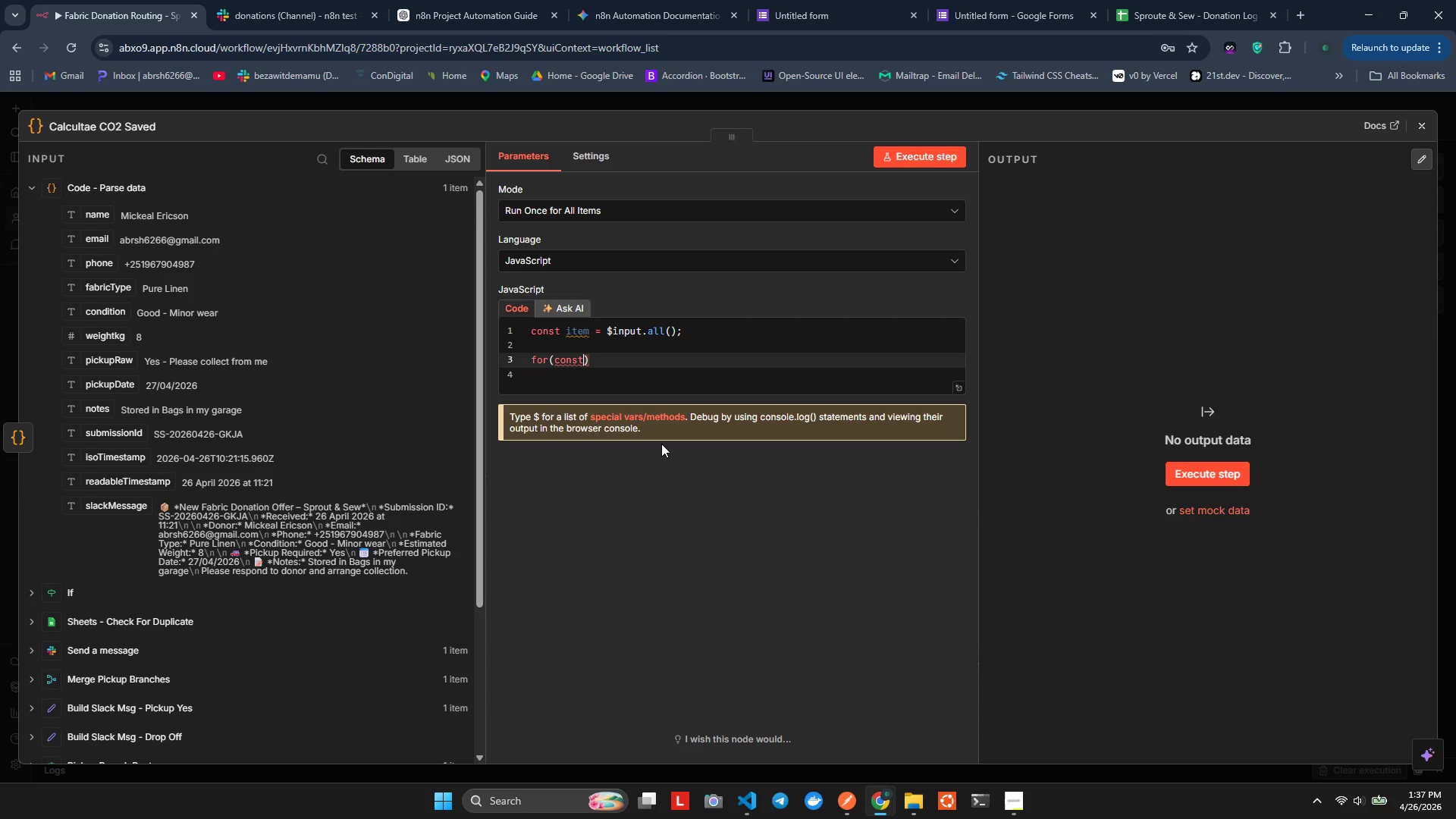 
key(Enter)
 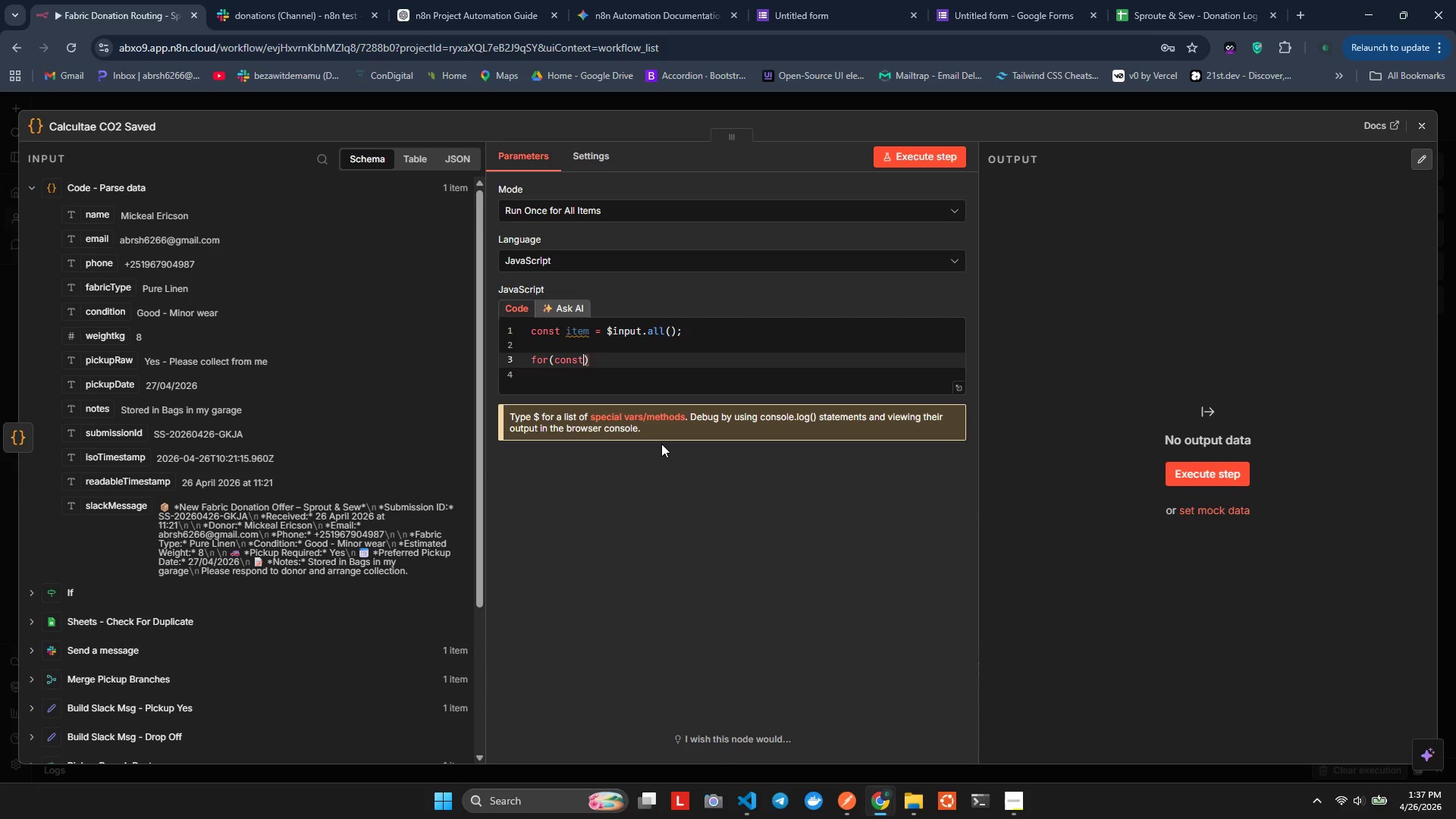 
type( of tem)
 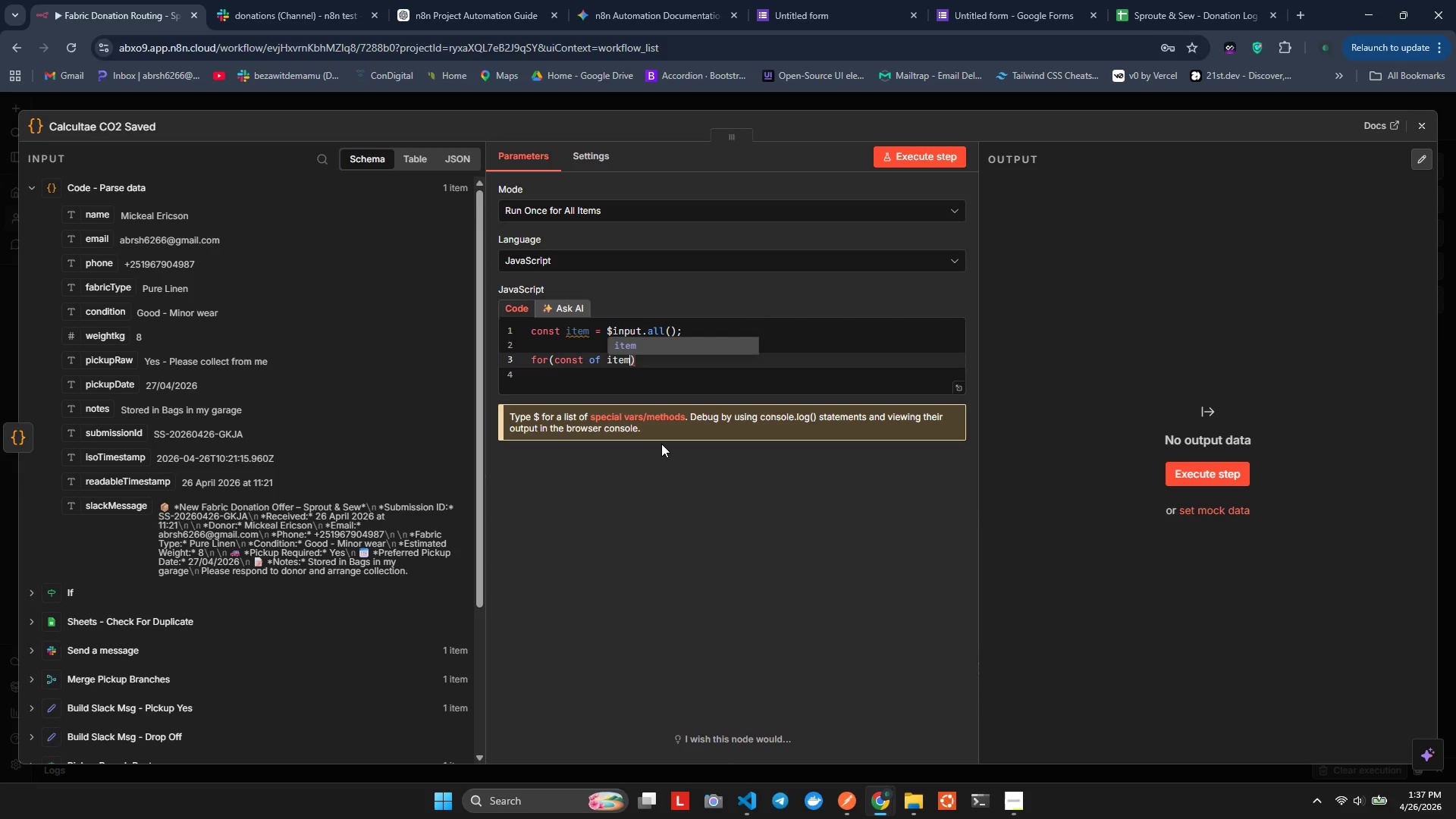 
hold_key(key=I, duration=0.44)
 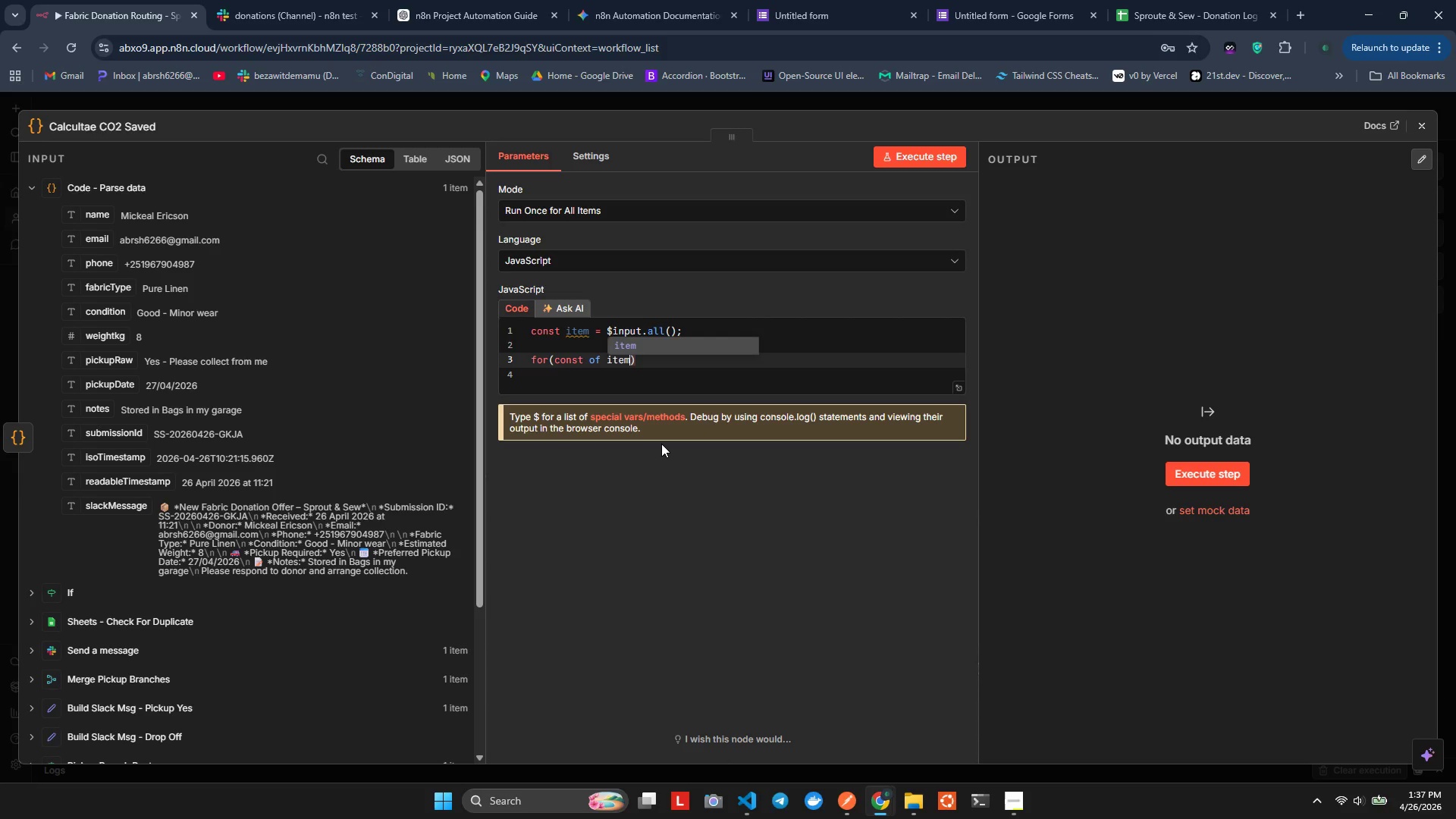 
key(Enter)
 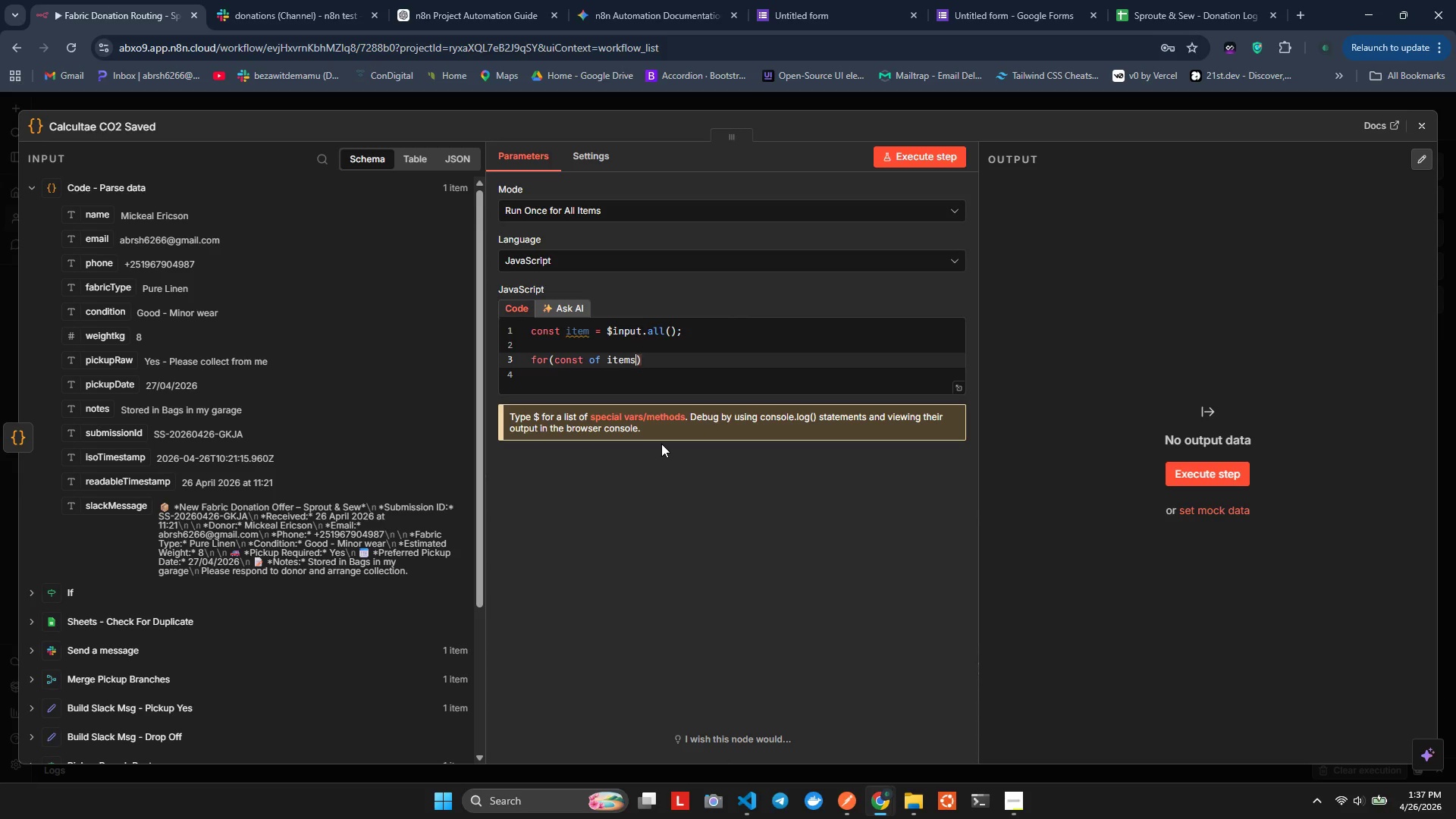 
key(S)
 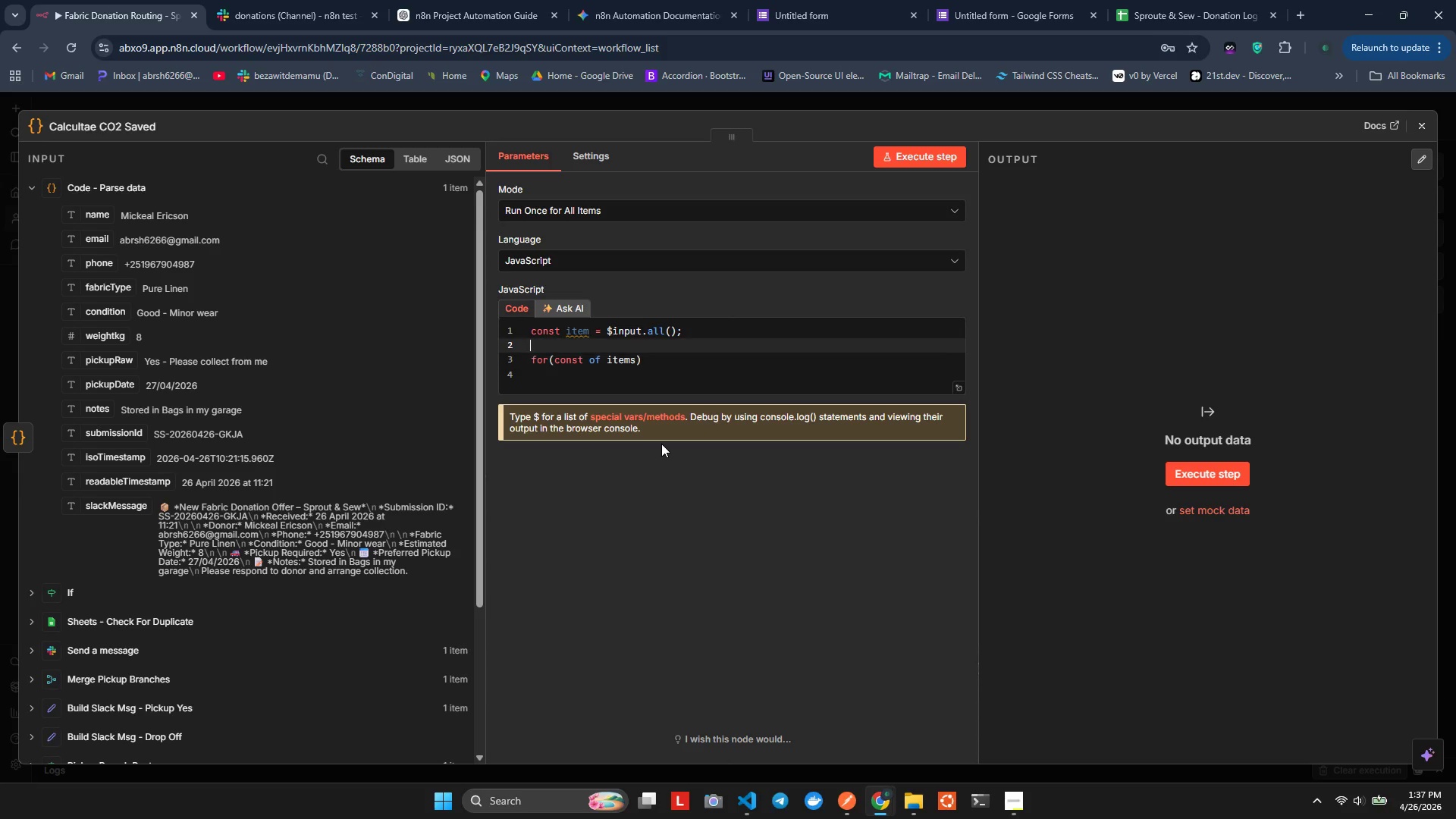 
key(ArrowUp)
 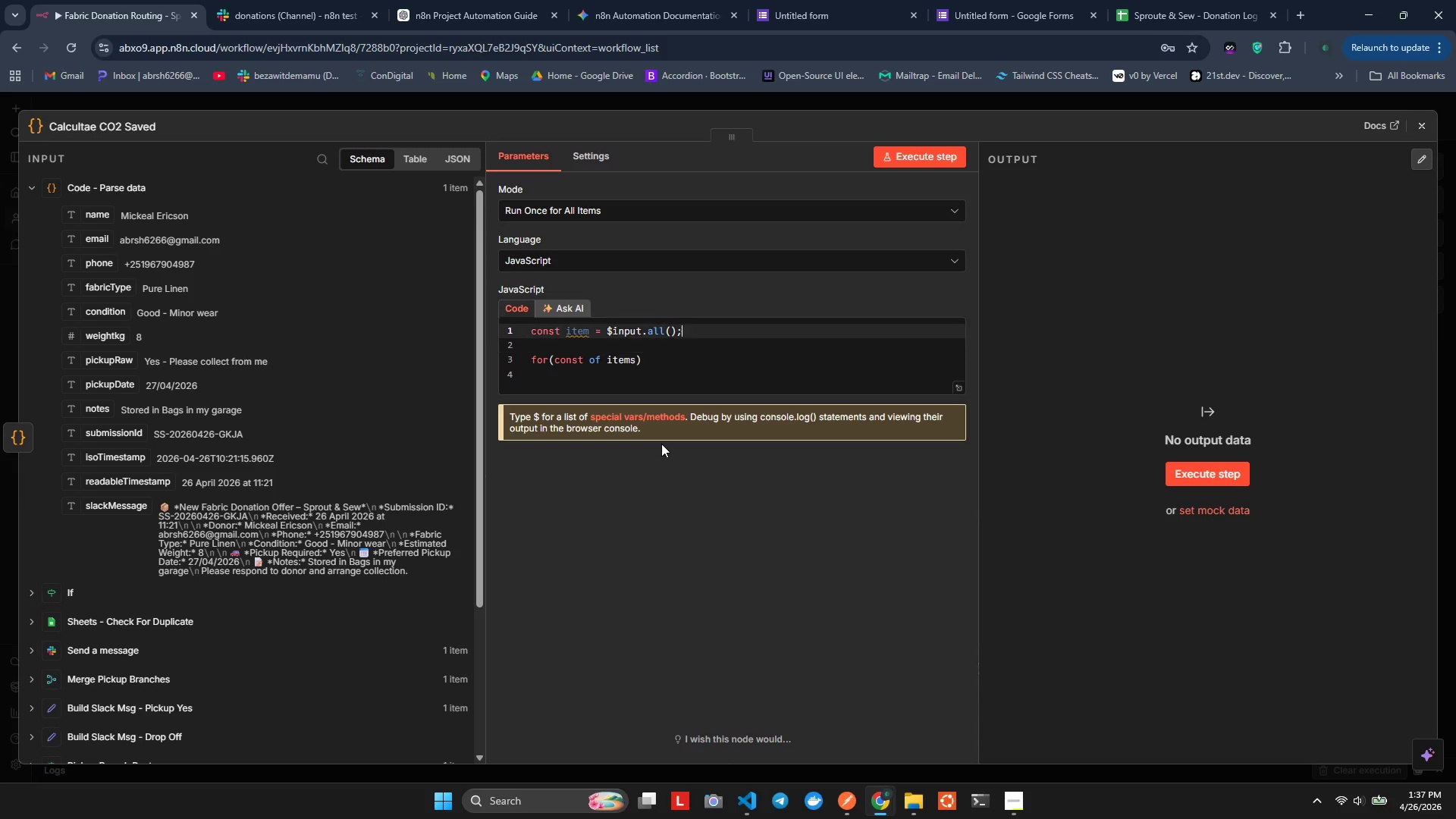 
key(ArrowLeft)
 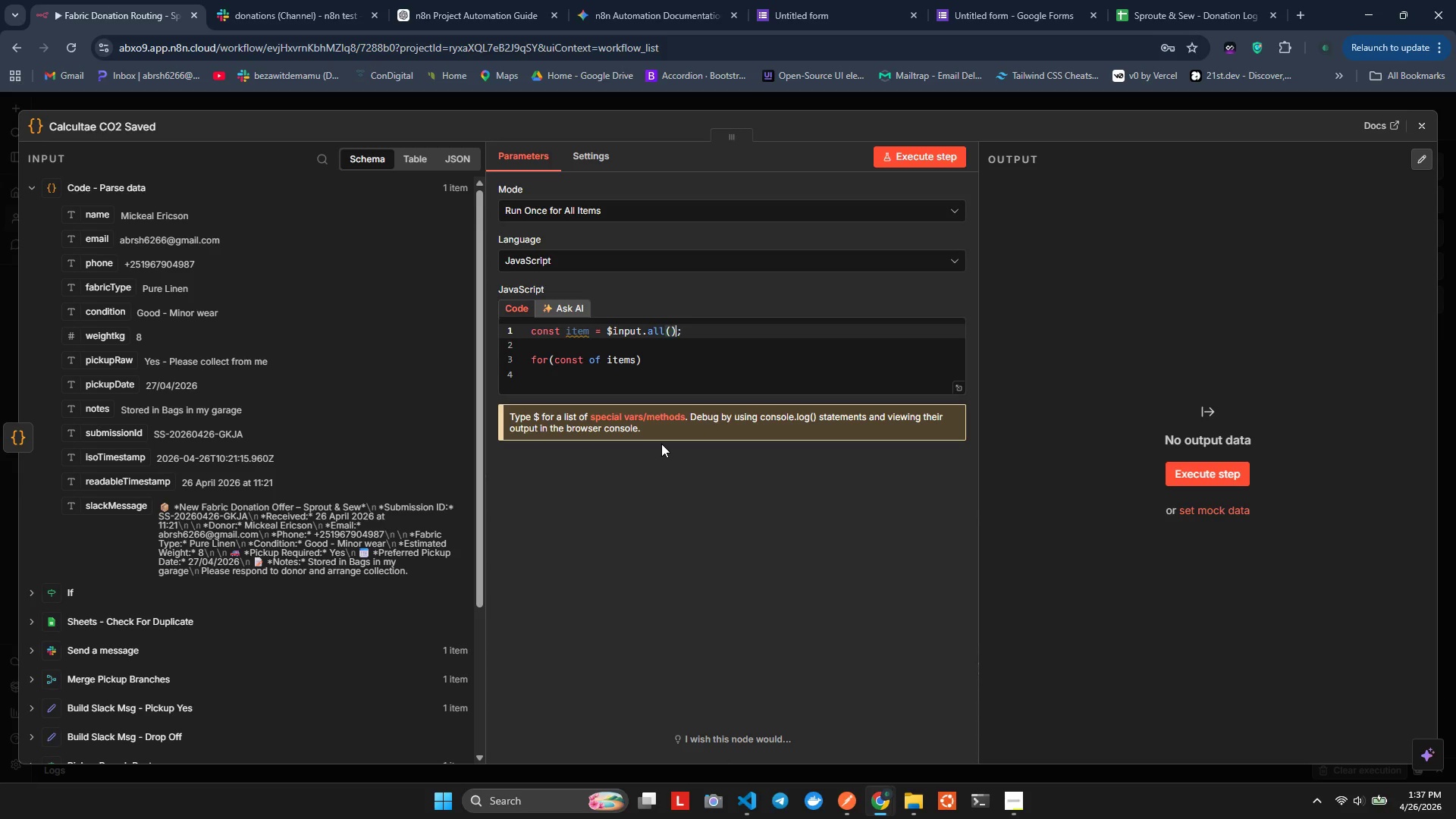 
key(ArrowLeft)
 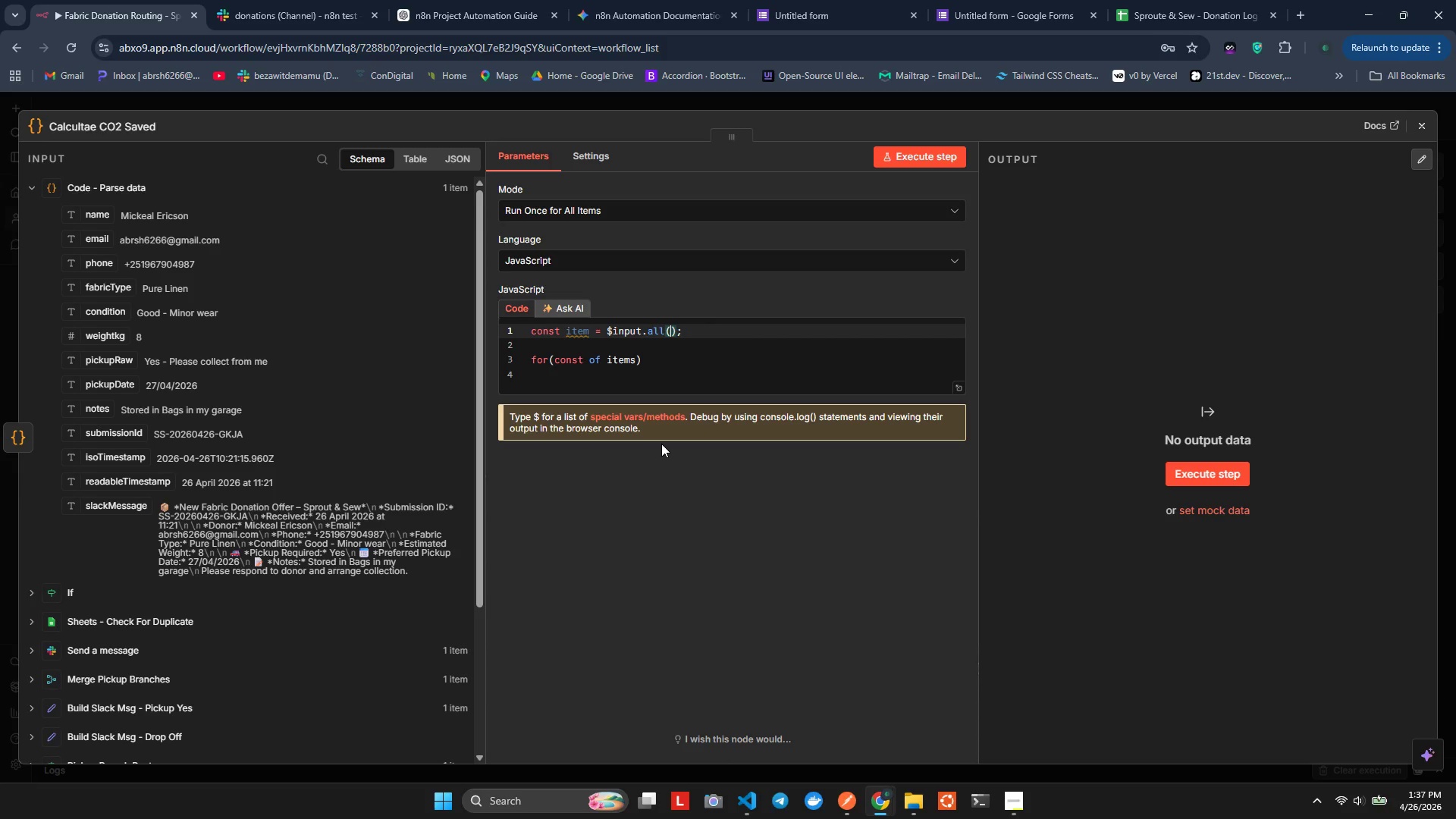 
hold_key(key=ArrowLeft, duration=0.94)
 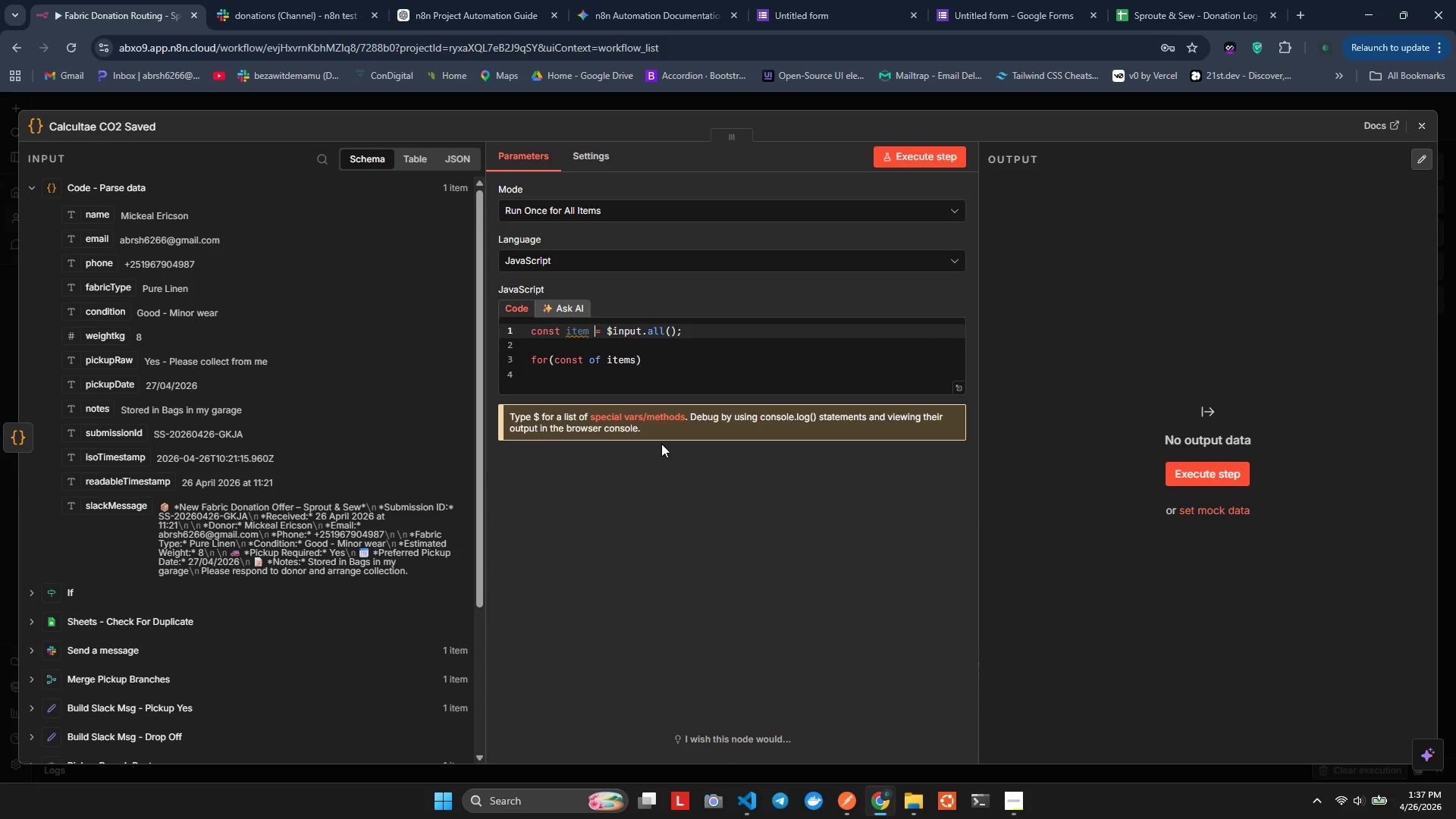 
key(ArrowRight)
 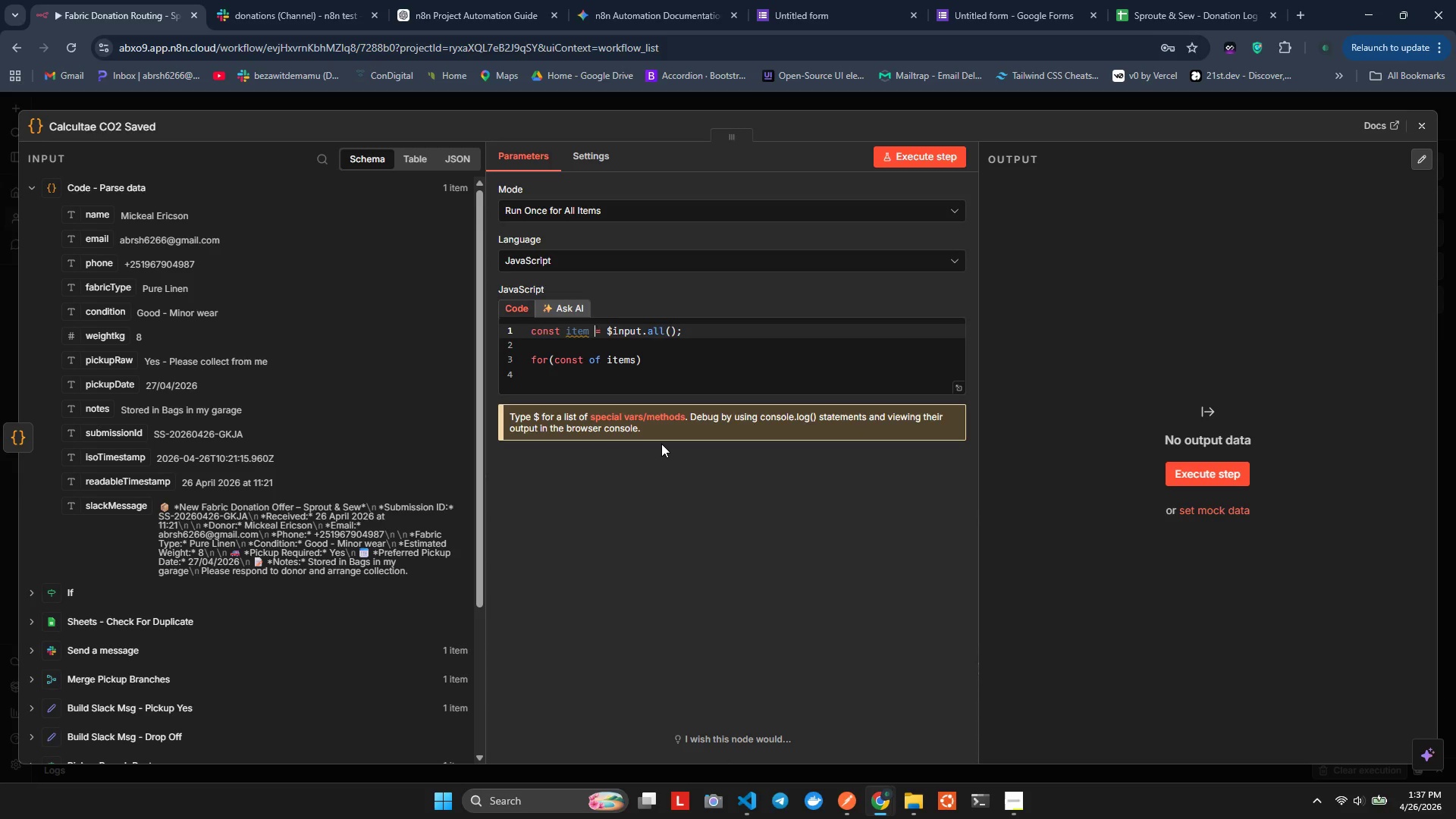 
key(ArrowLeft)
 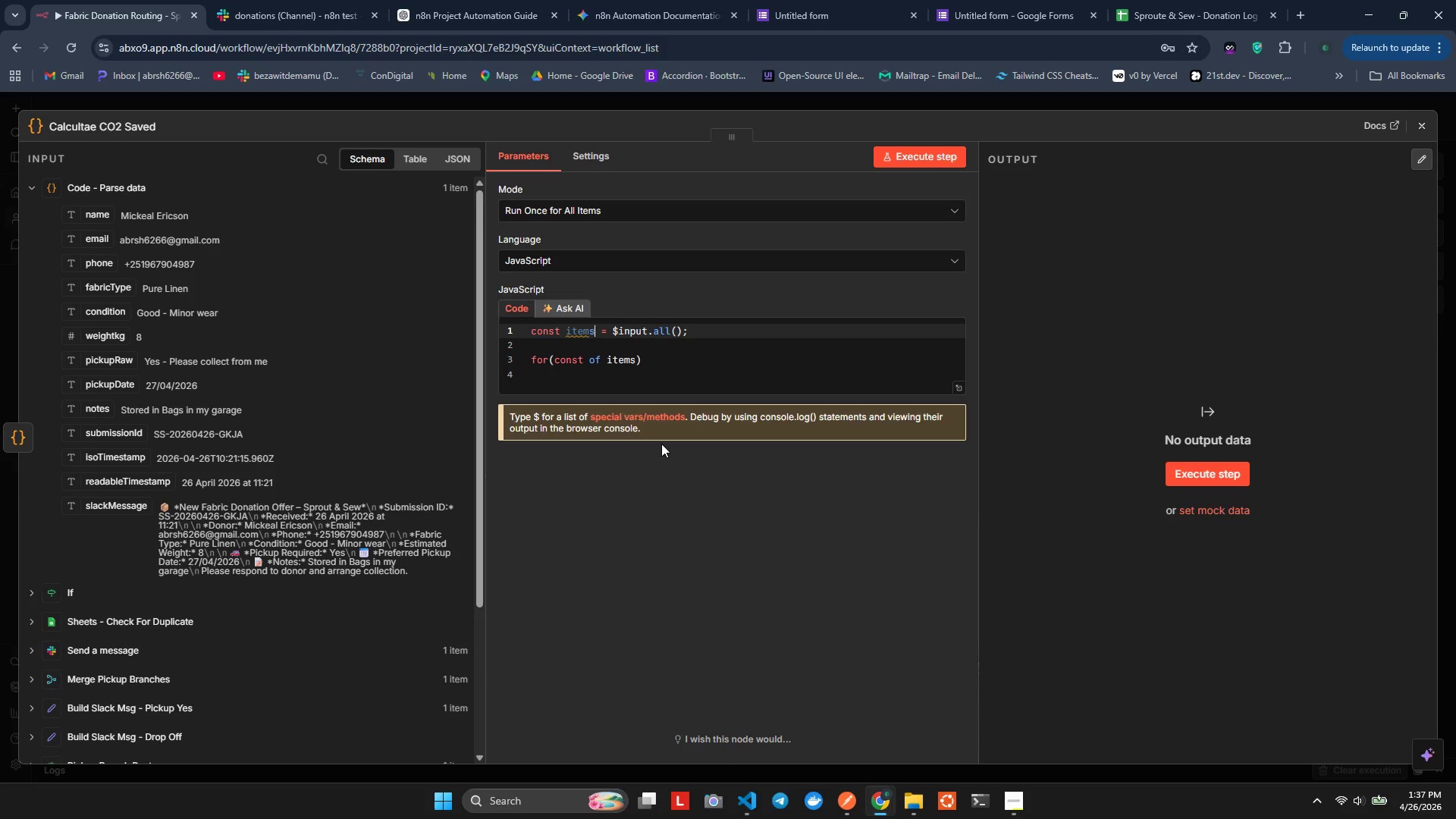 
key(S)
 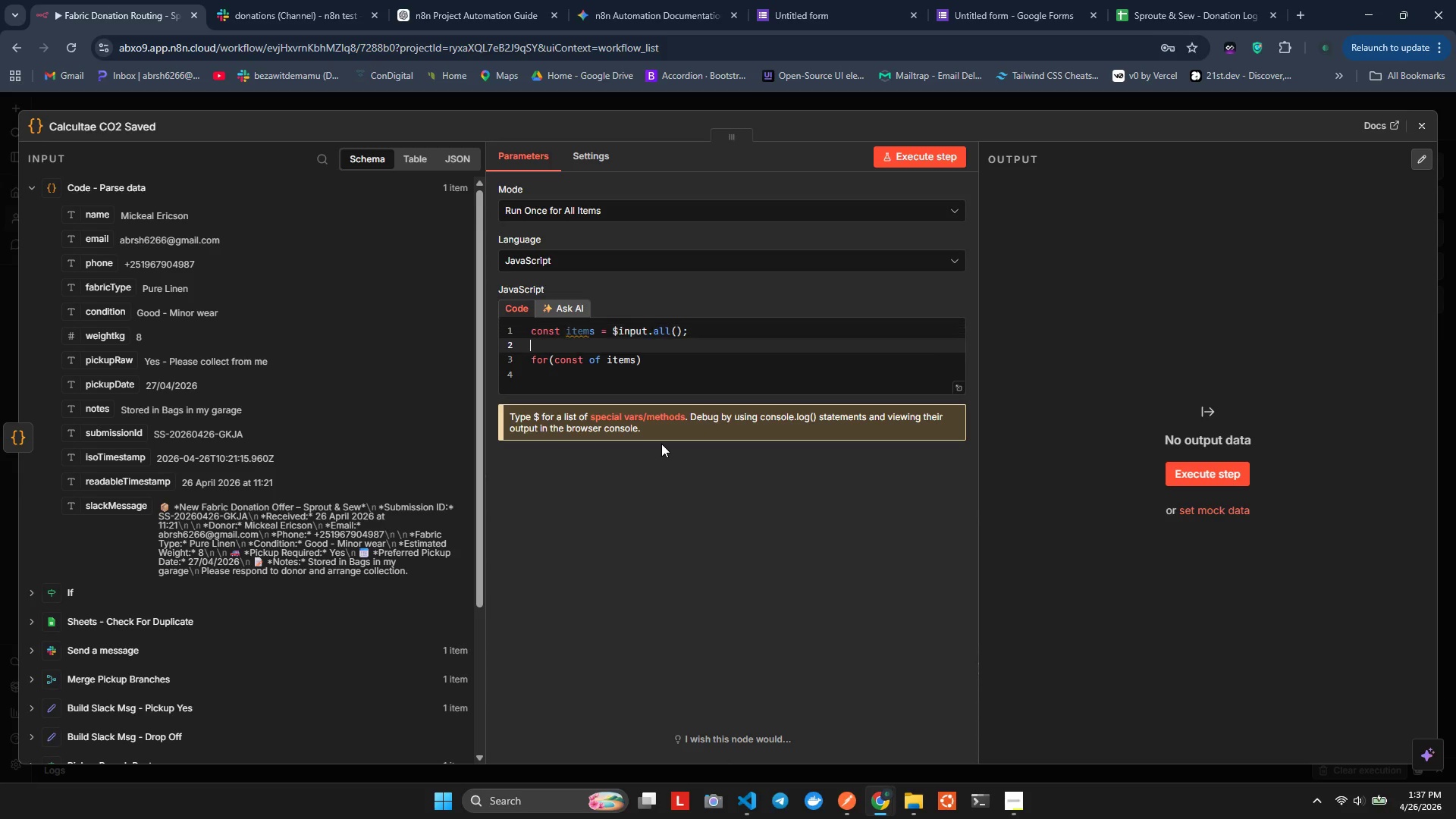 
key(ArrowDown)
 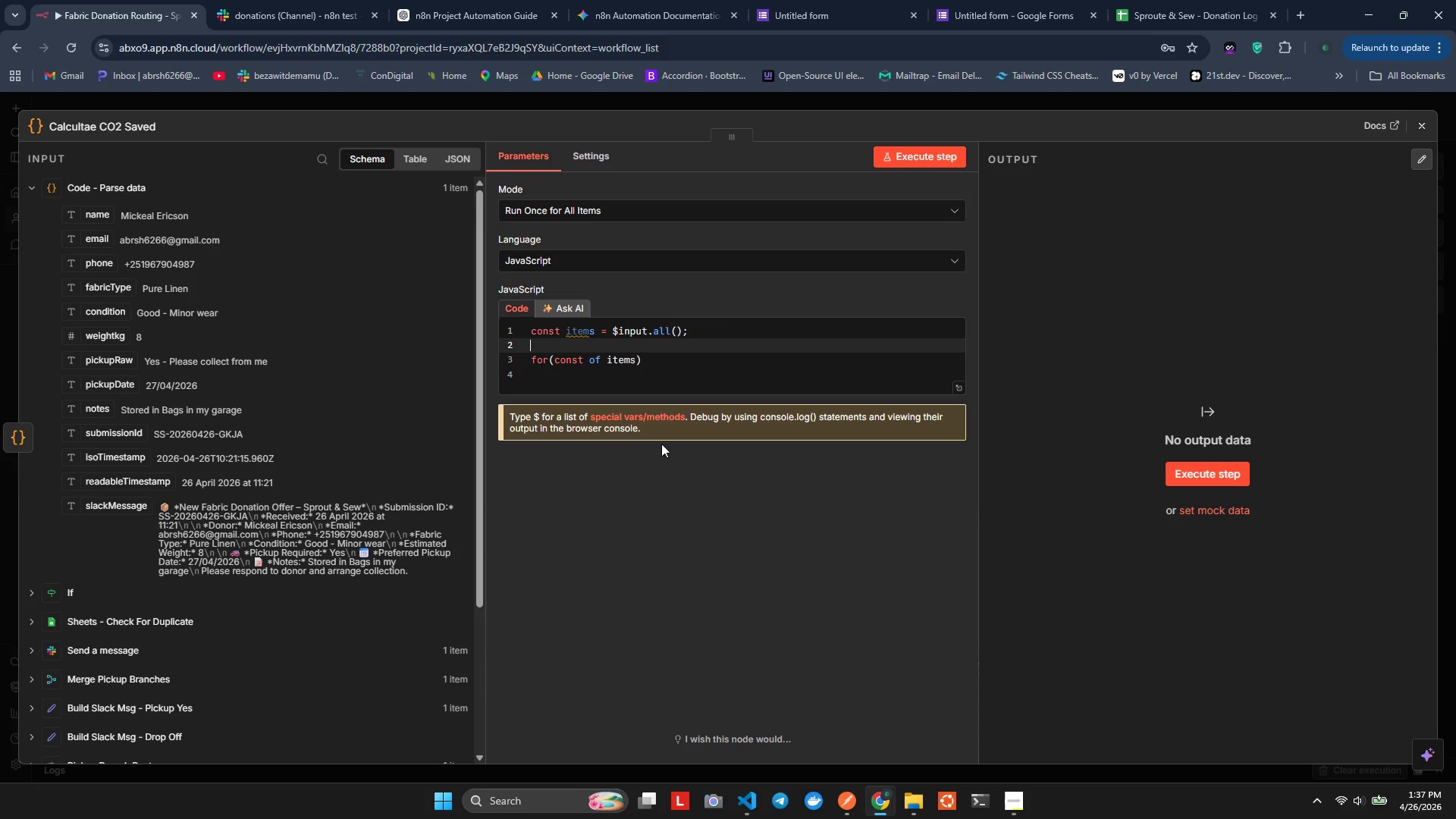 
key(ArrowDown)
 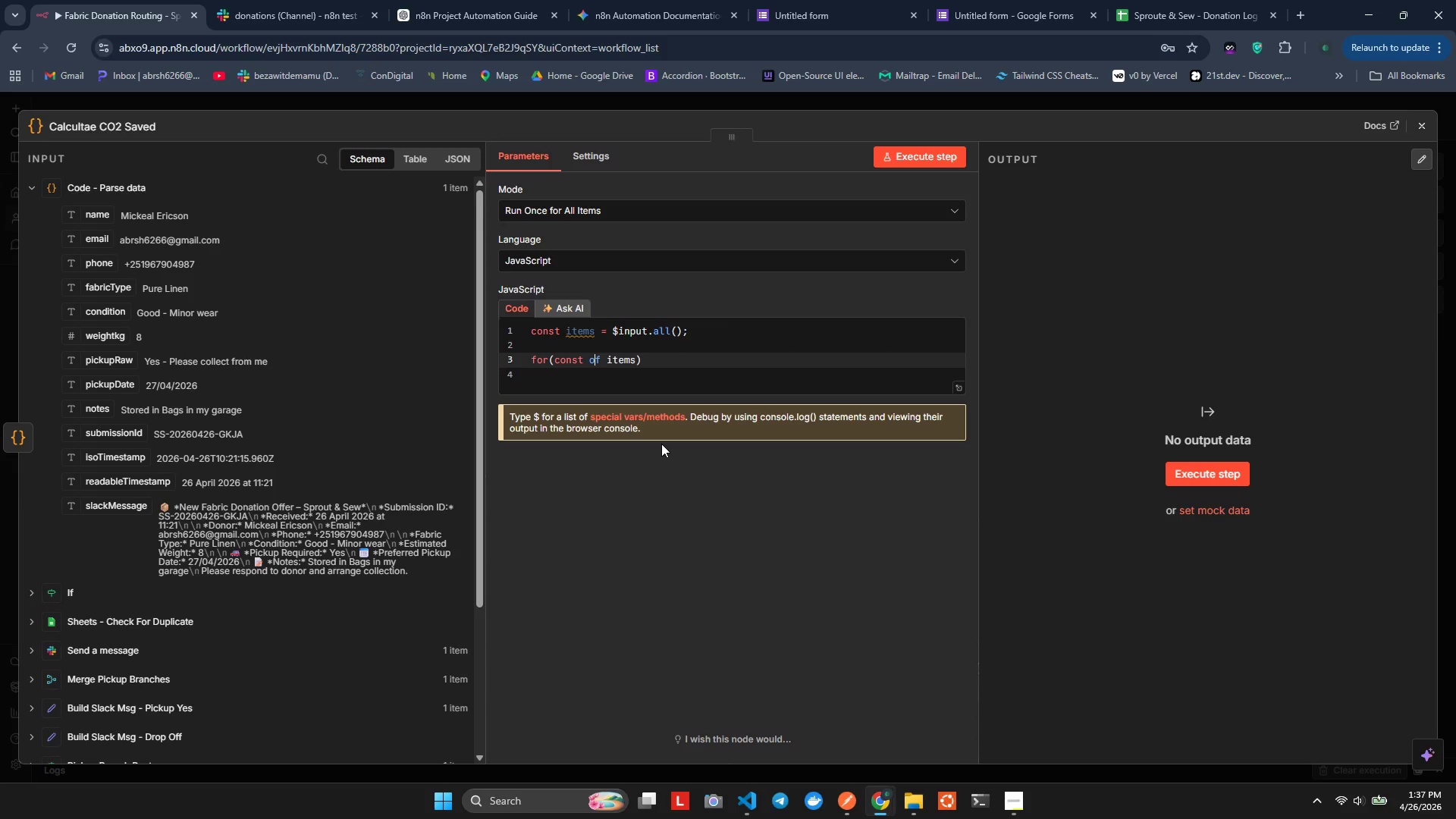 
key(ArrowDown)
 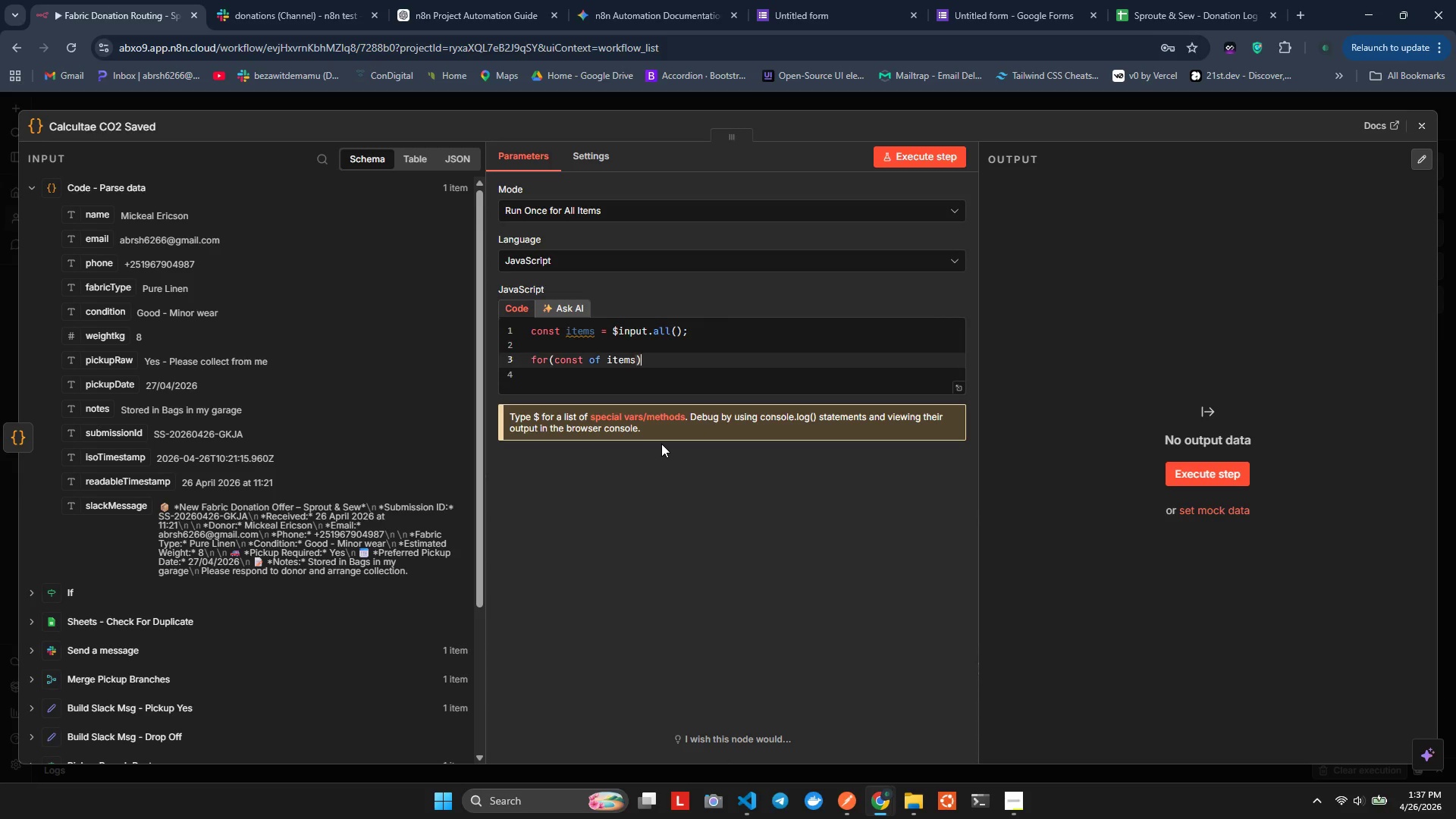 
key(ArrowLeft)
 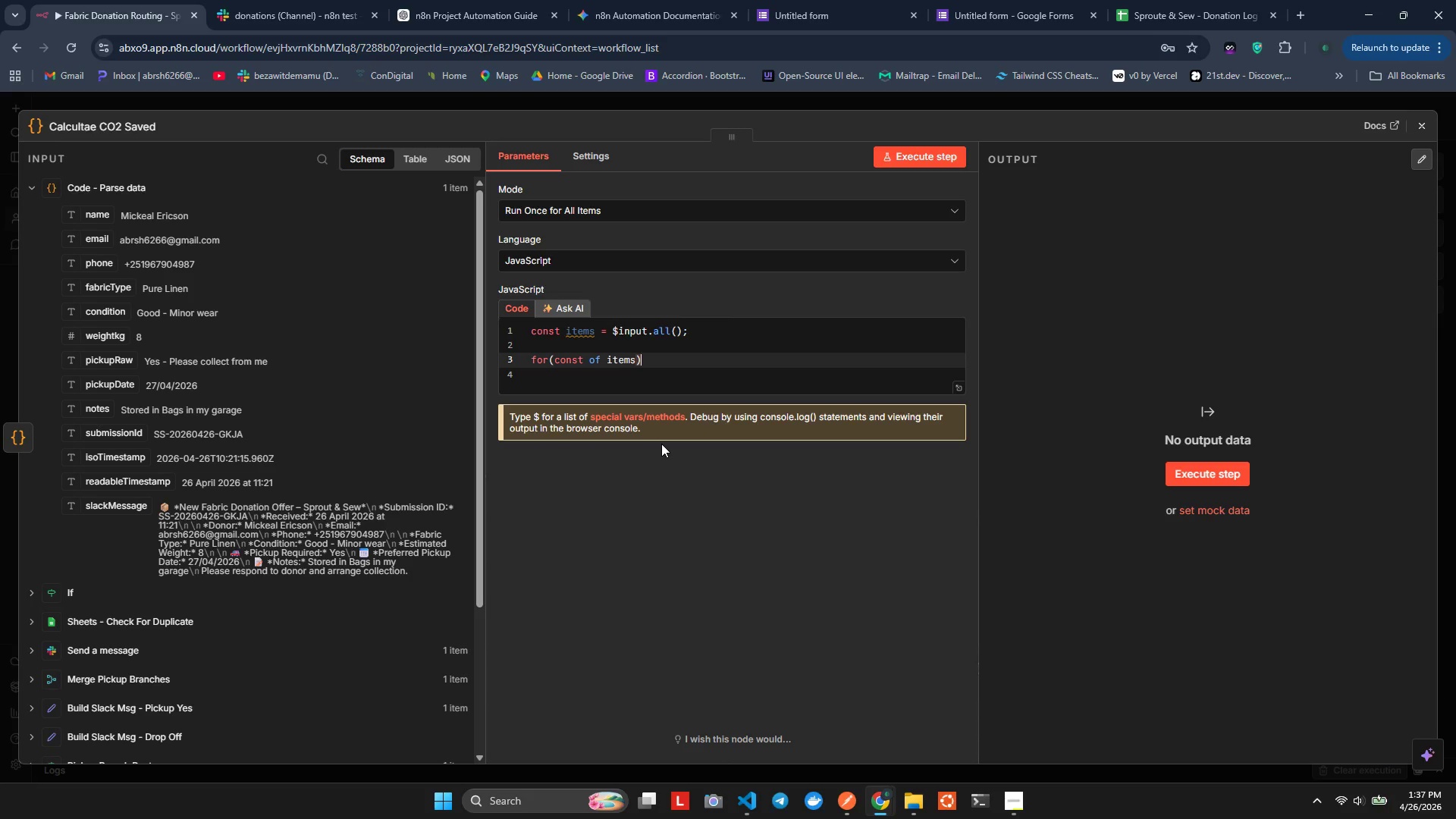 
key(Shift+BracketLeft)
 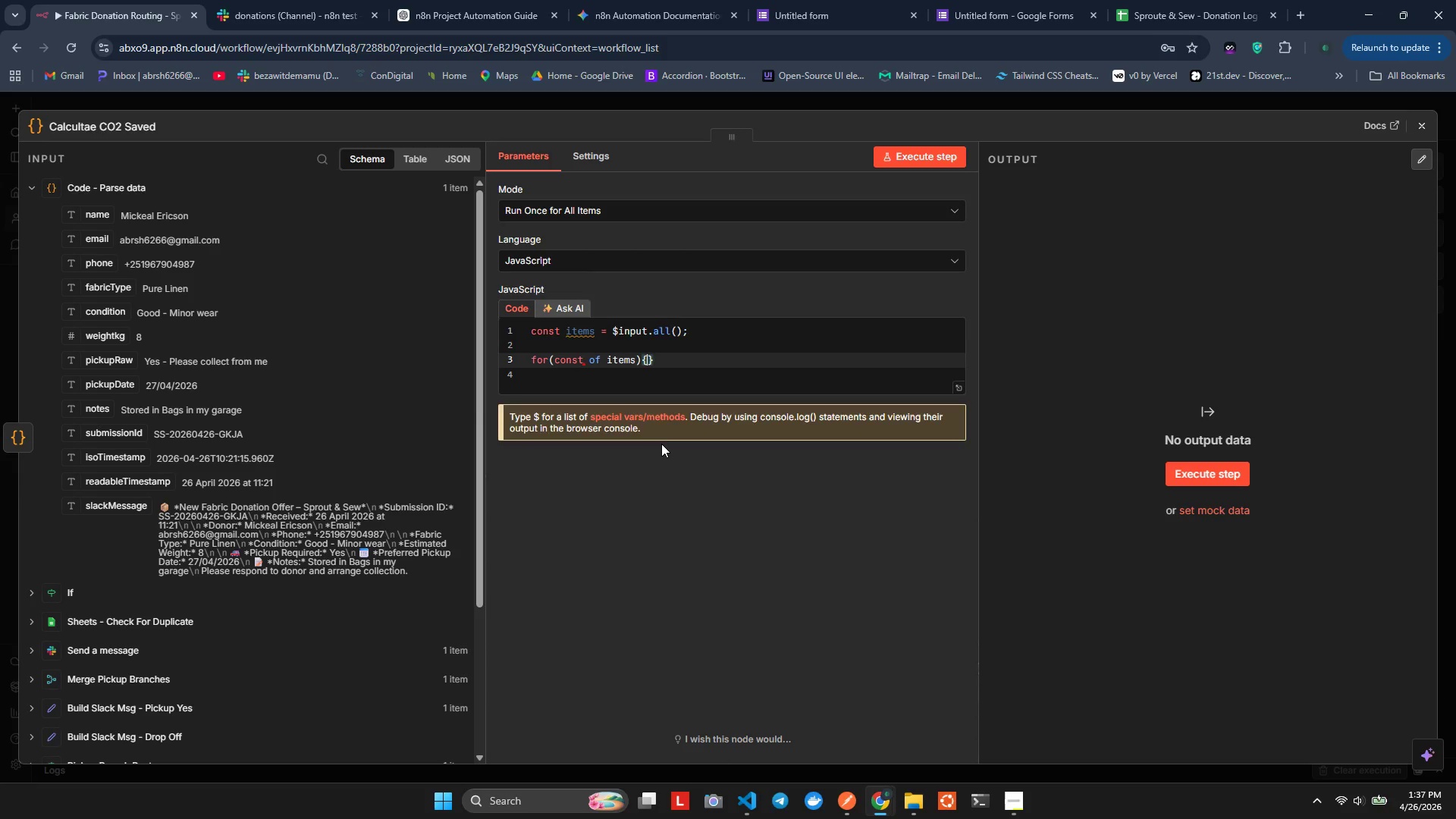 
key(Enter)
 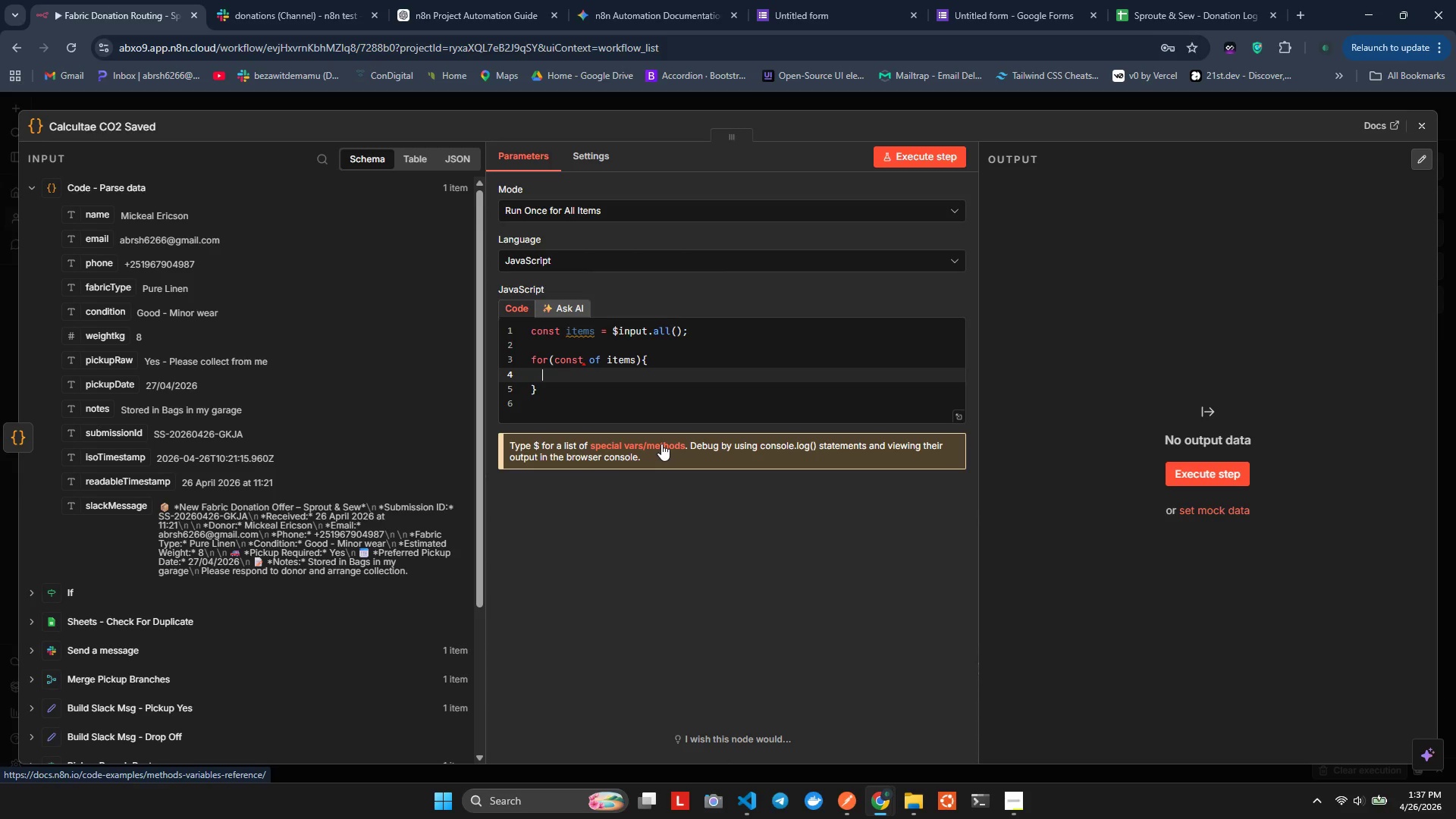 
key(ArrowUp)
 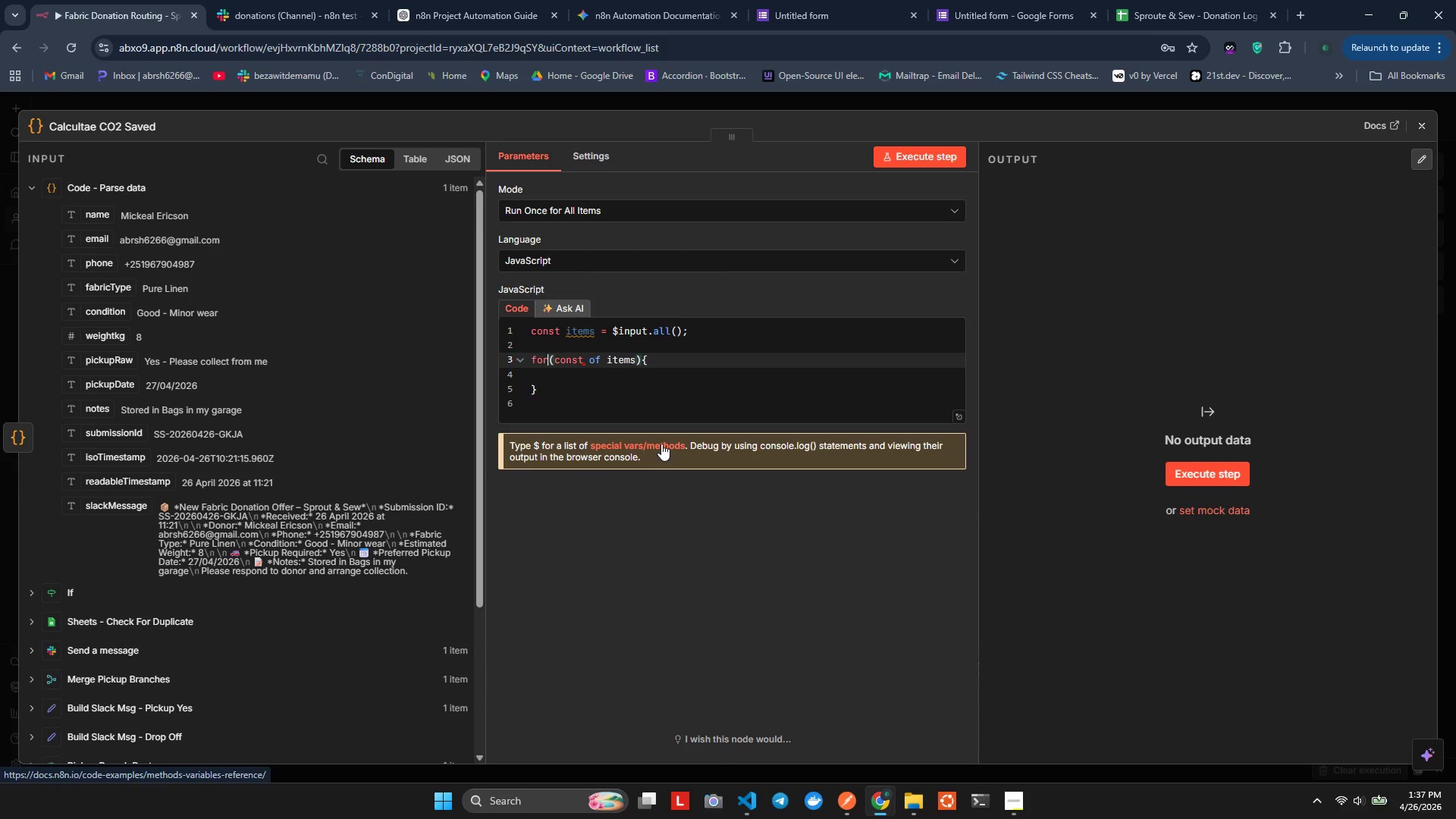 
hold_key(key=ArrowRight, duration=0.66)
 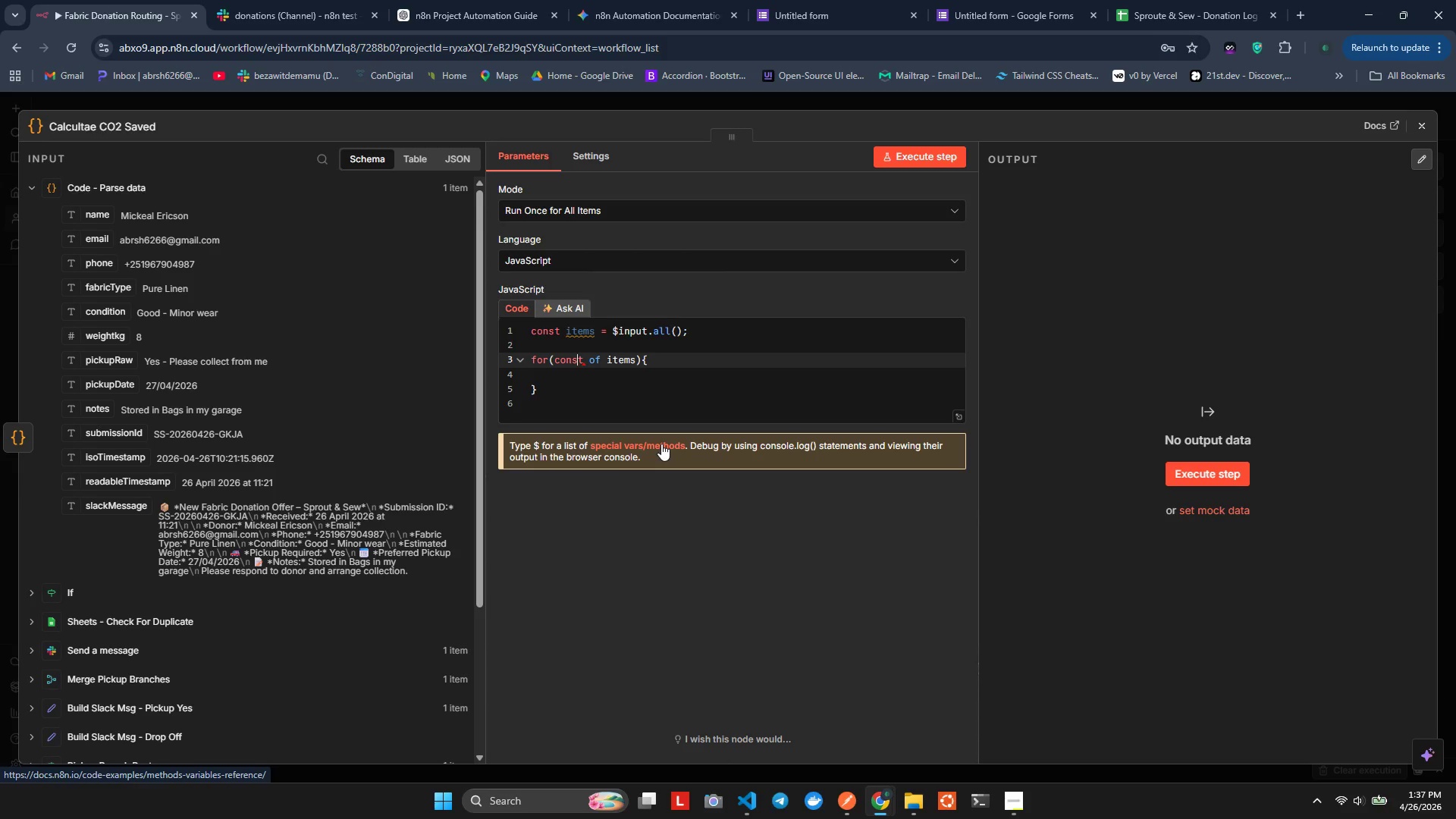 
key(ArrowRight)
 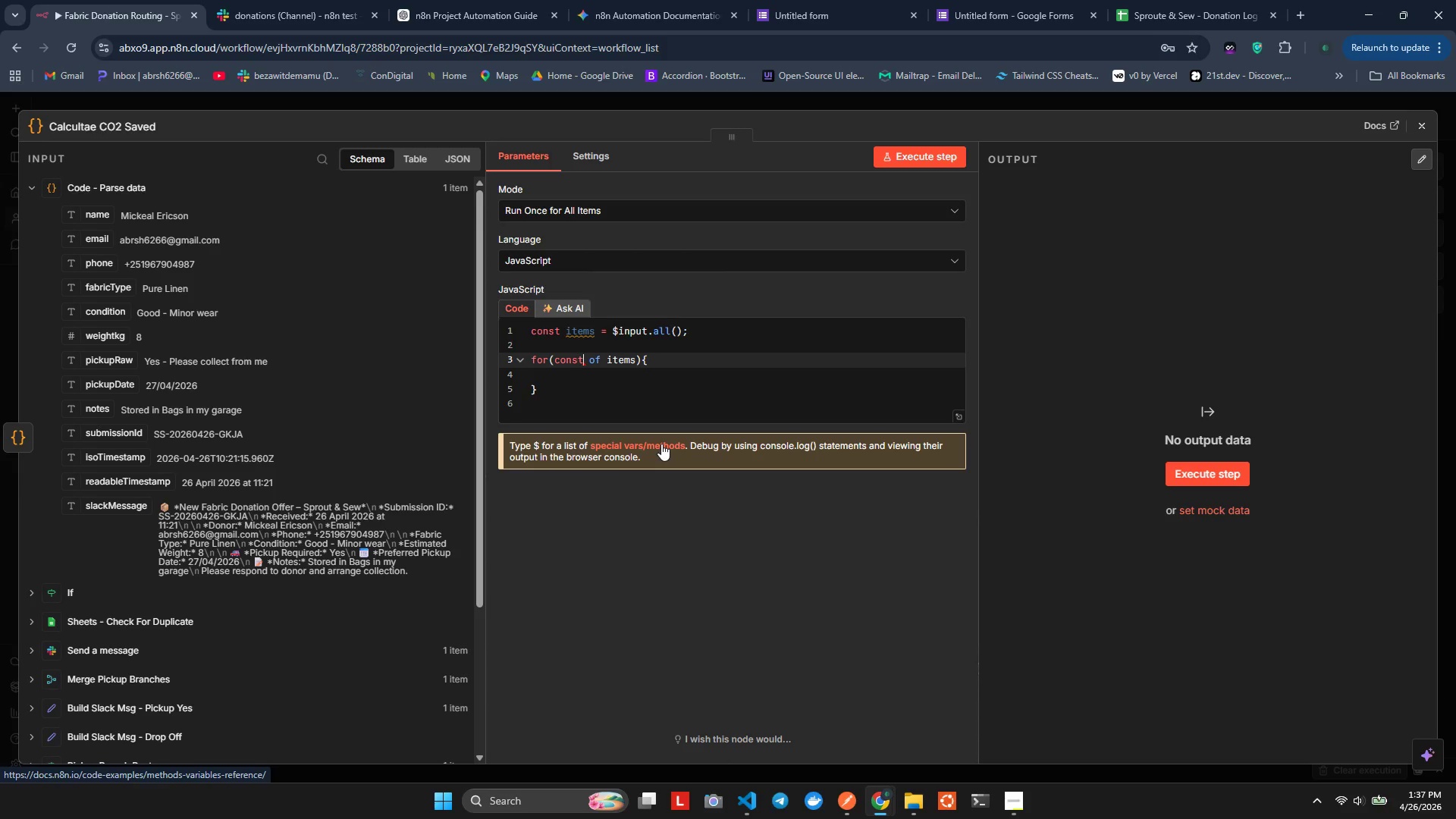 
key(ArrowRight)
 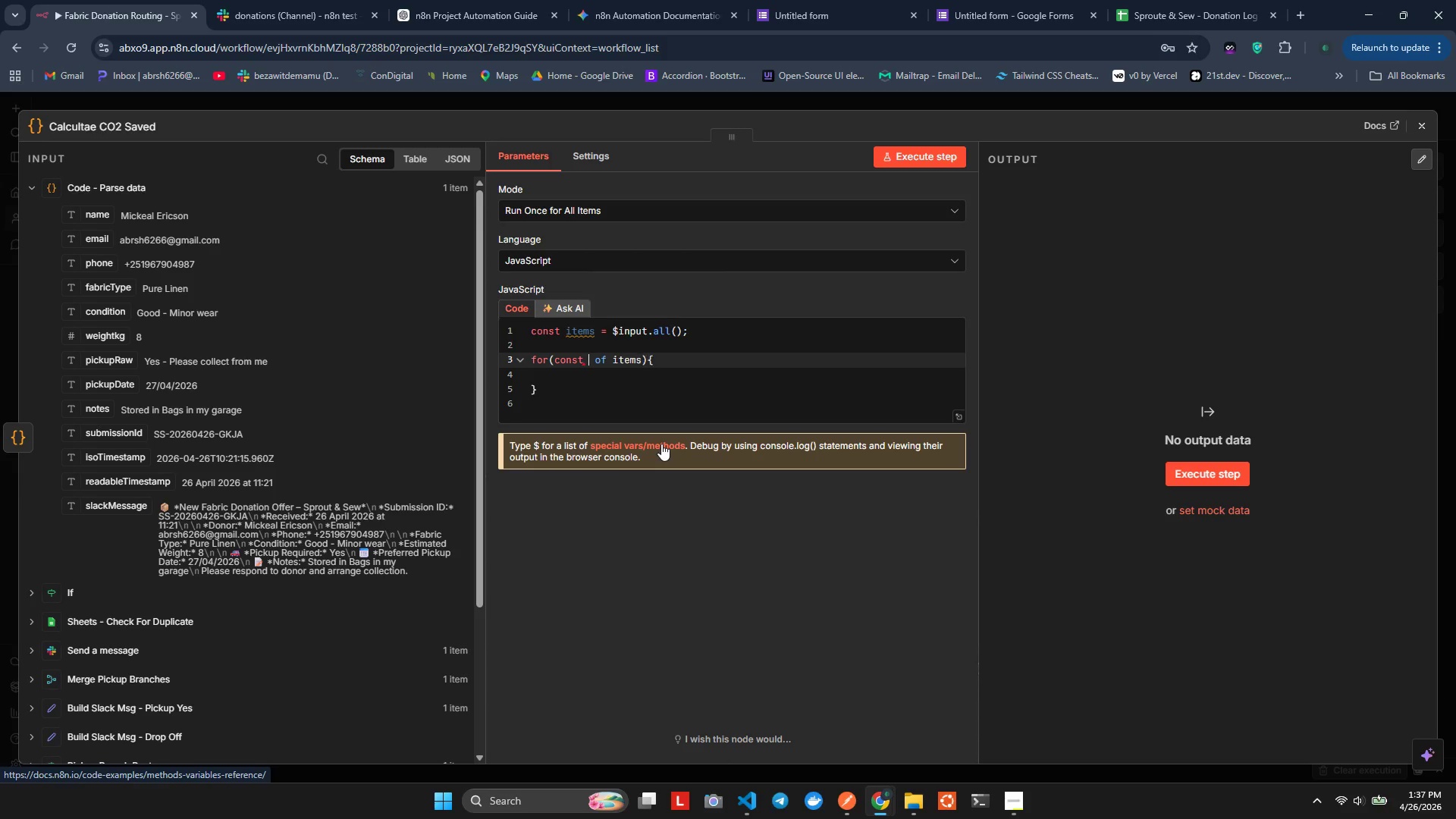 
type( tem)
 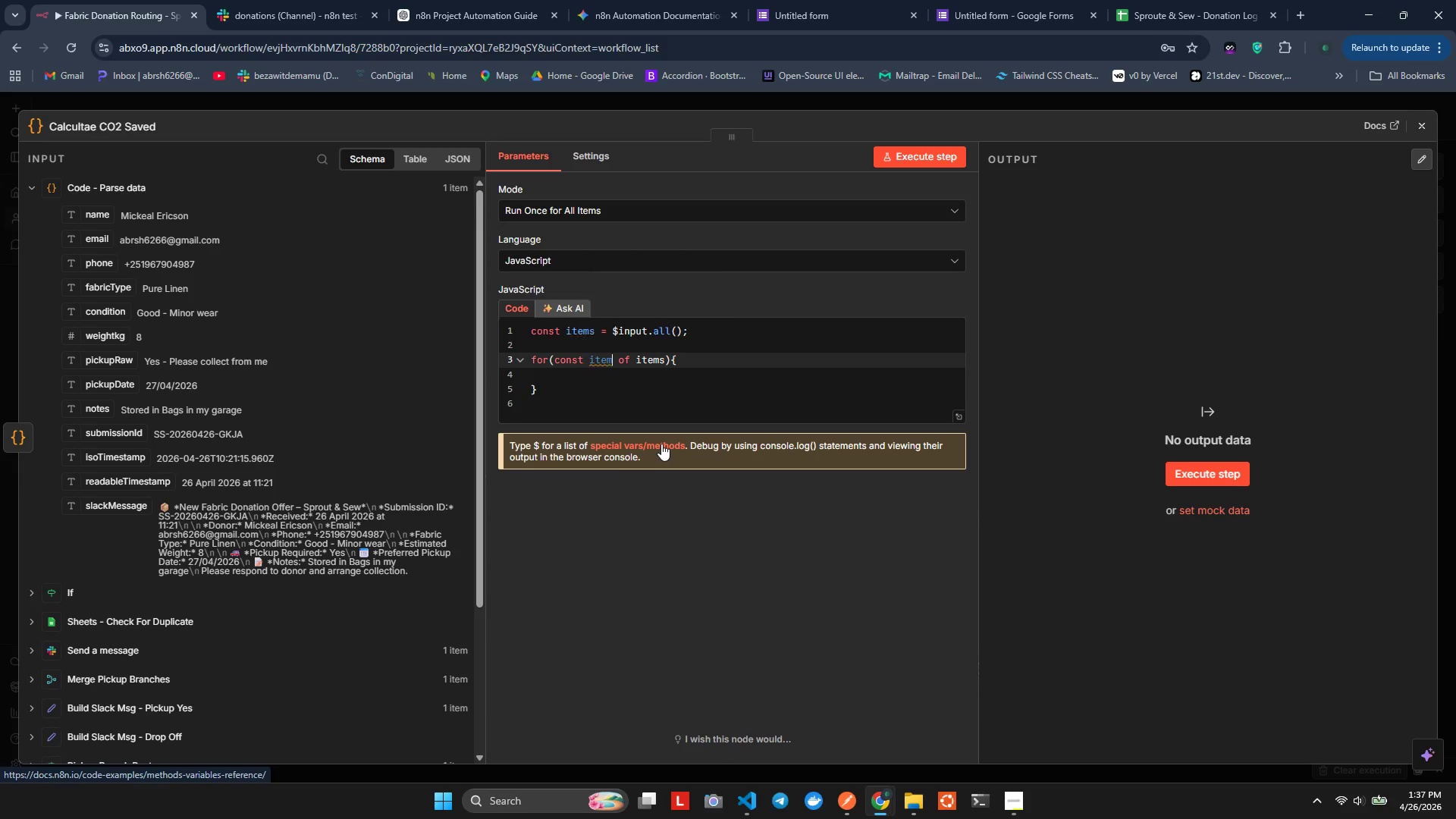 
hold_key(key=I, duration=0.44)
 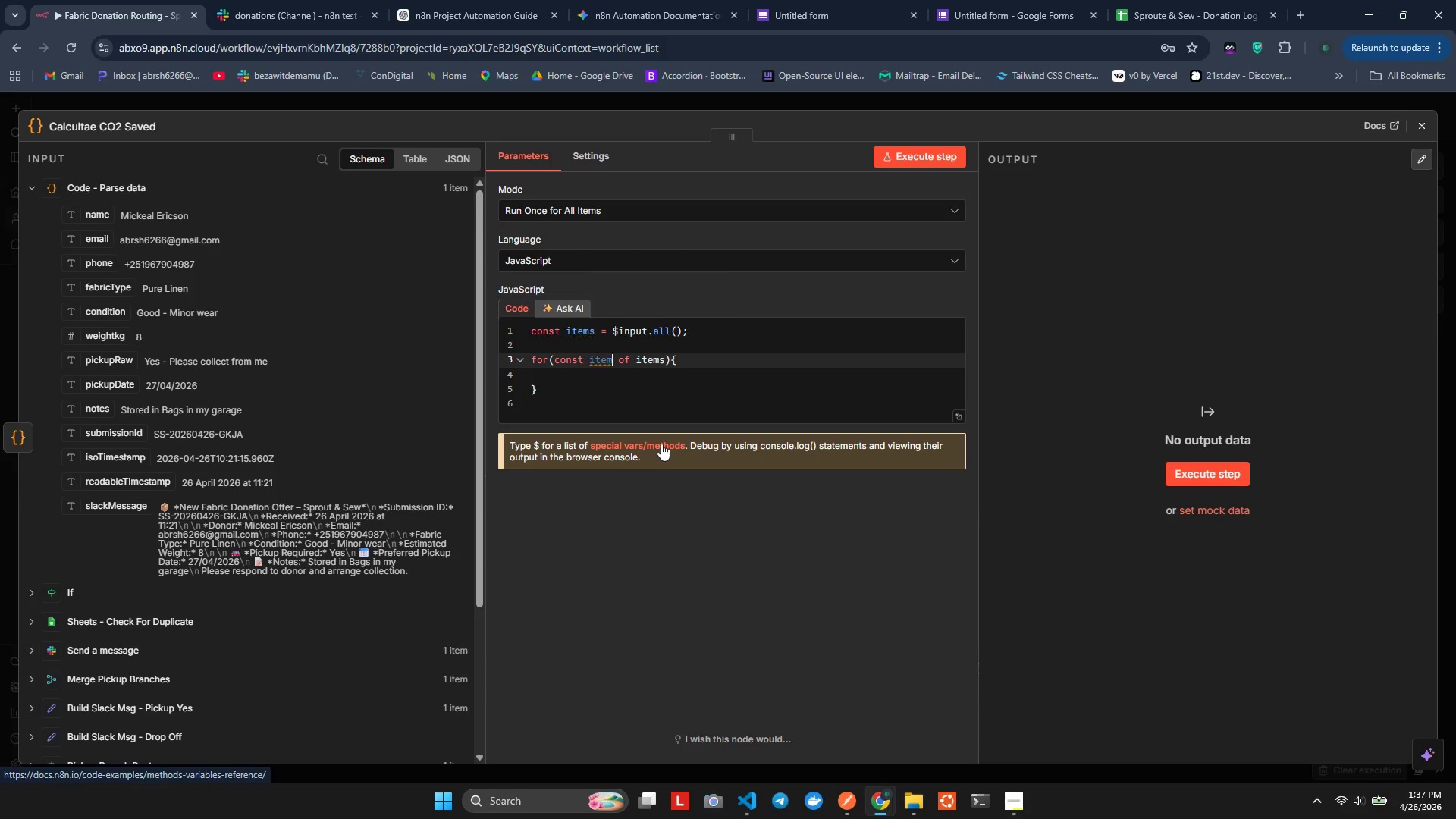 
key(ArrowDown)
 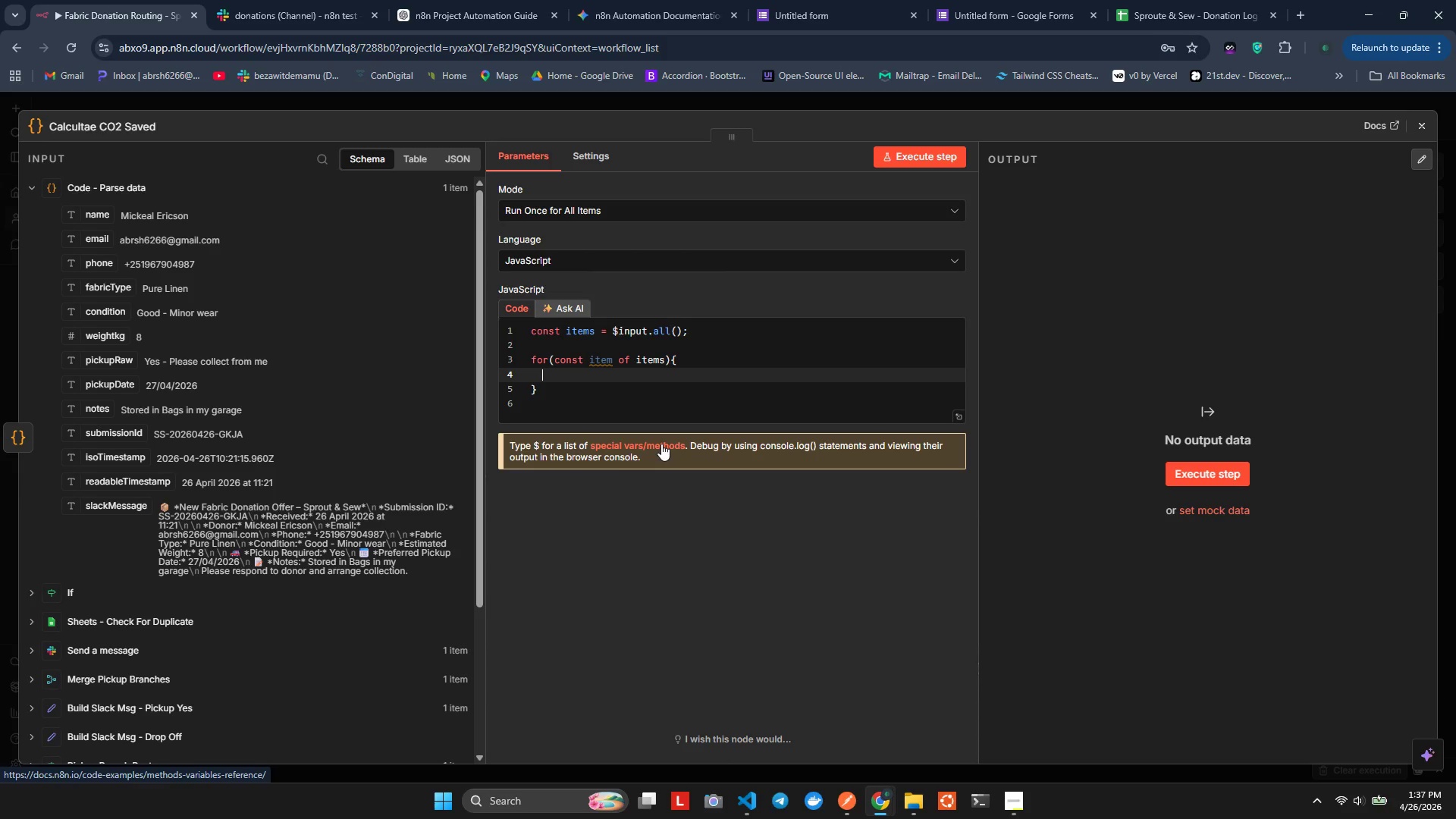 
type(const weu)
key(Backspace)
type(ight = parse)
 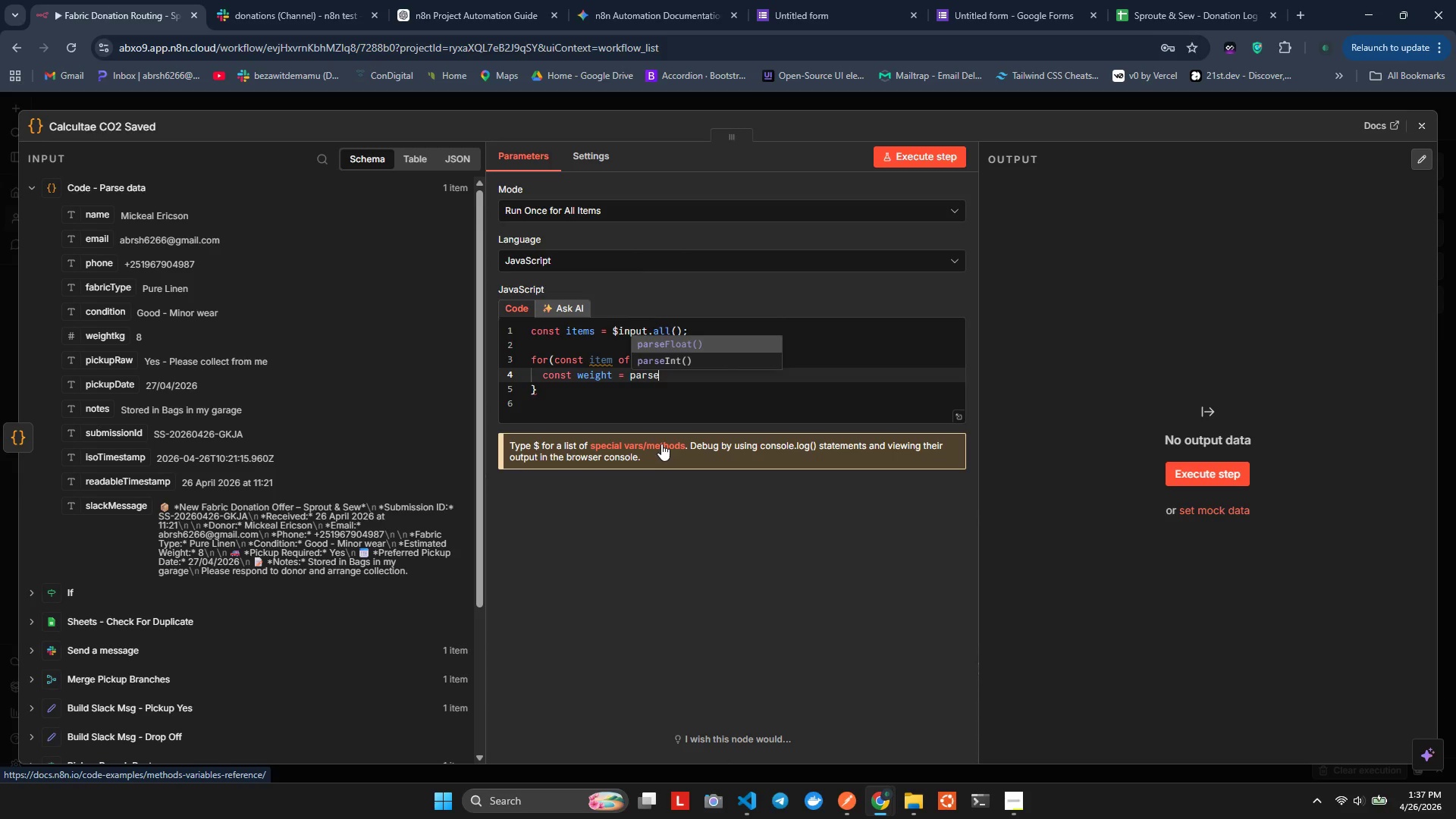 
key(Enter)
 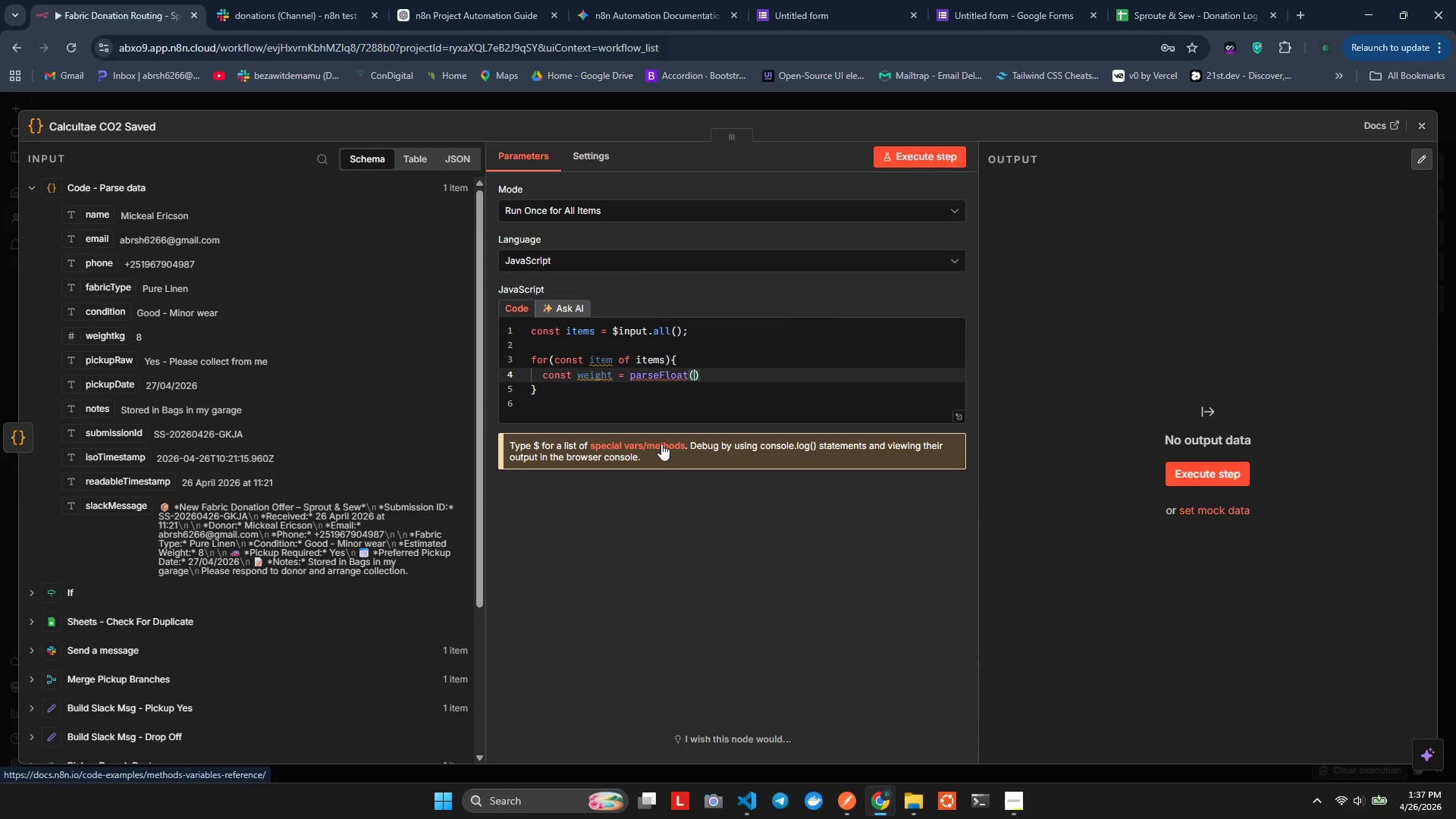 
hold_key(key=I, duration=0.47)
 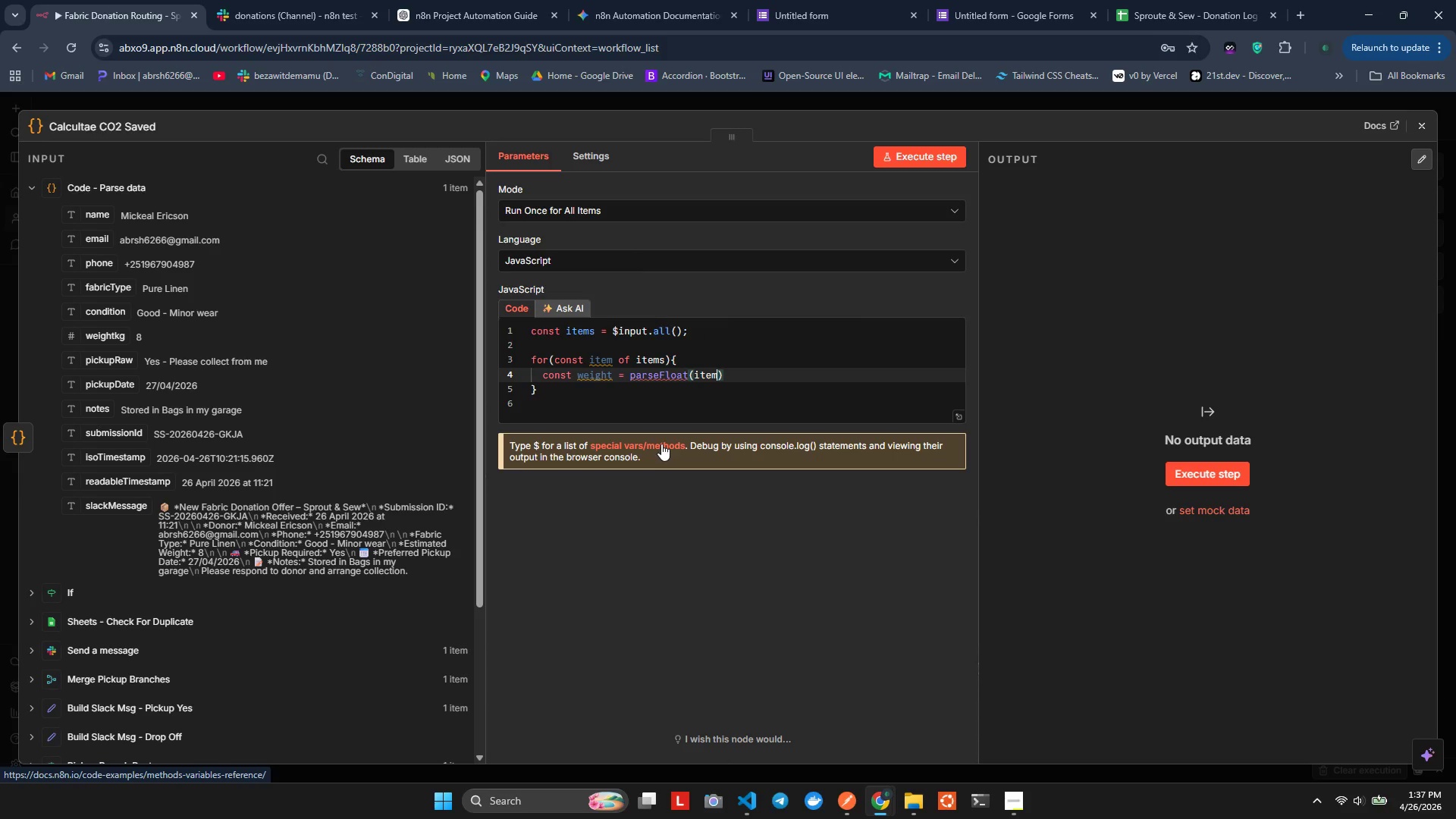 
type(tem)
 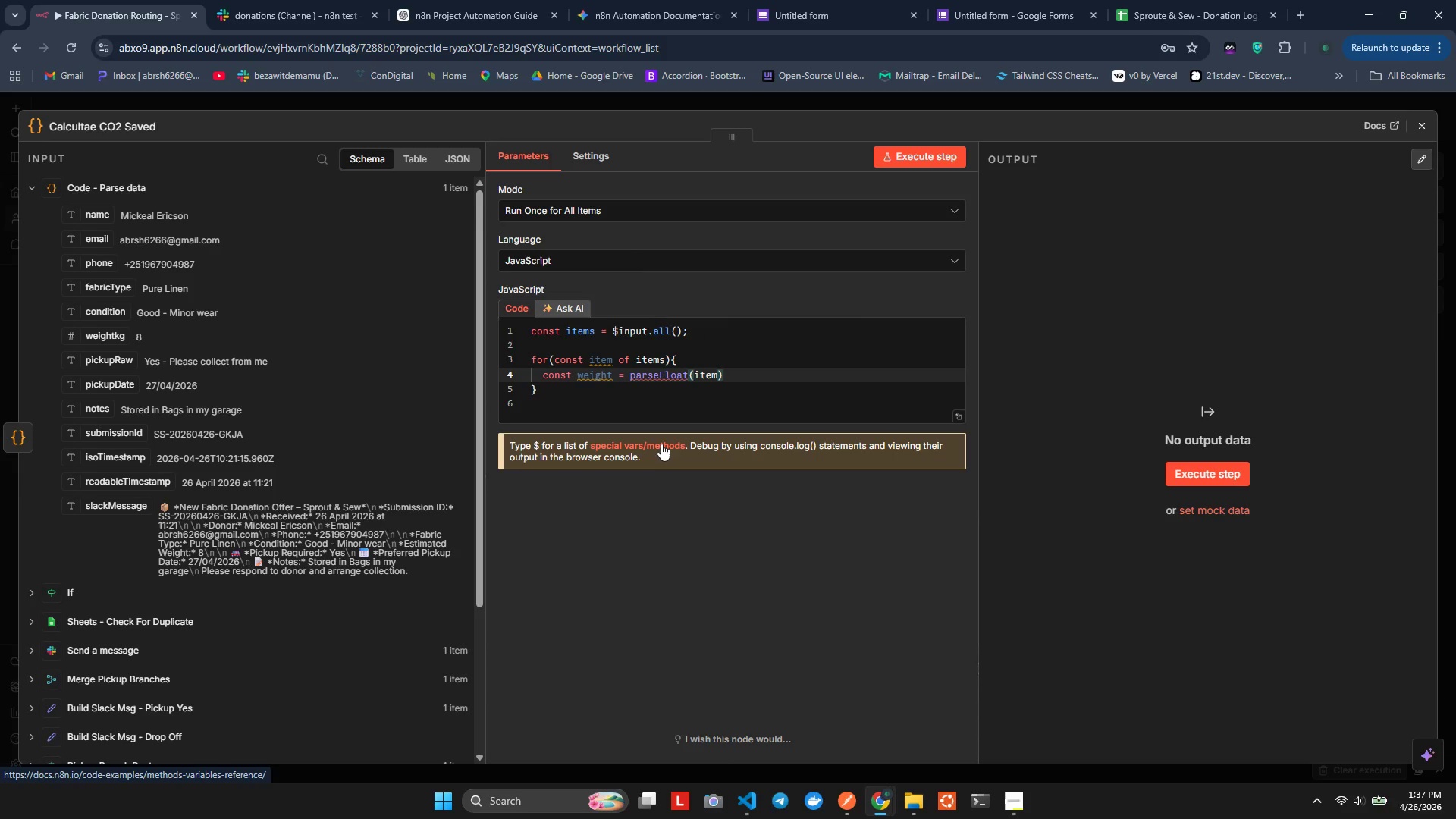 
key(Enter)
 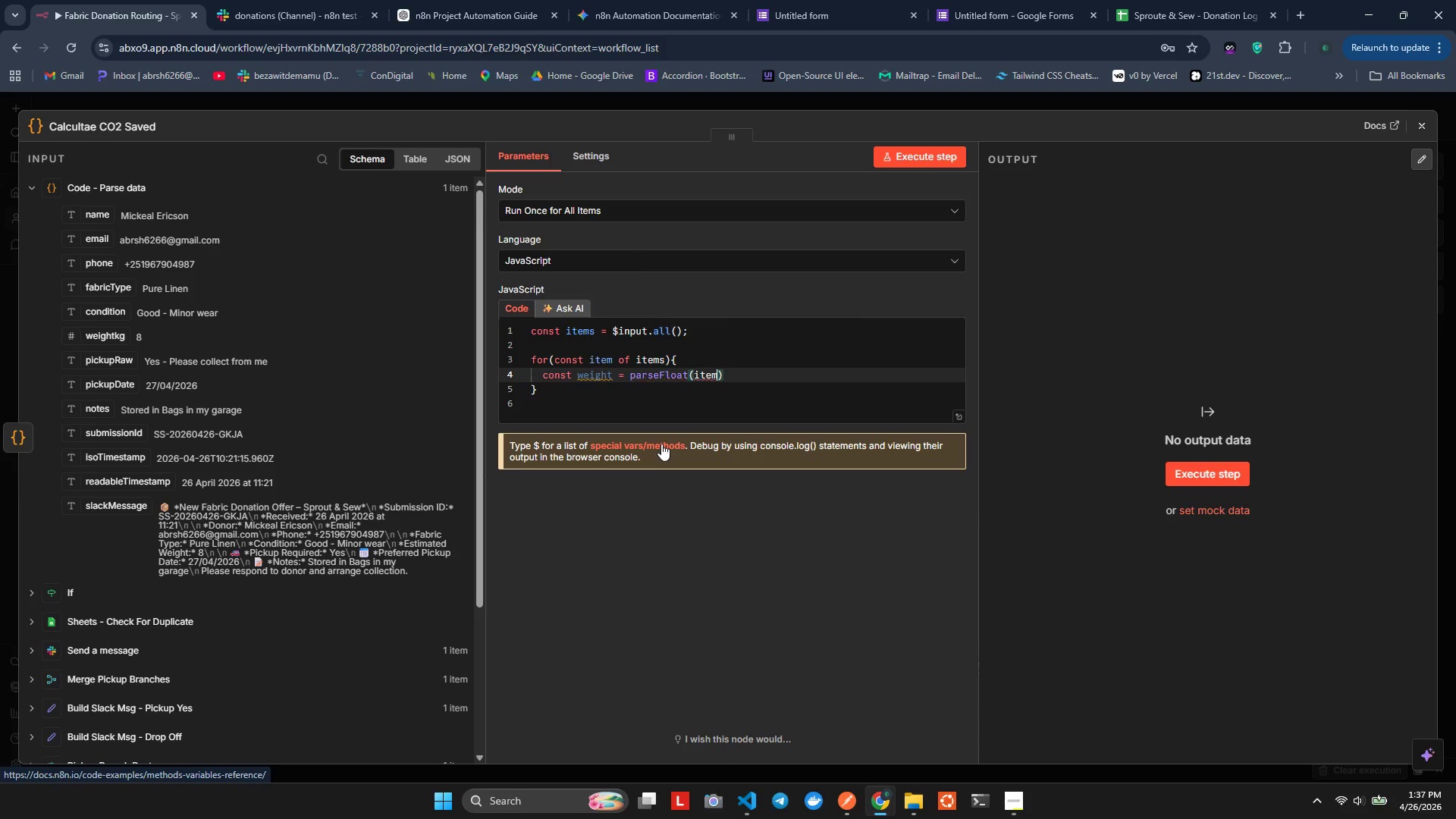 
type(..\)
key(Backspace)
key(Backspace)
type(js)
 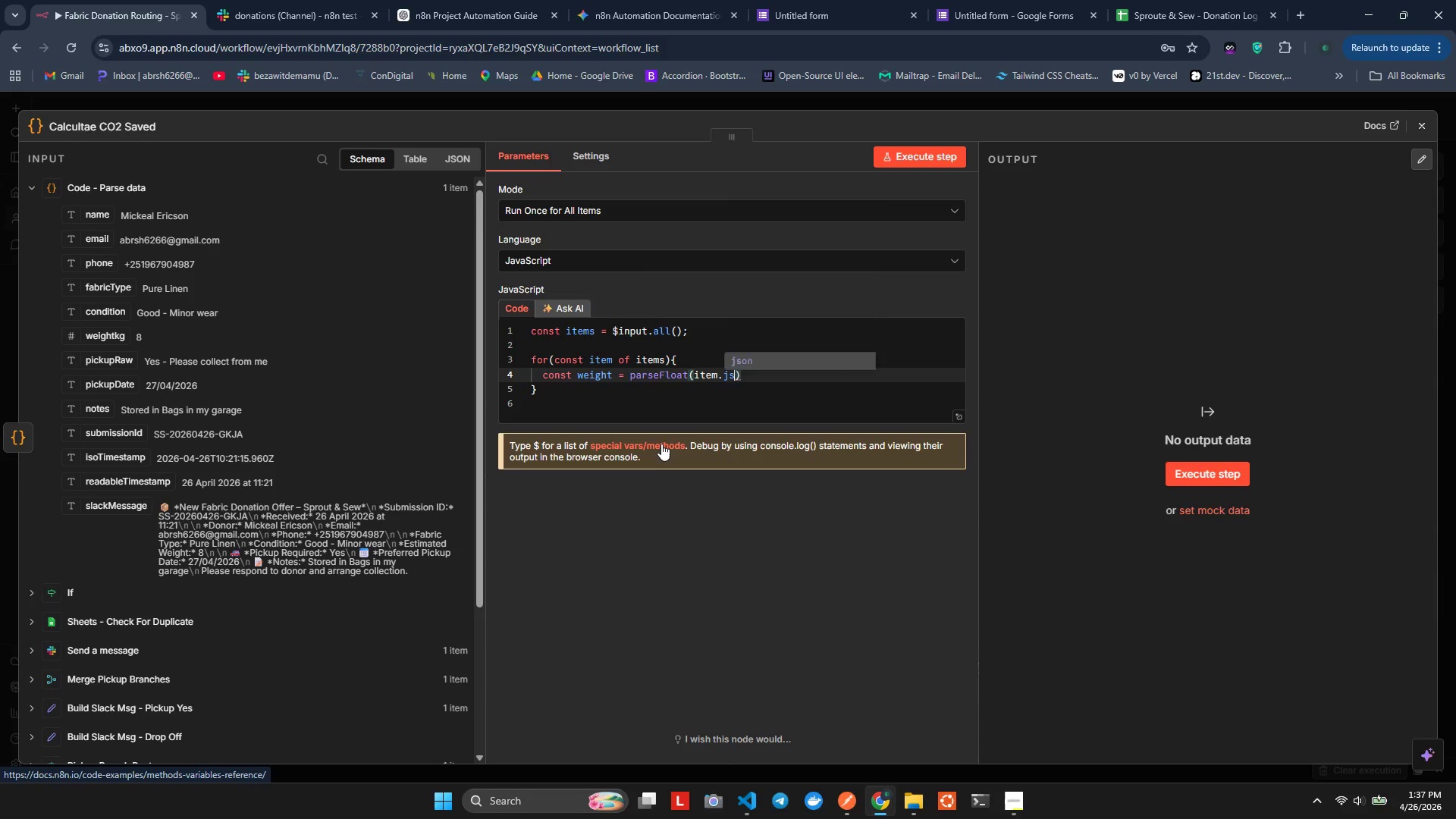 
key(Enter)
 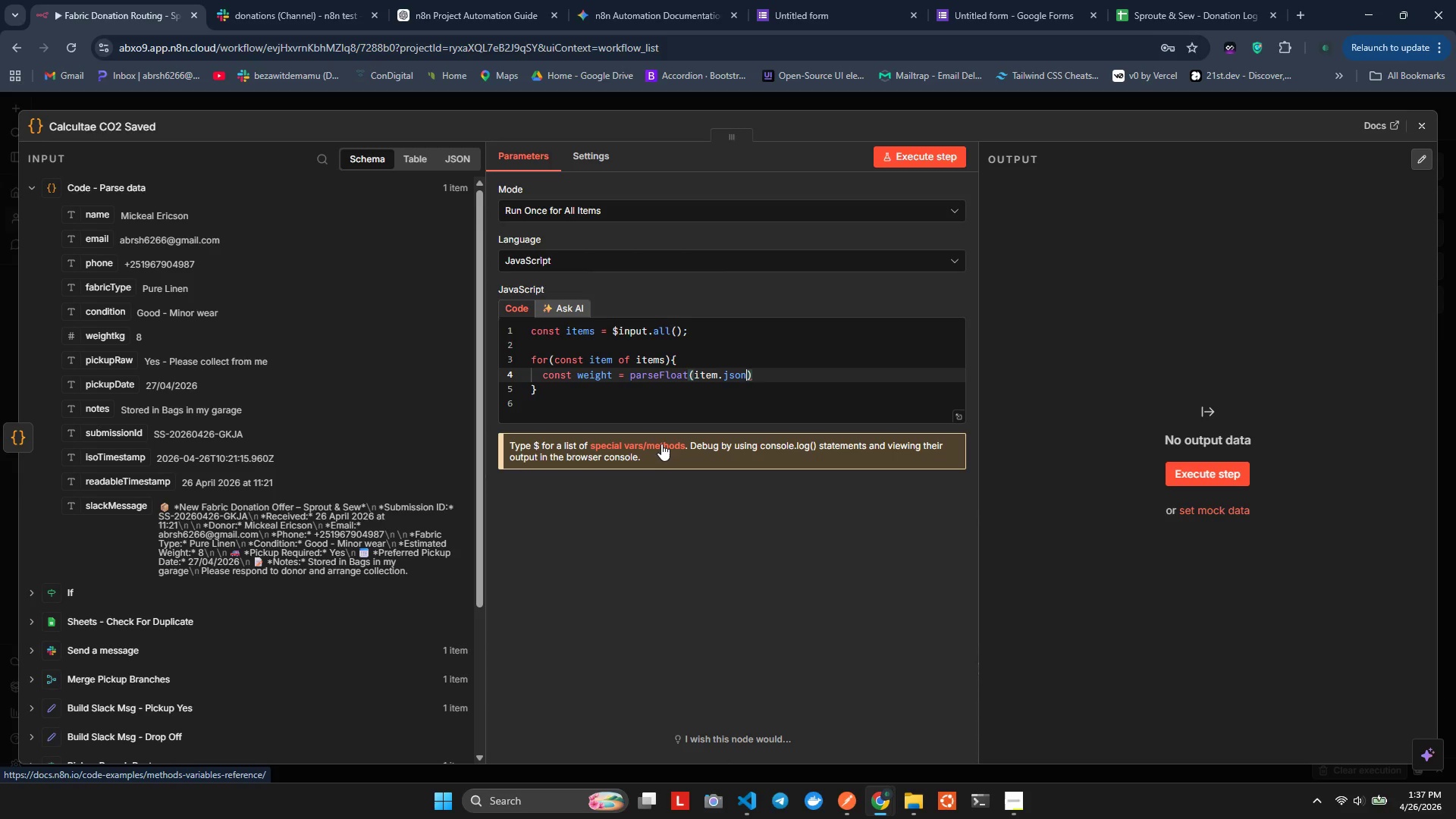 
type(.we)
 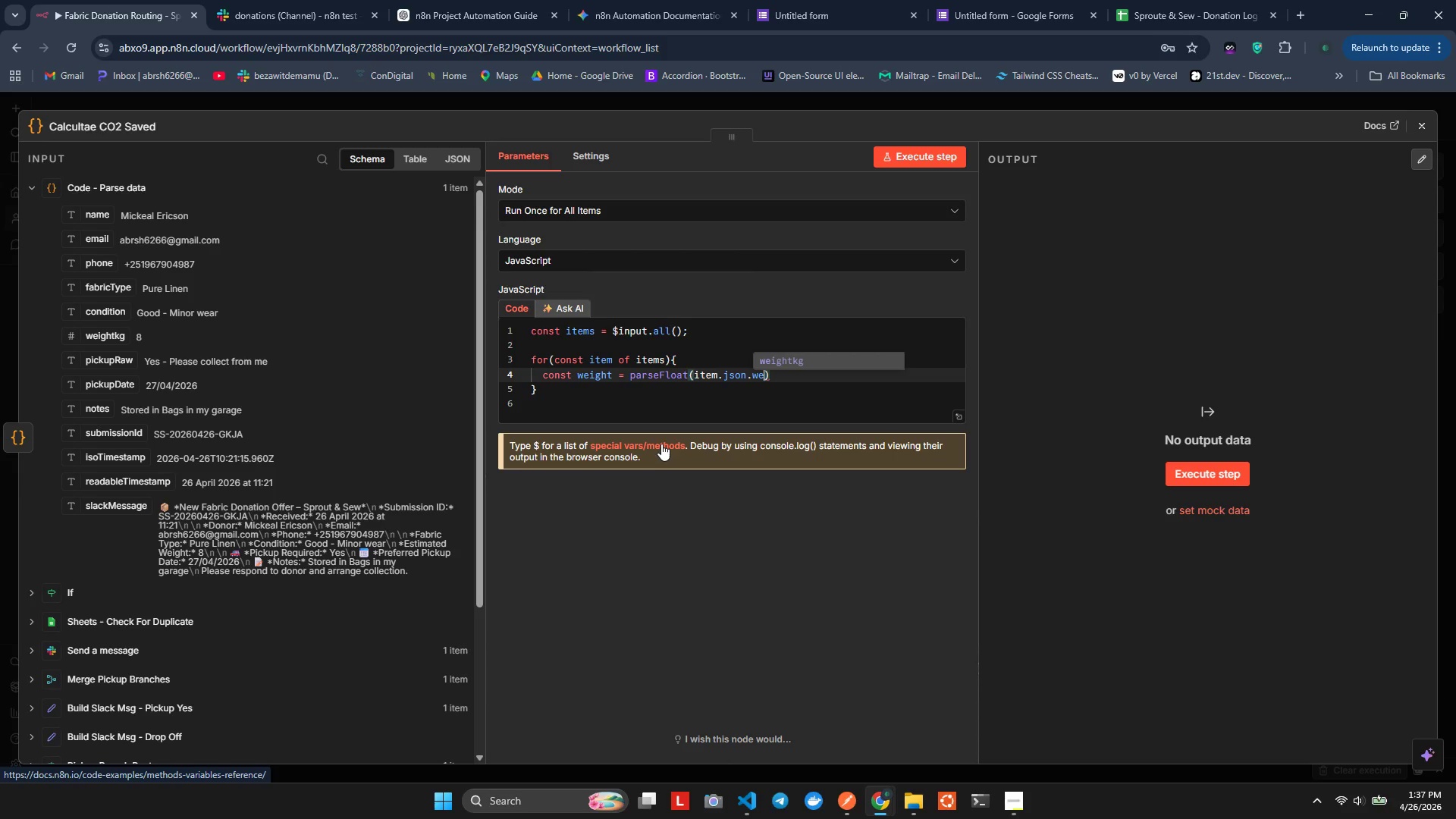 
key(Enter)
 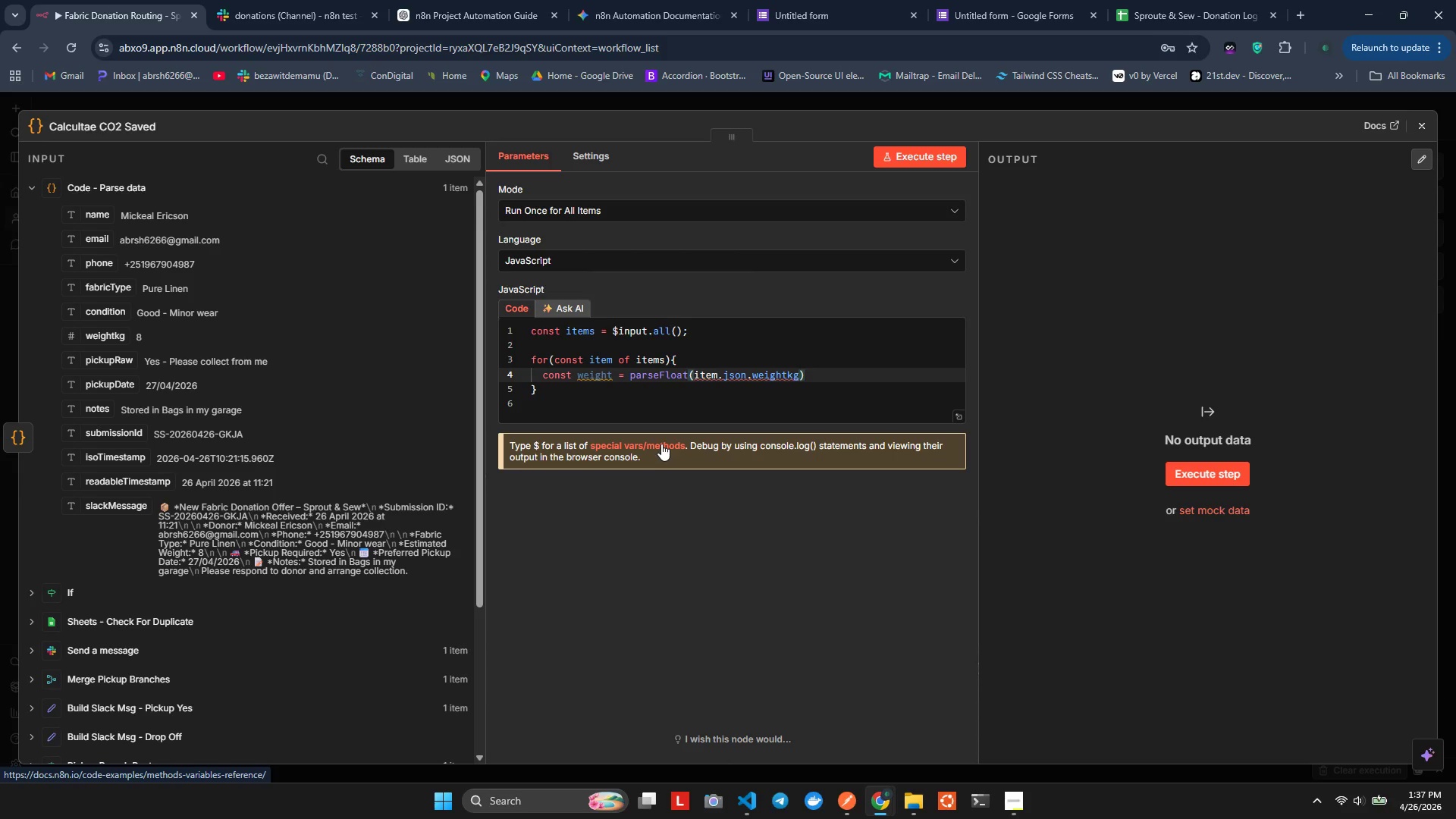 
key(ArrowRight)
 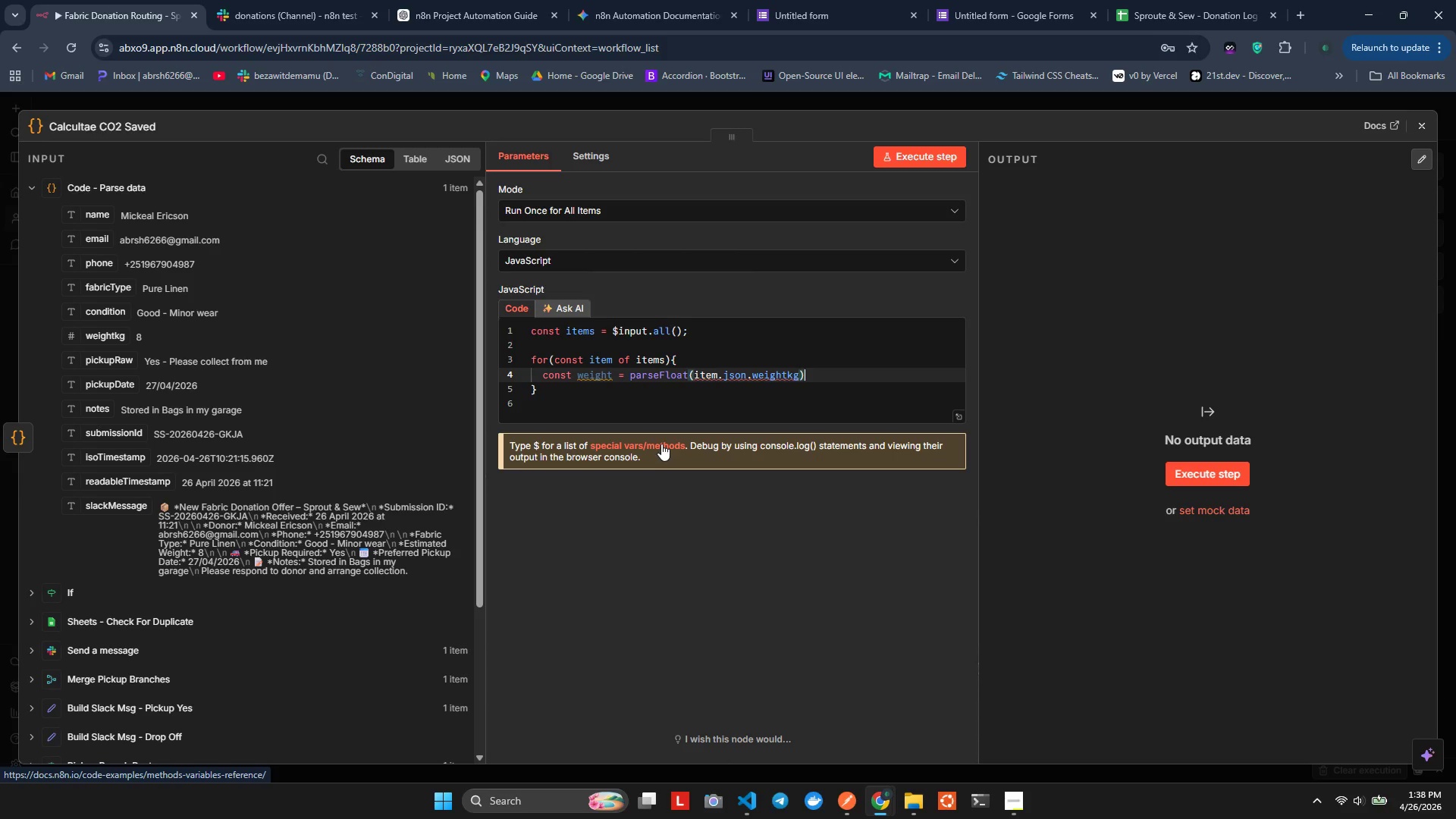 
key(Space)
 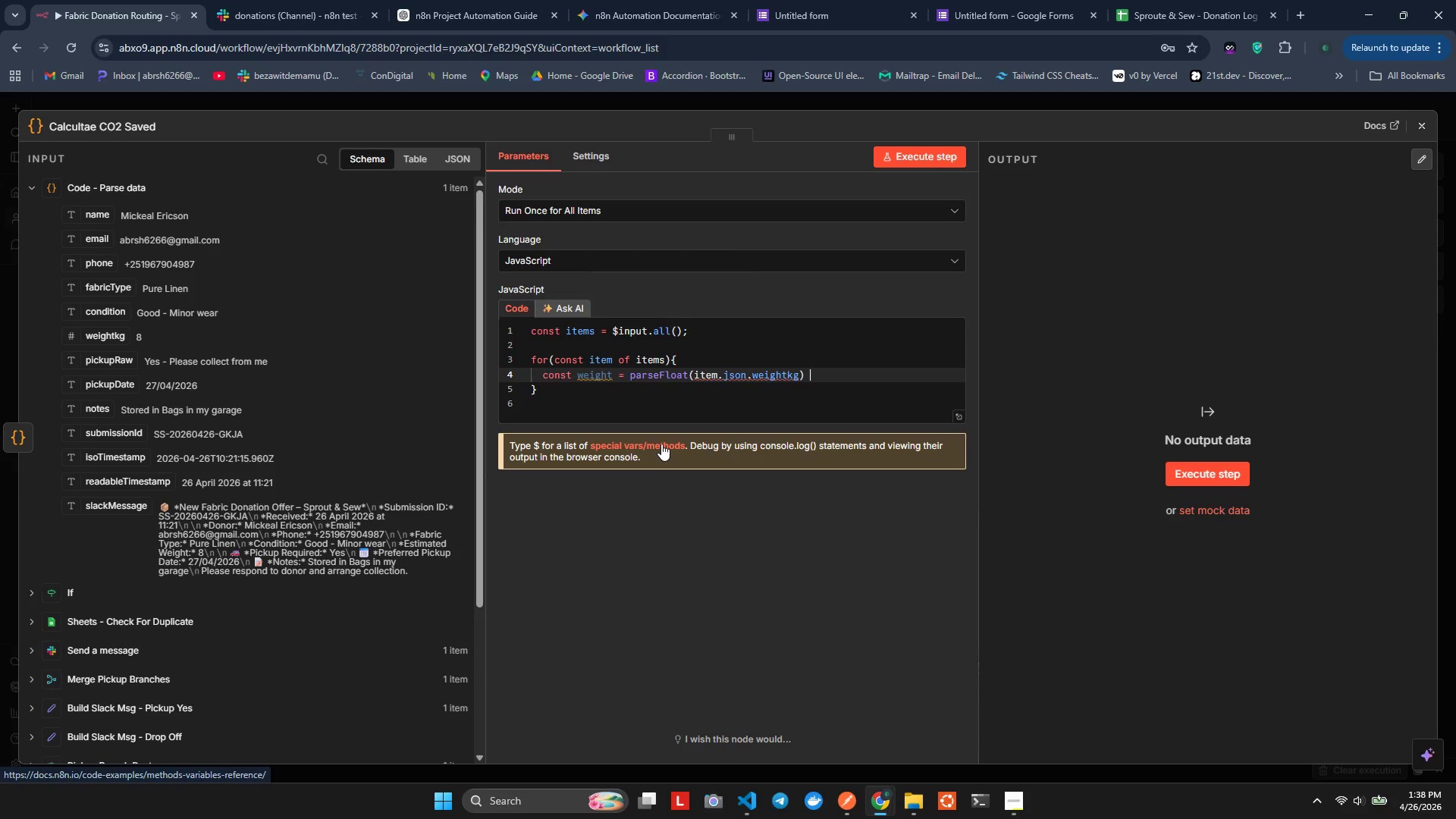 
key(Shift+Backslash)
 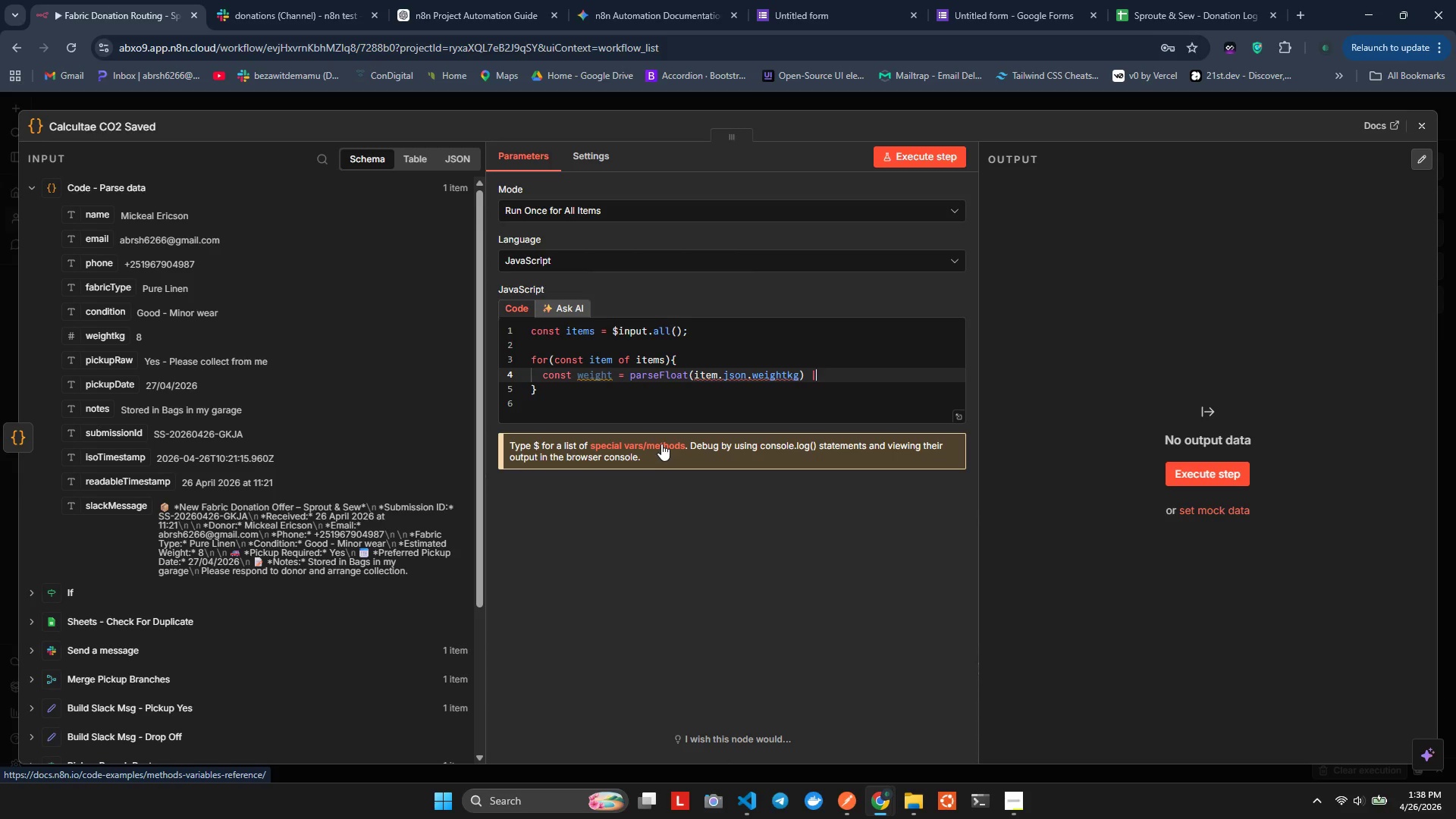 
key(Shift+Backslash)
 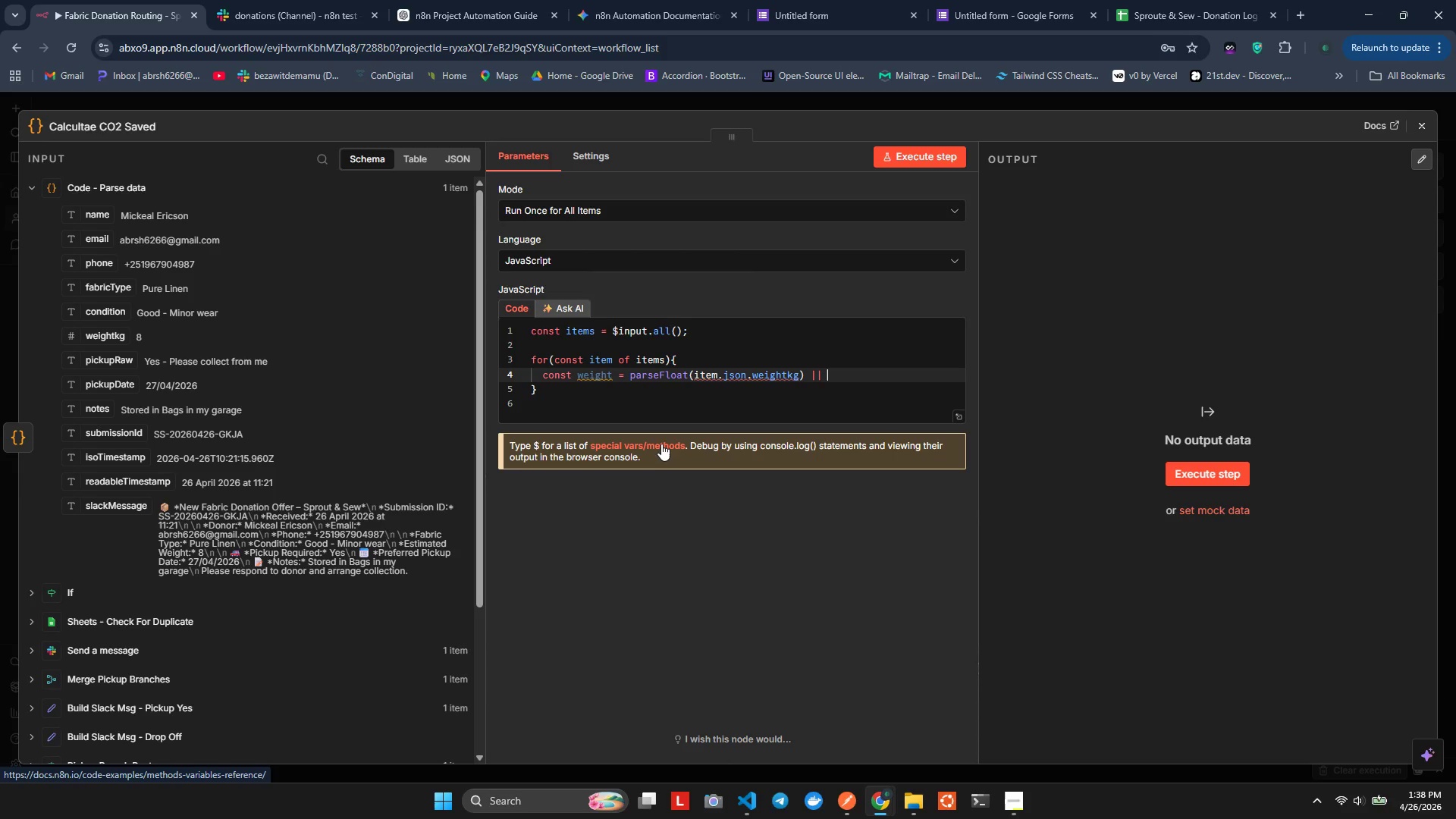 
key(Space)
 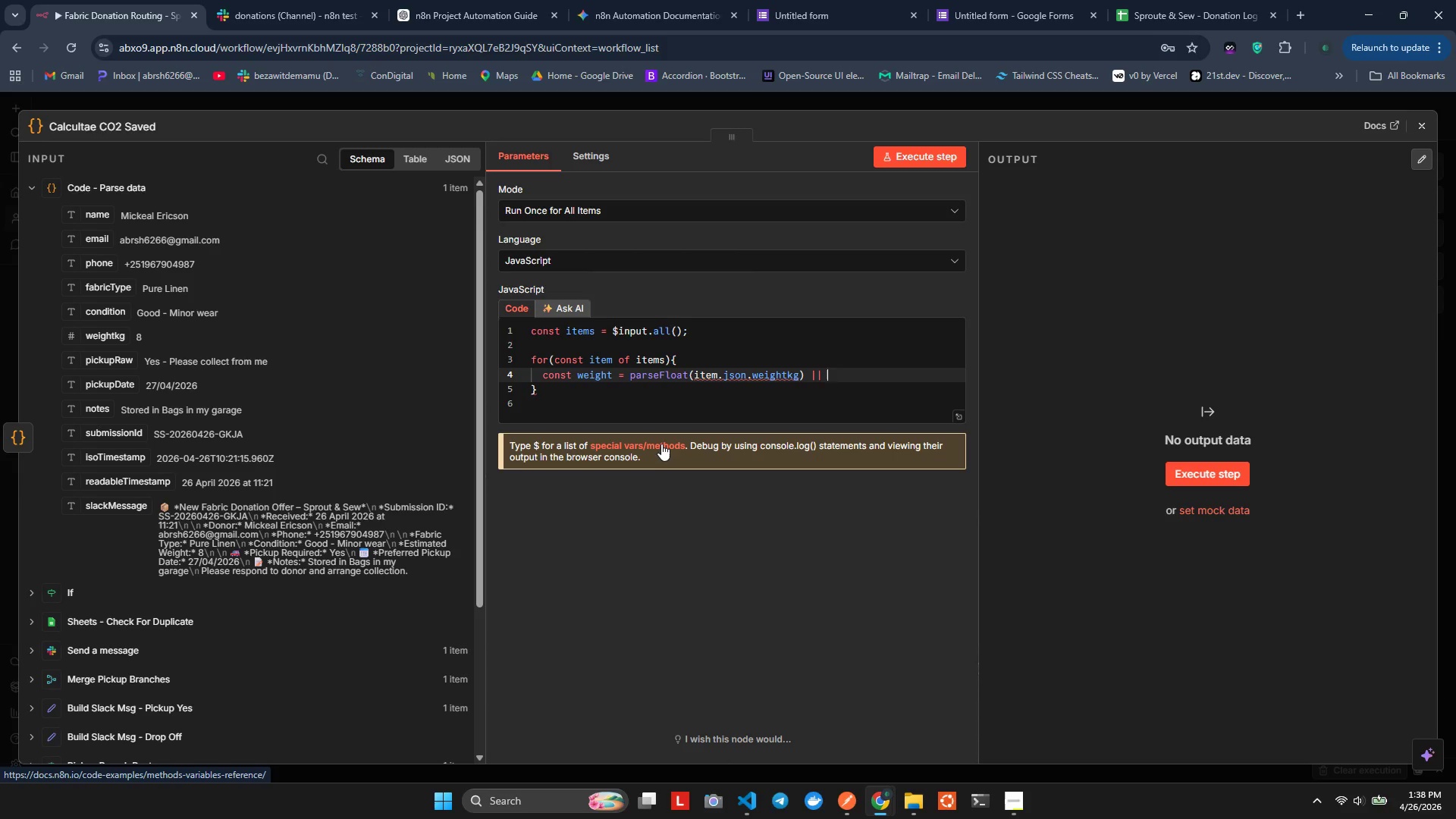 
key(0)
 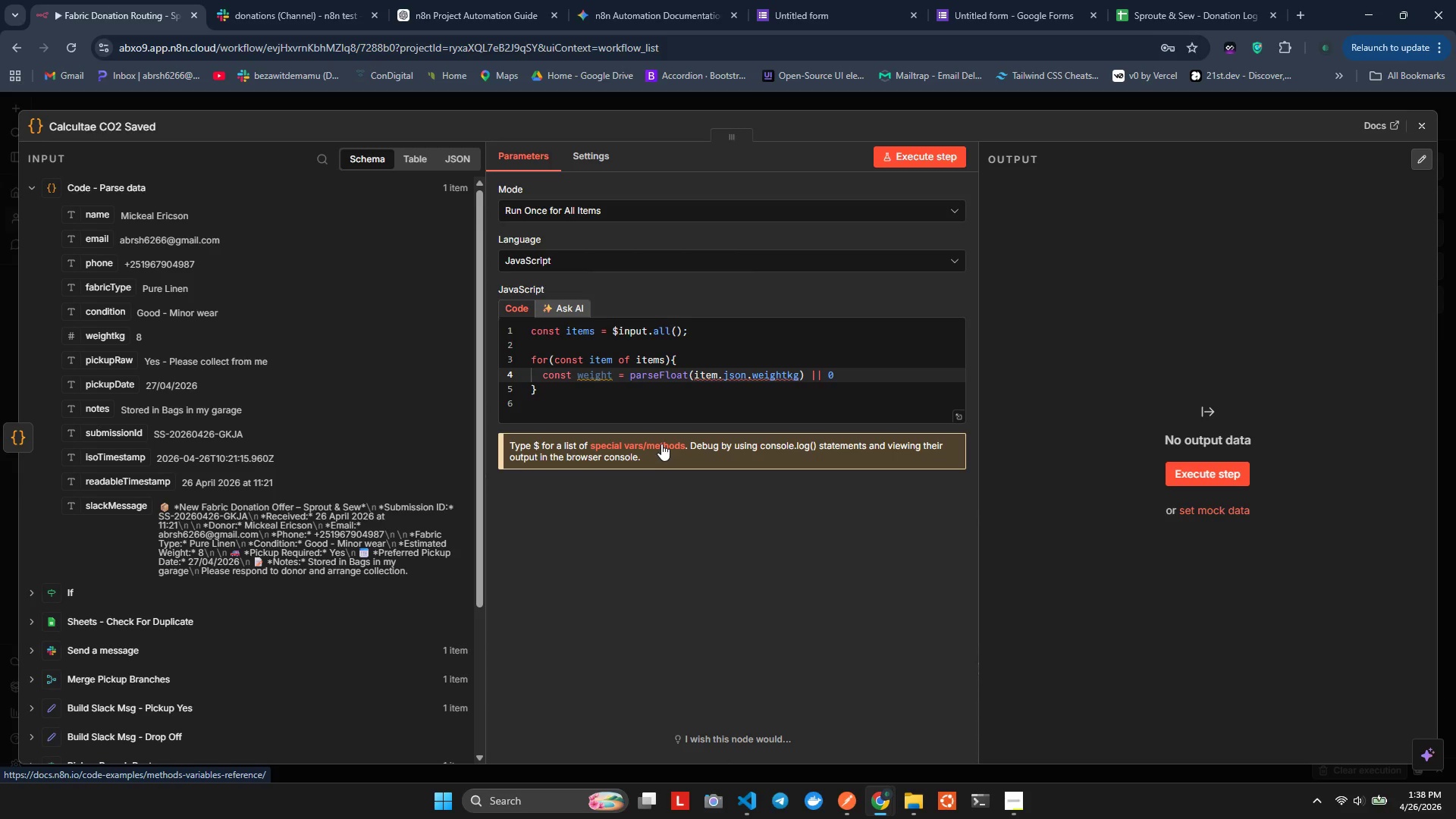 
hold_key(key=ArrowLeft, duration=0.7)
 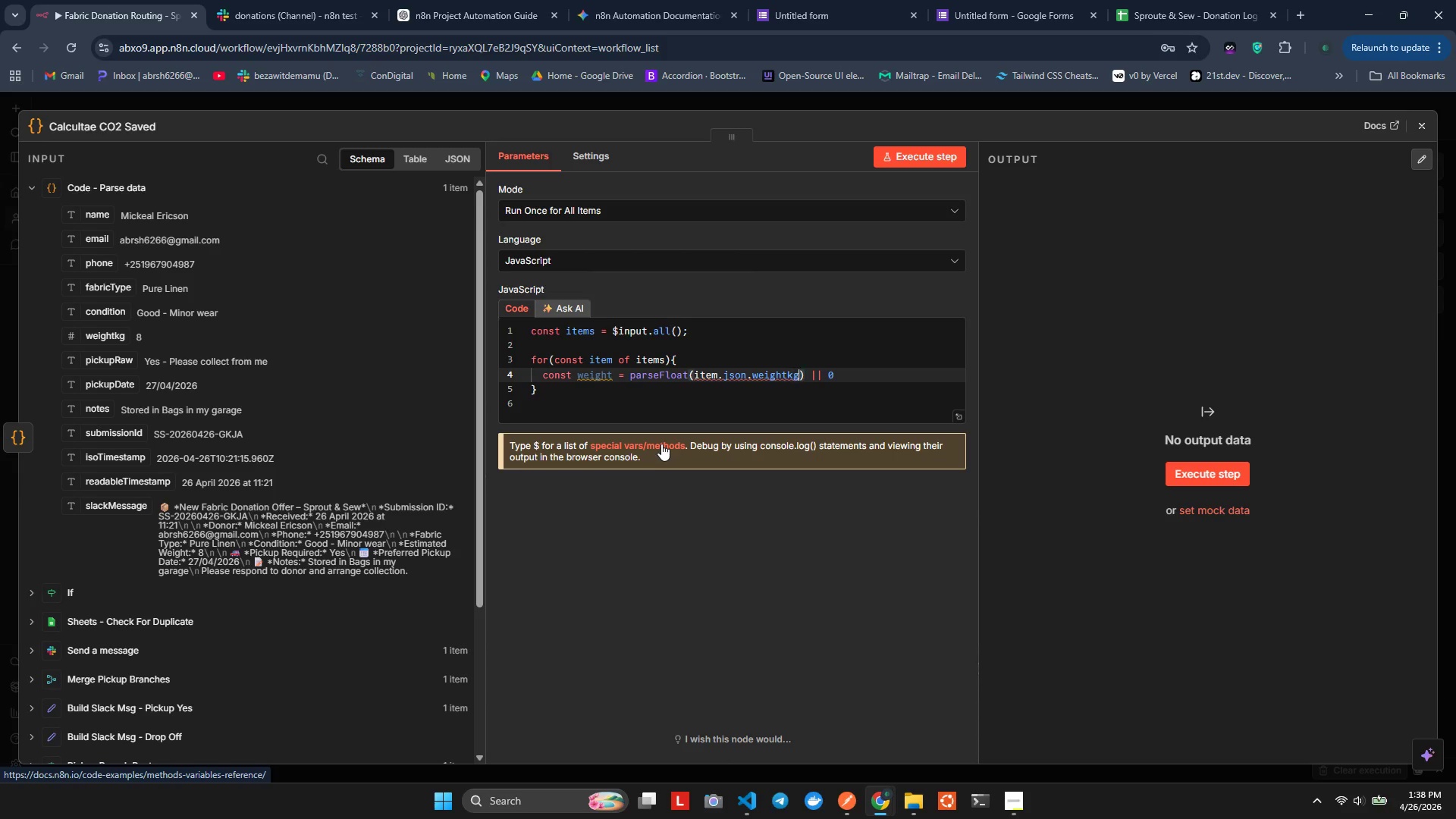 
key(ArrowRight)
 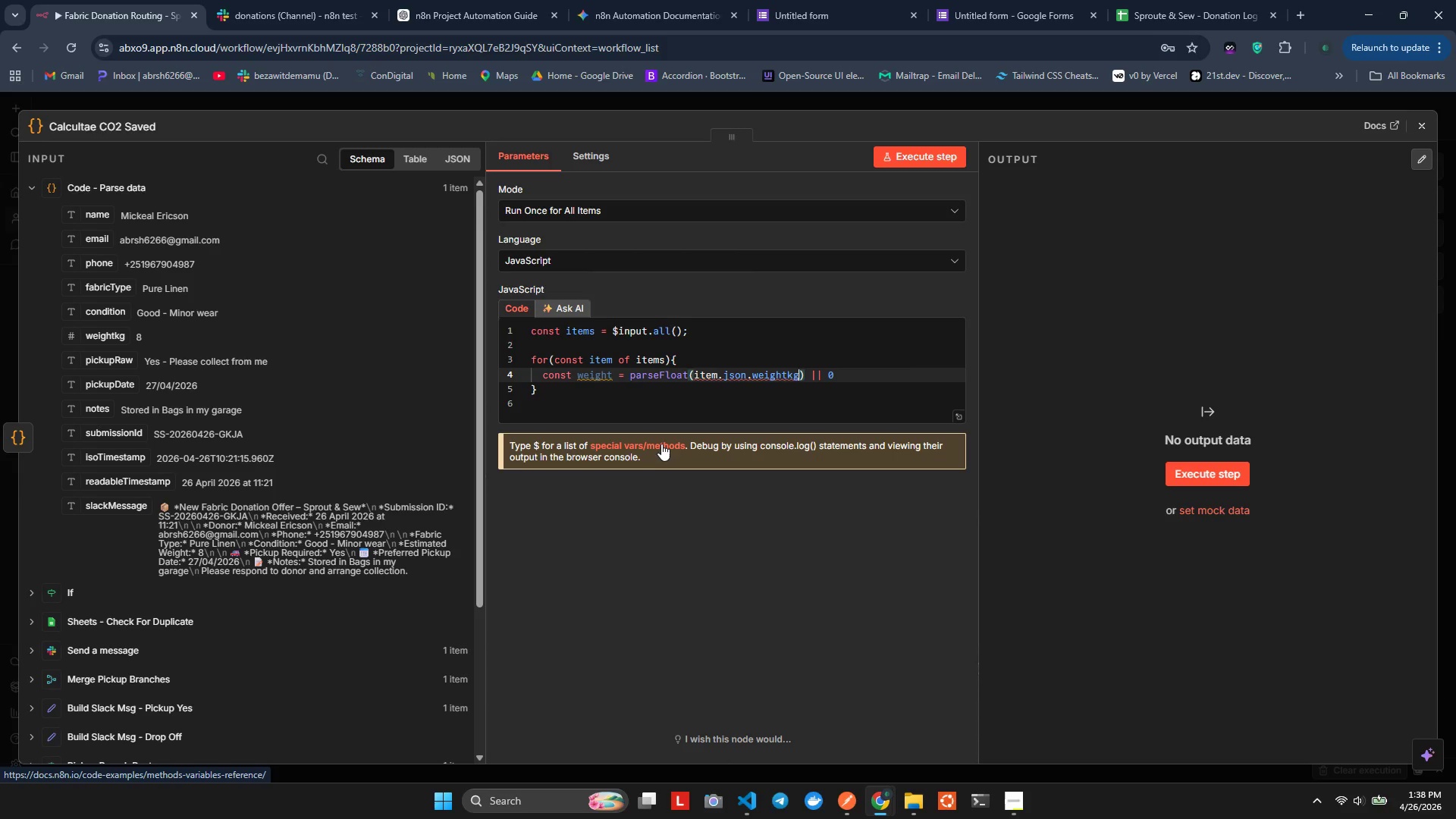 
key(Control+Space)
 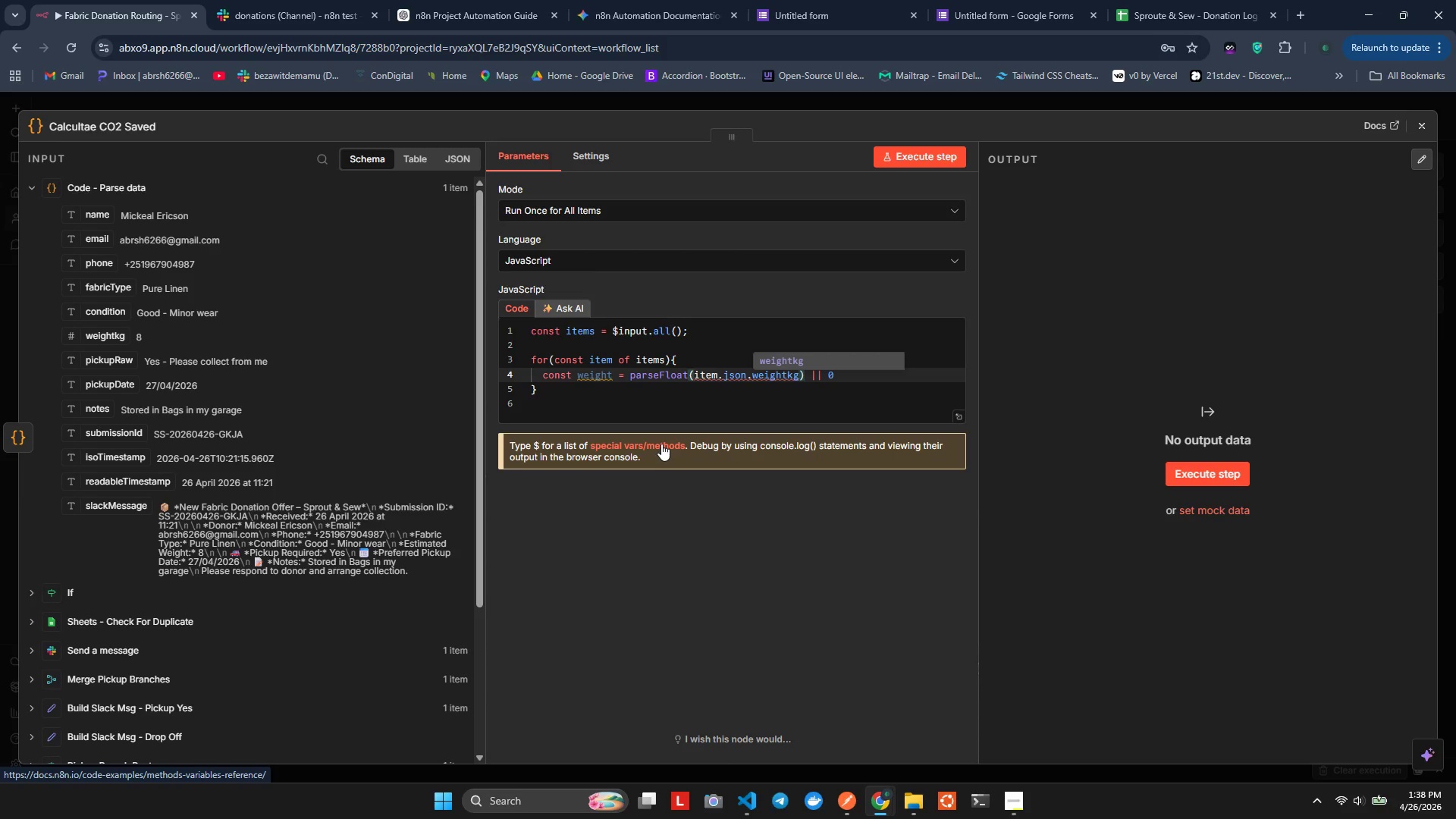 
key(Enter)
 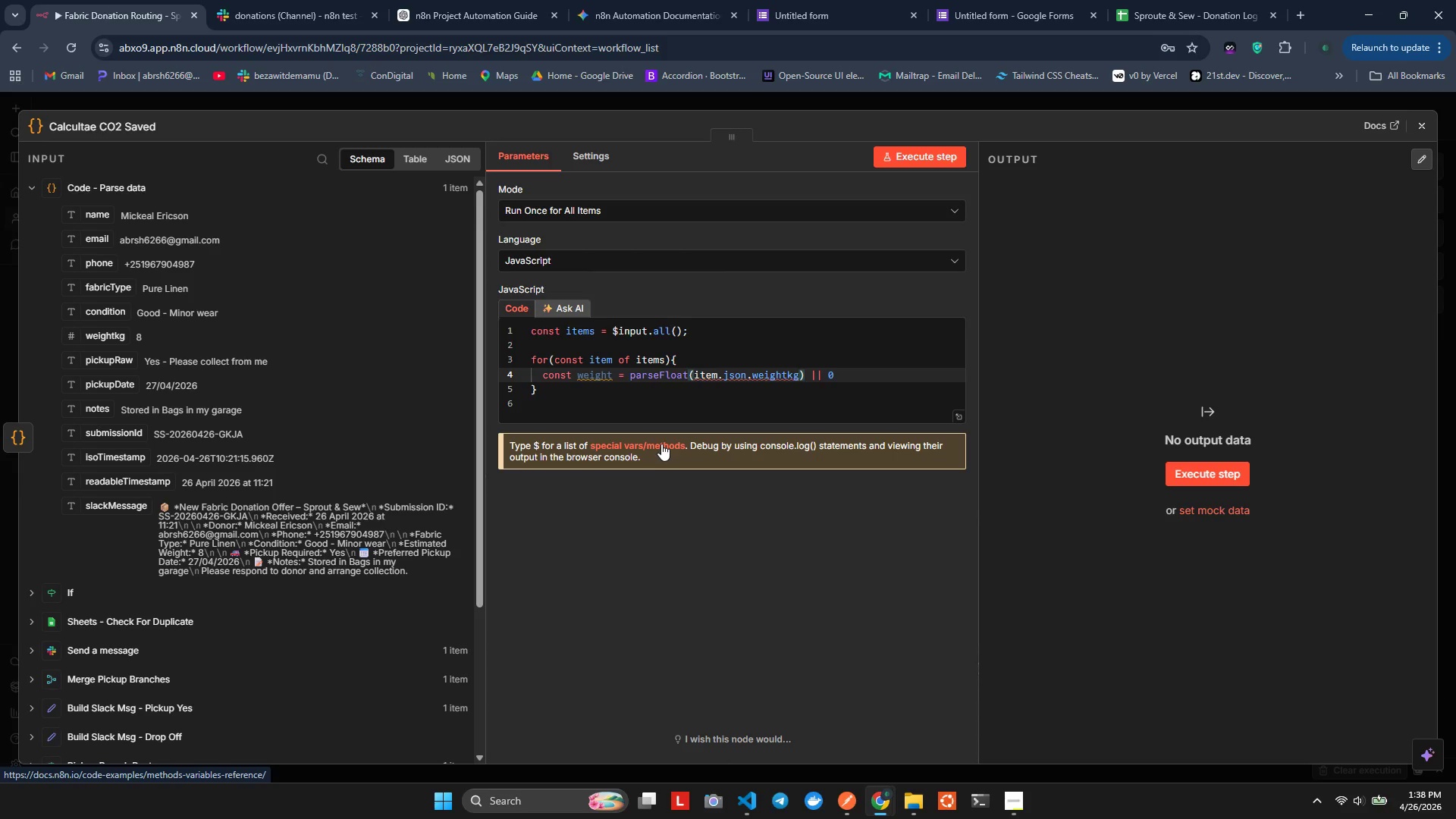 
key(Alt+Shift+F)
 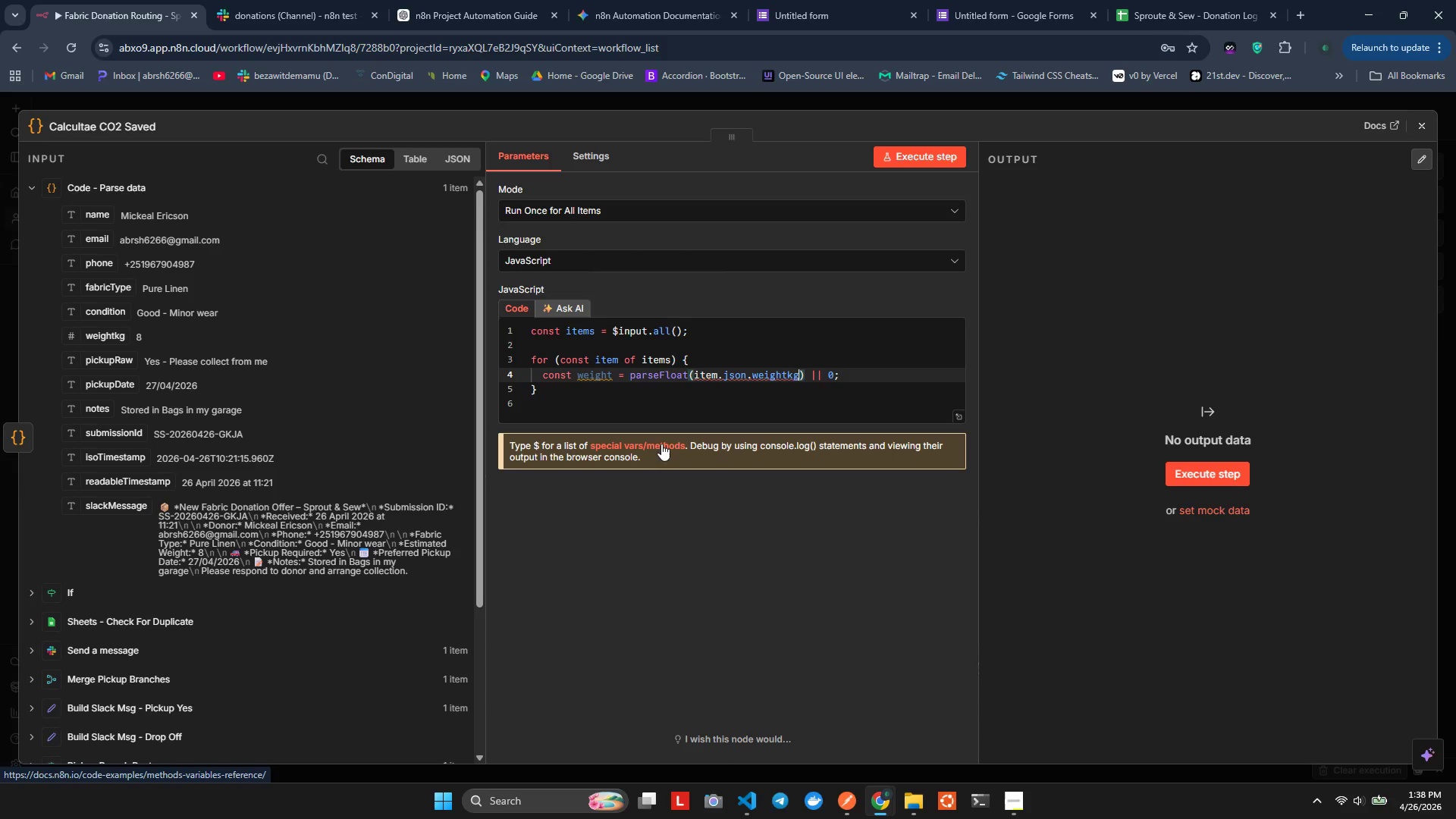 
mouse_move([752, 378])
 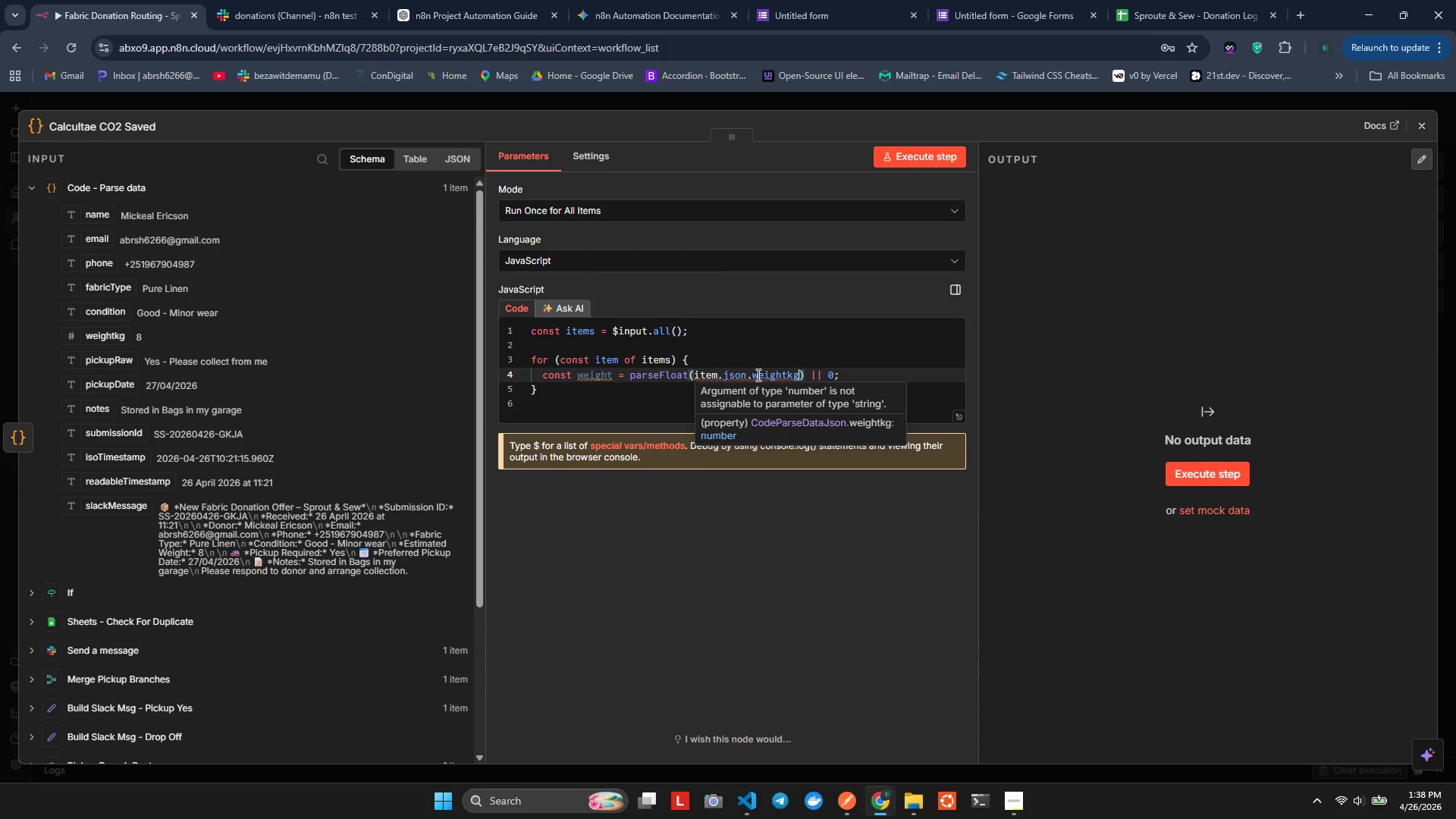 
wait(9.26)
 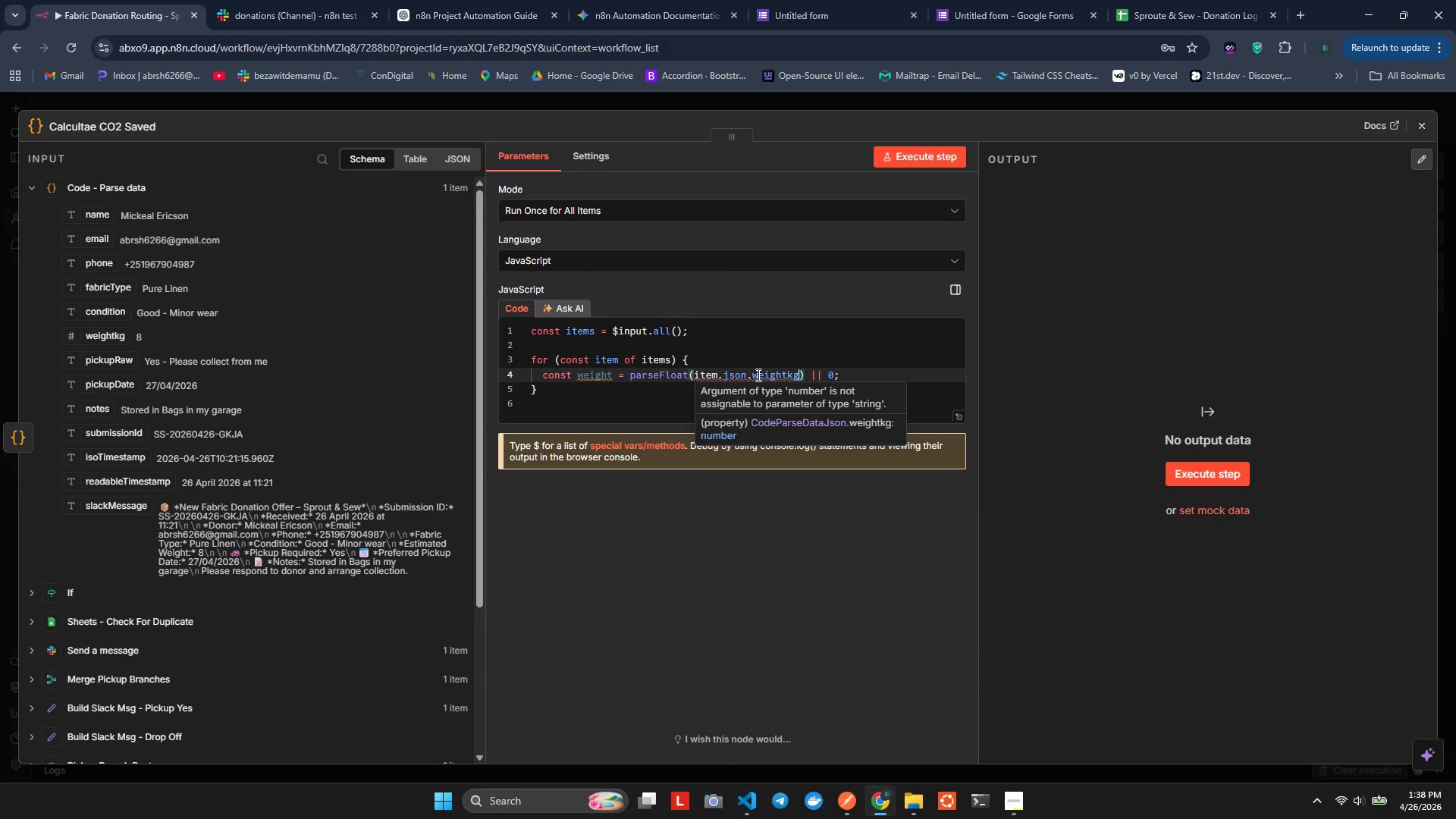 
key(ArrowLeft)
 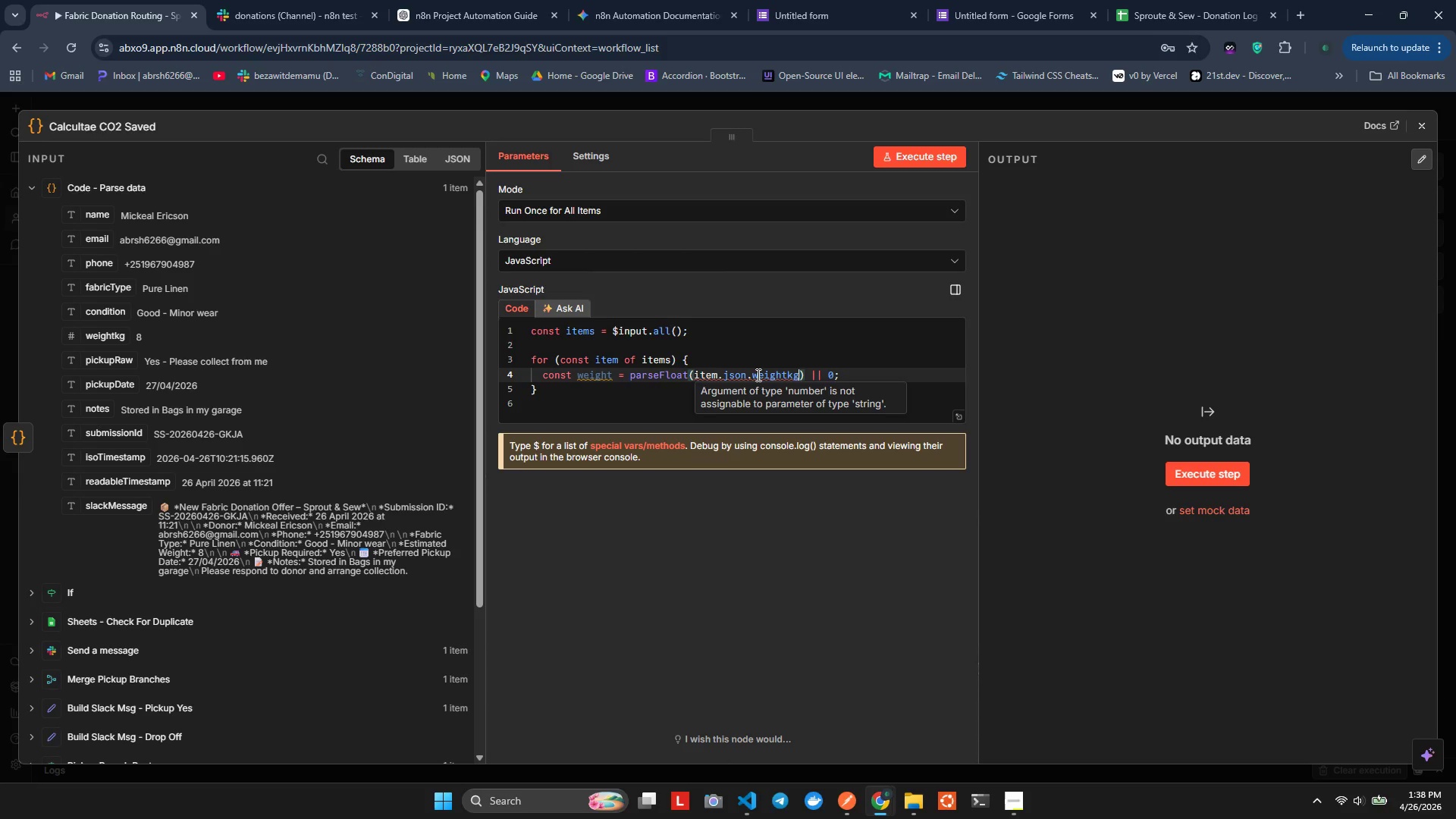 
key(ArrowRight)
 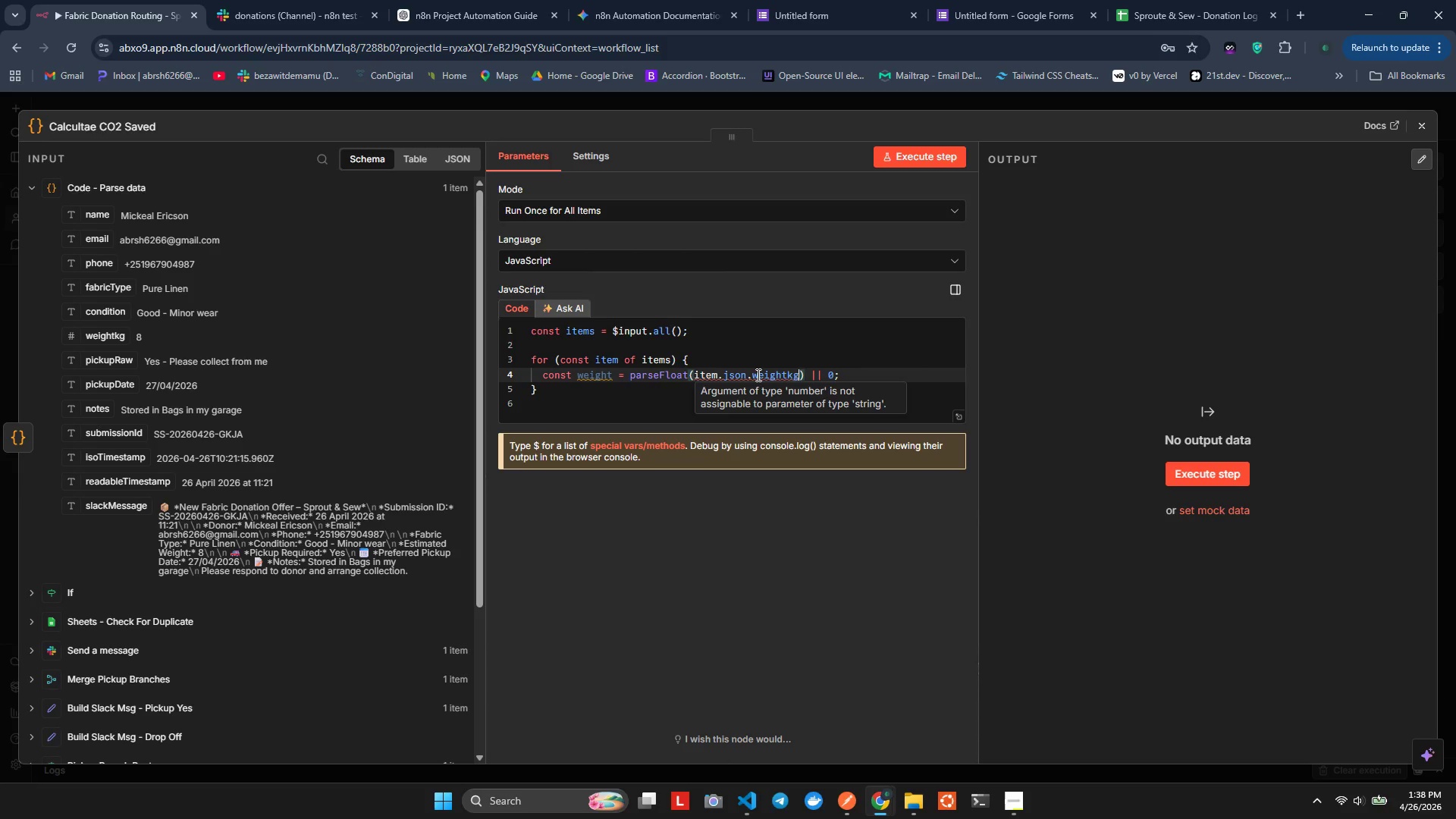 
hold_key(key=ArrowLeft, duration=0.91)
 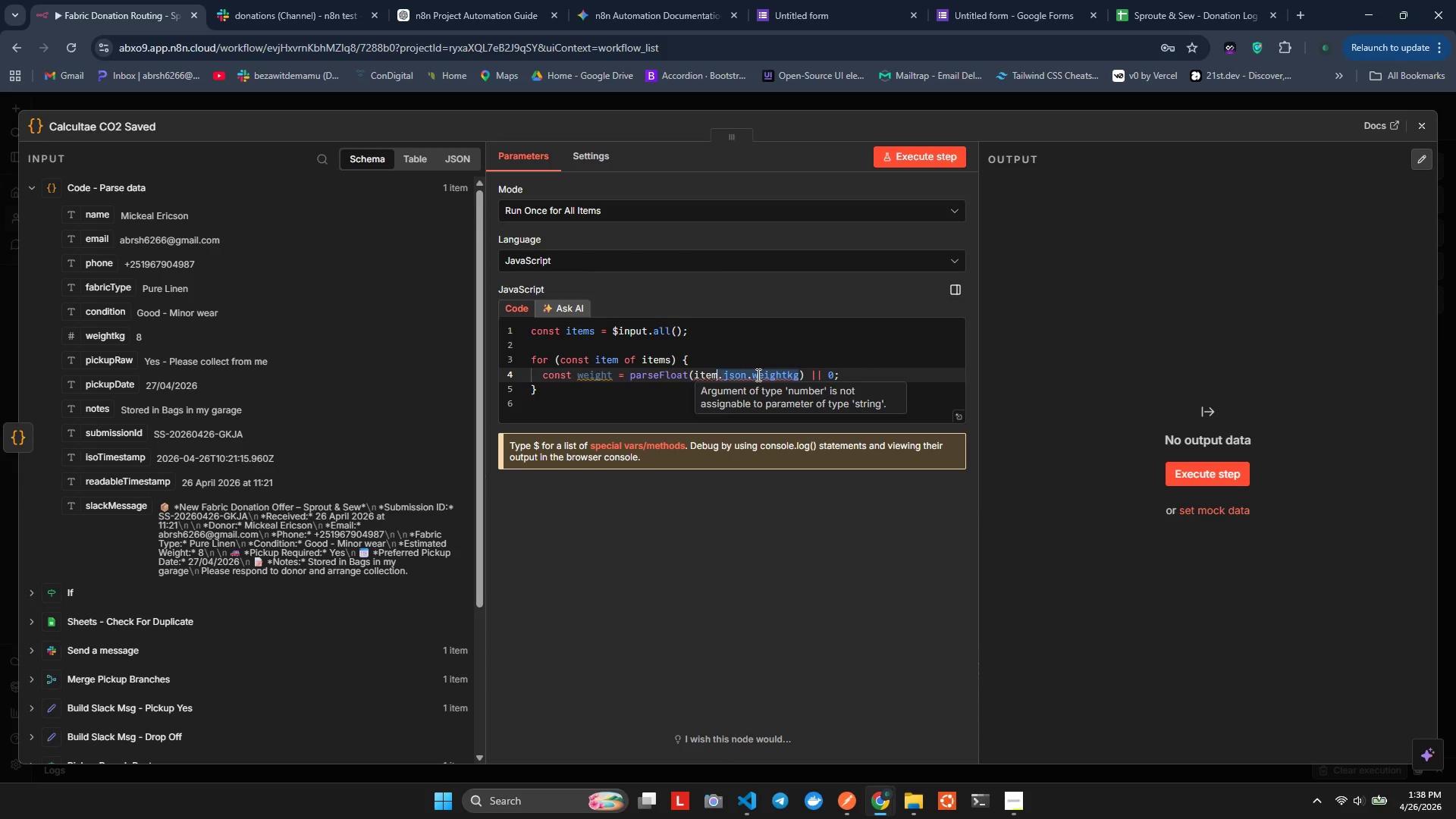 
key(Shift+ArrowLeft)
 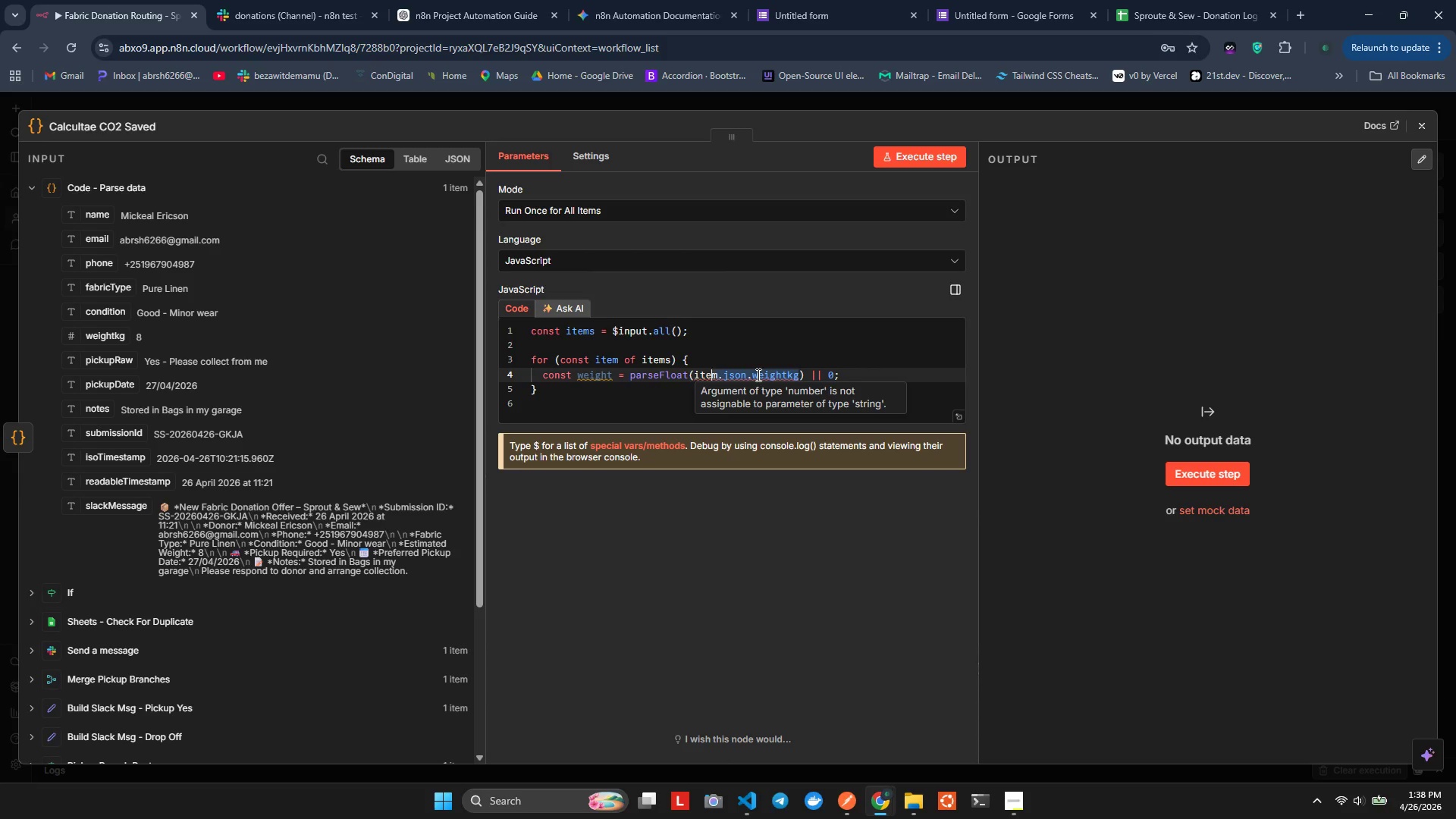 
key(Shift+ArrowLeft)
 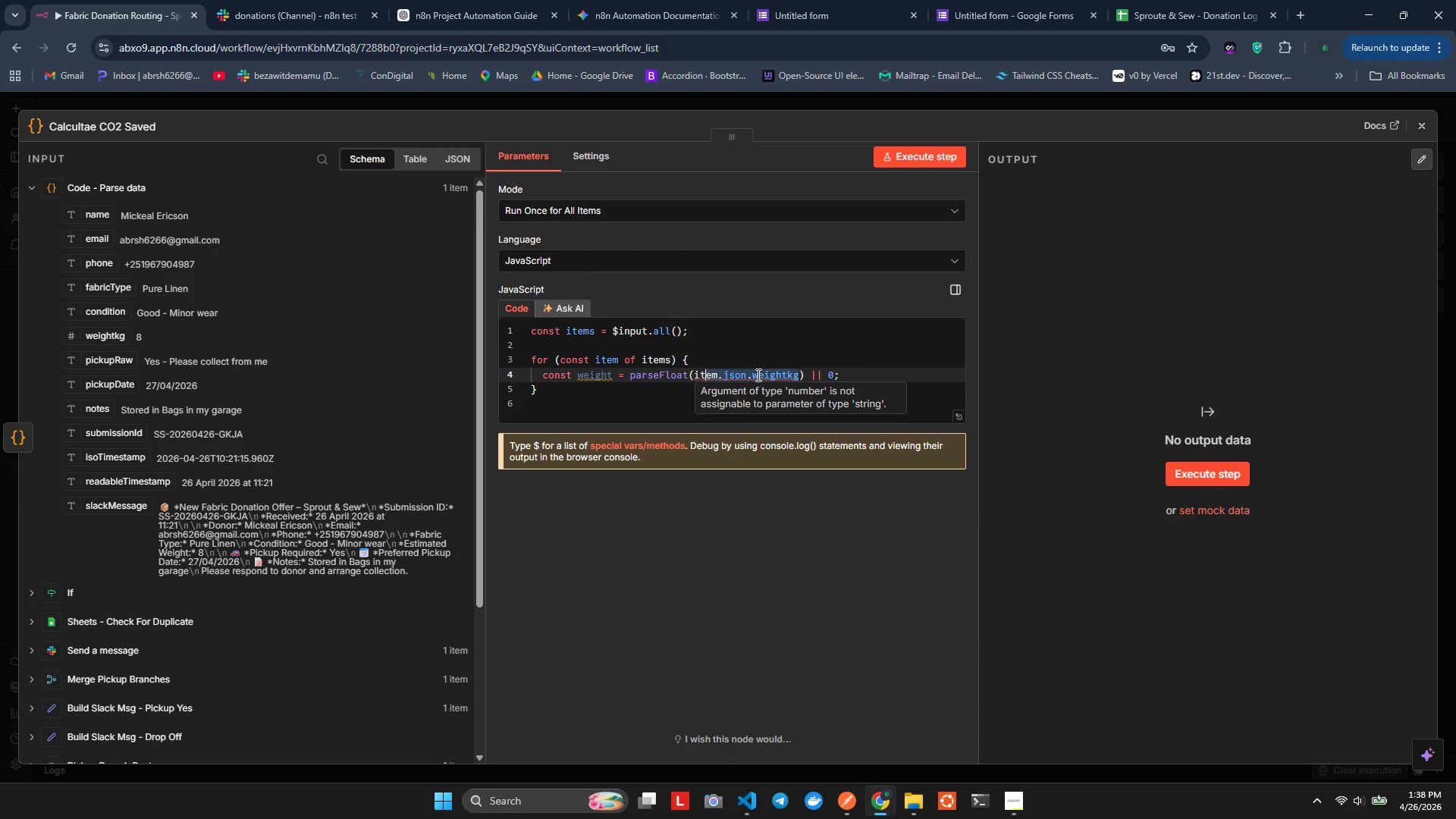 
key(Shift+ArrowLeft)
 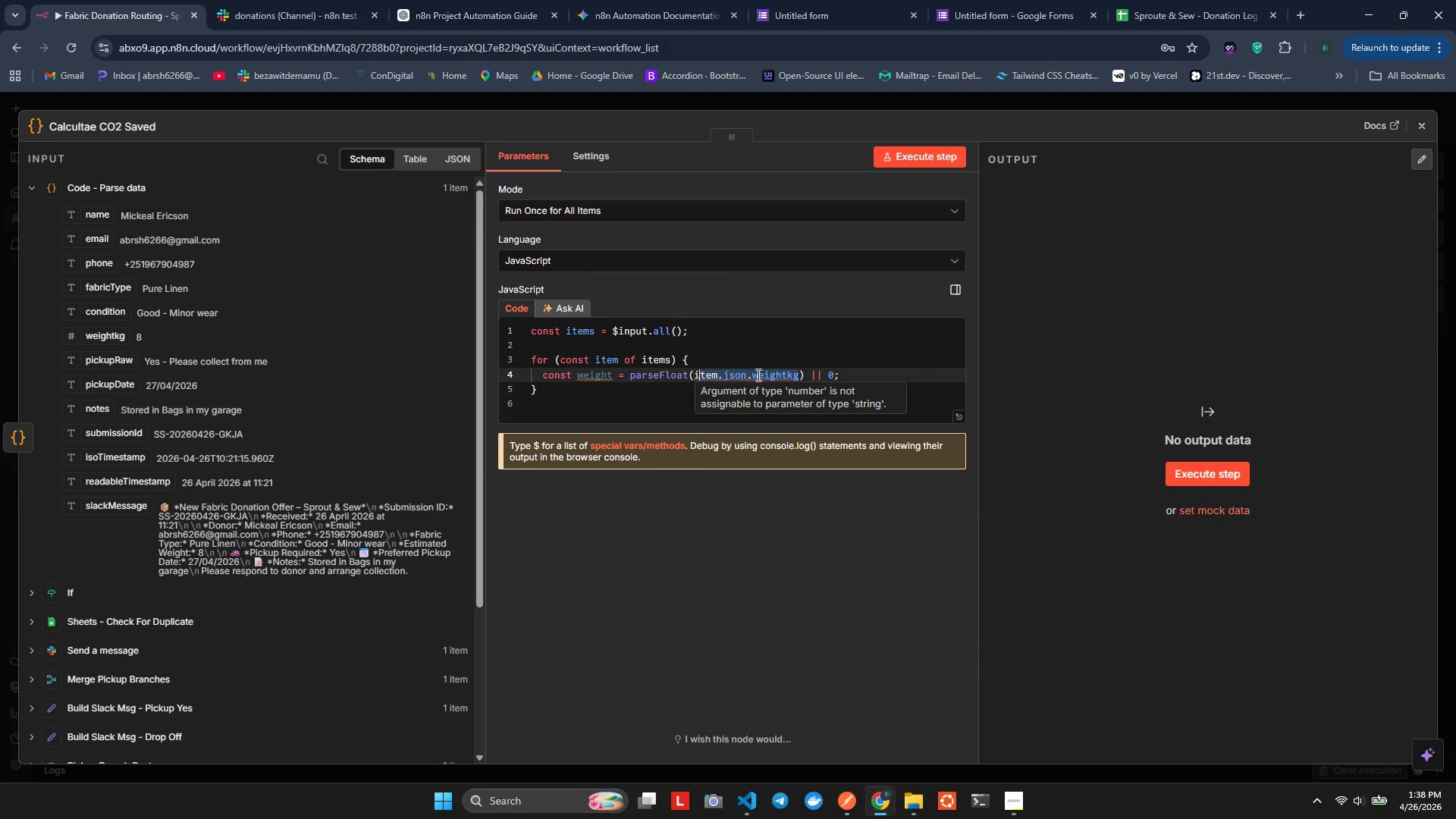 
key(Shift+ArrowLeft)
 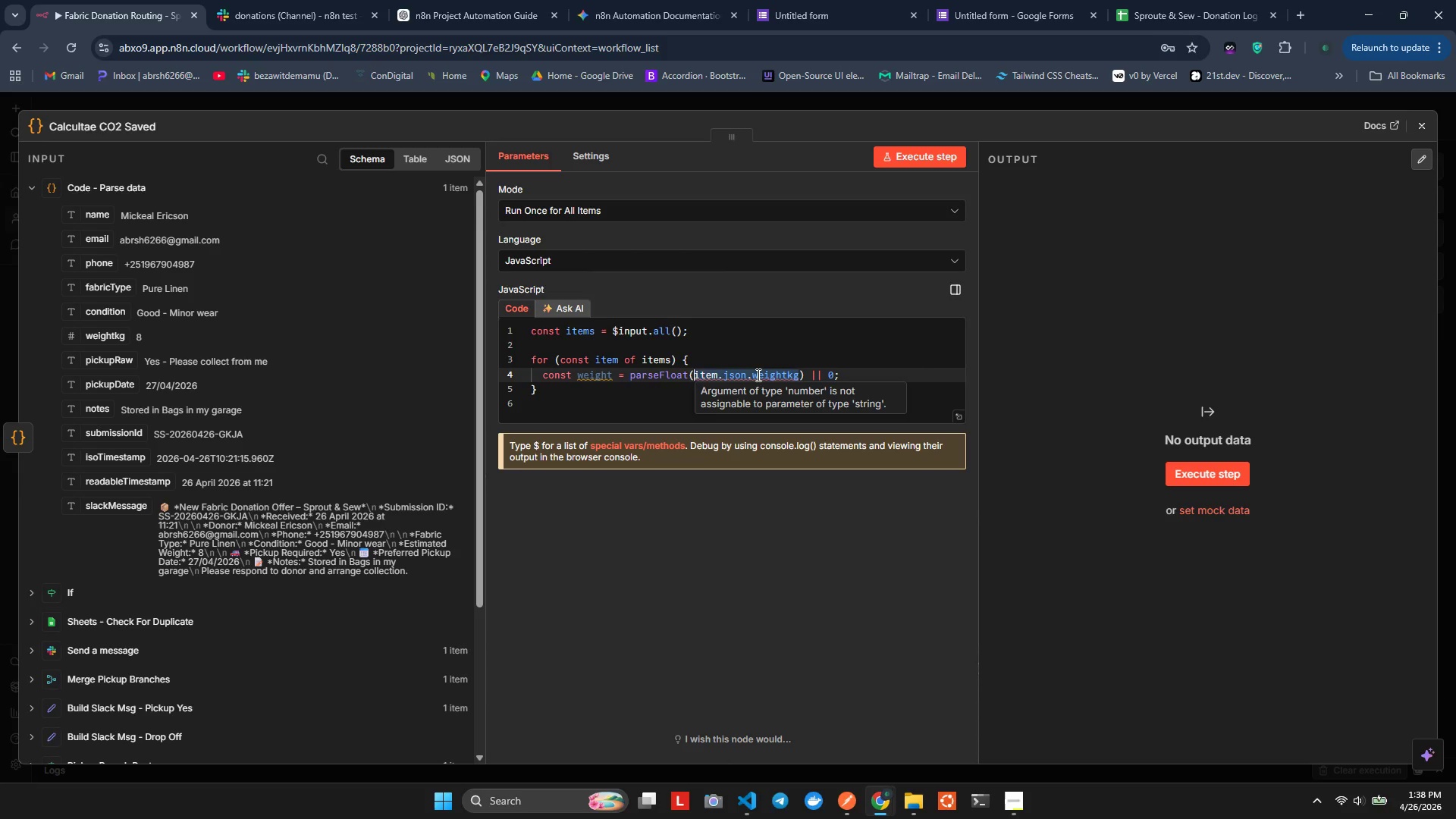 
key(Shift+9)
 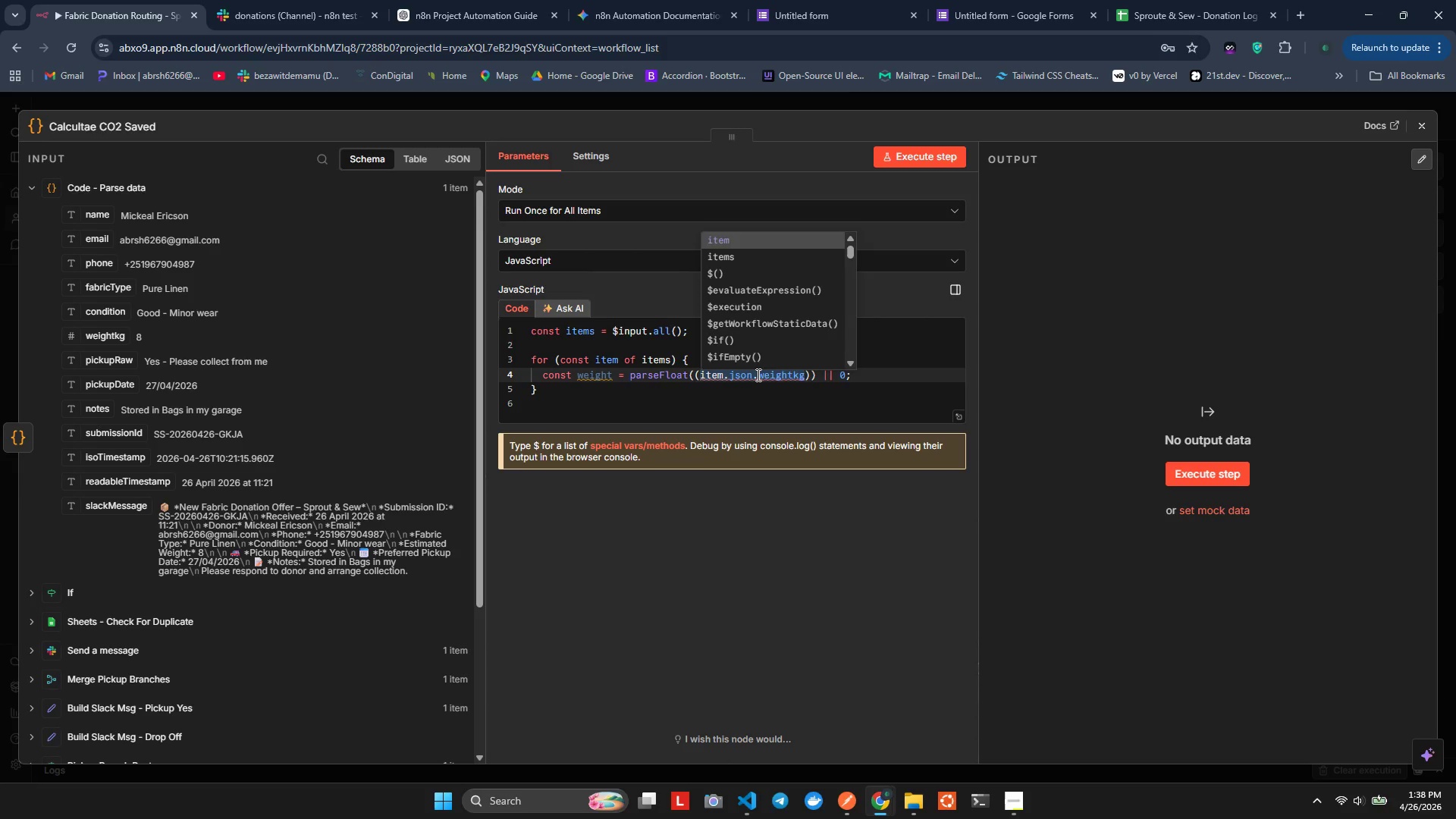 
key(ArrowLeft)
 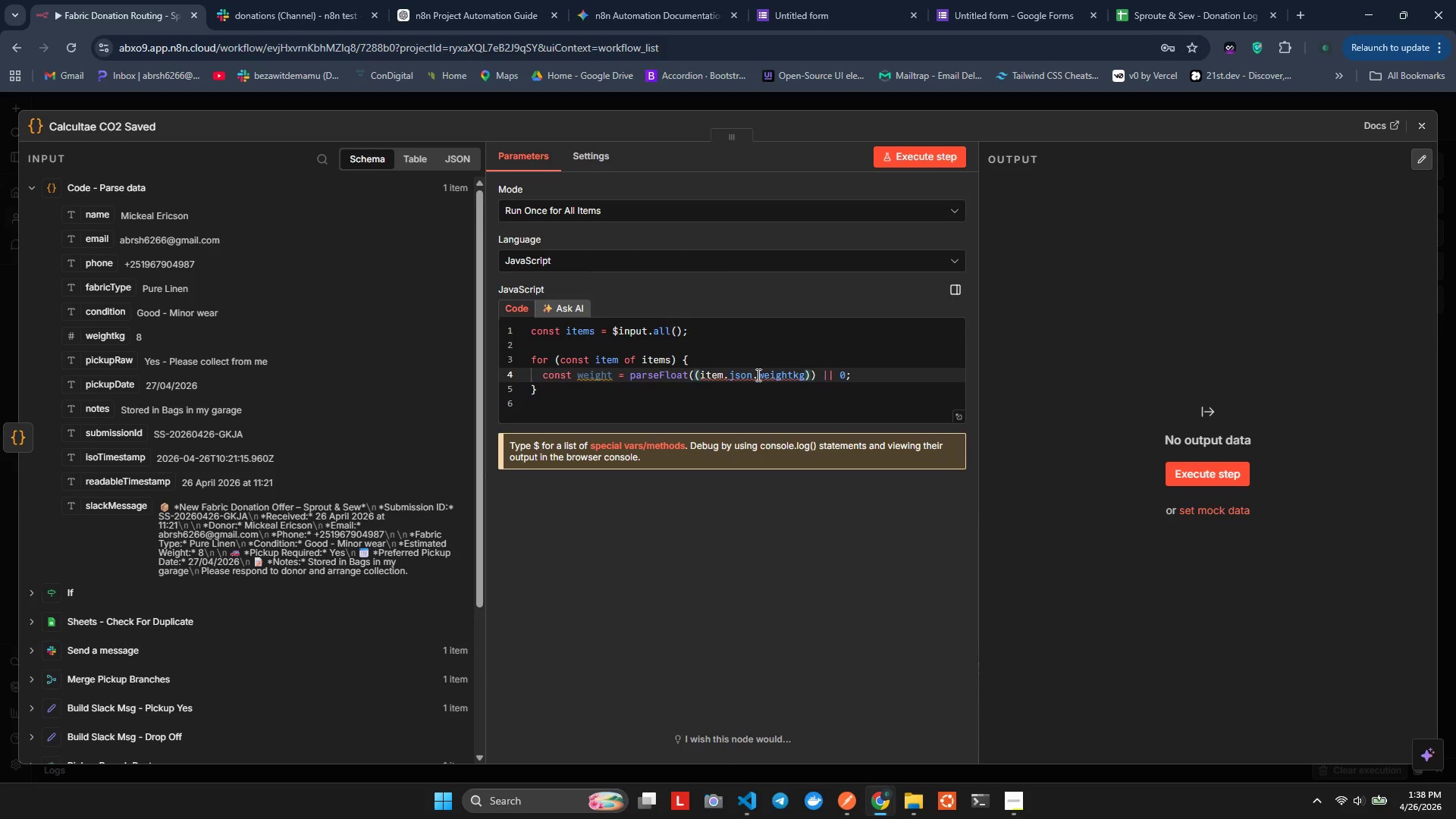 
key(ArrowLeft)
 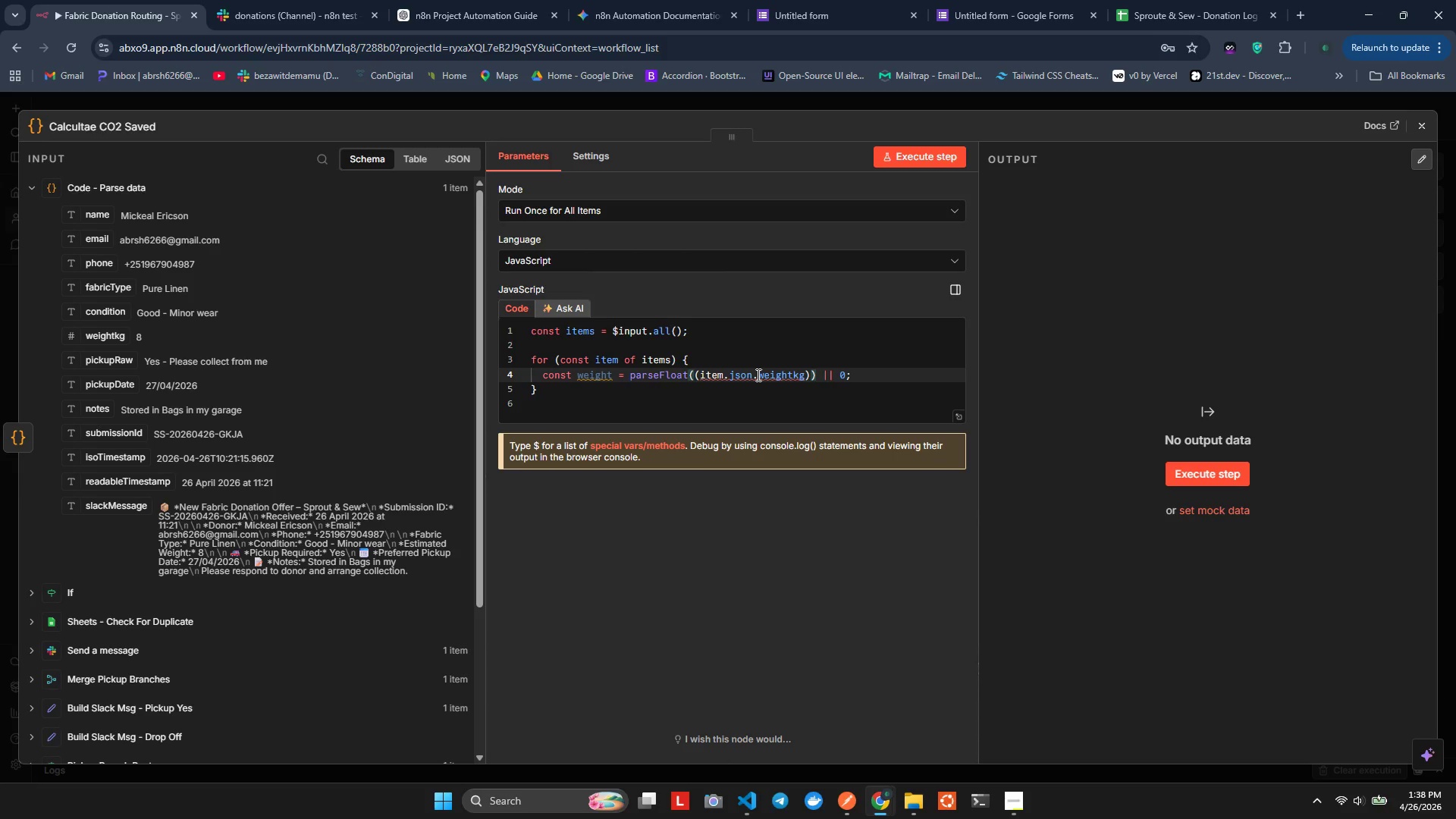 
type(St)
 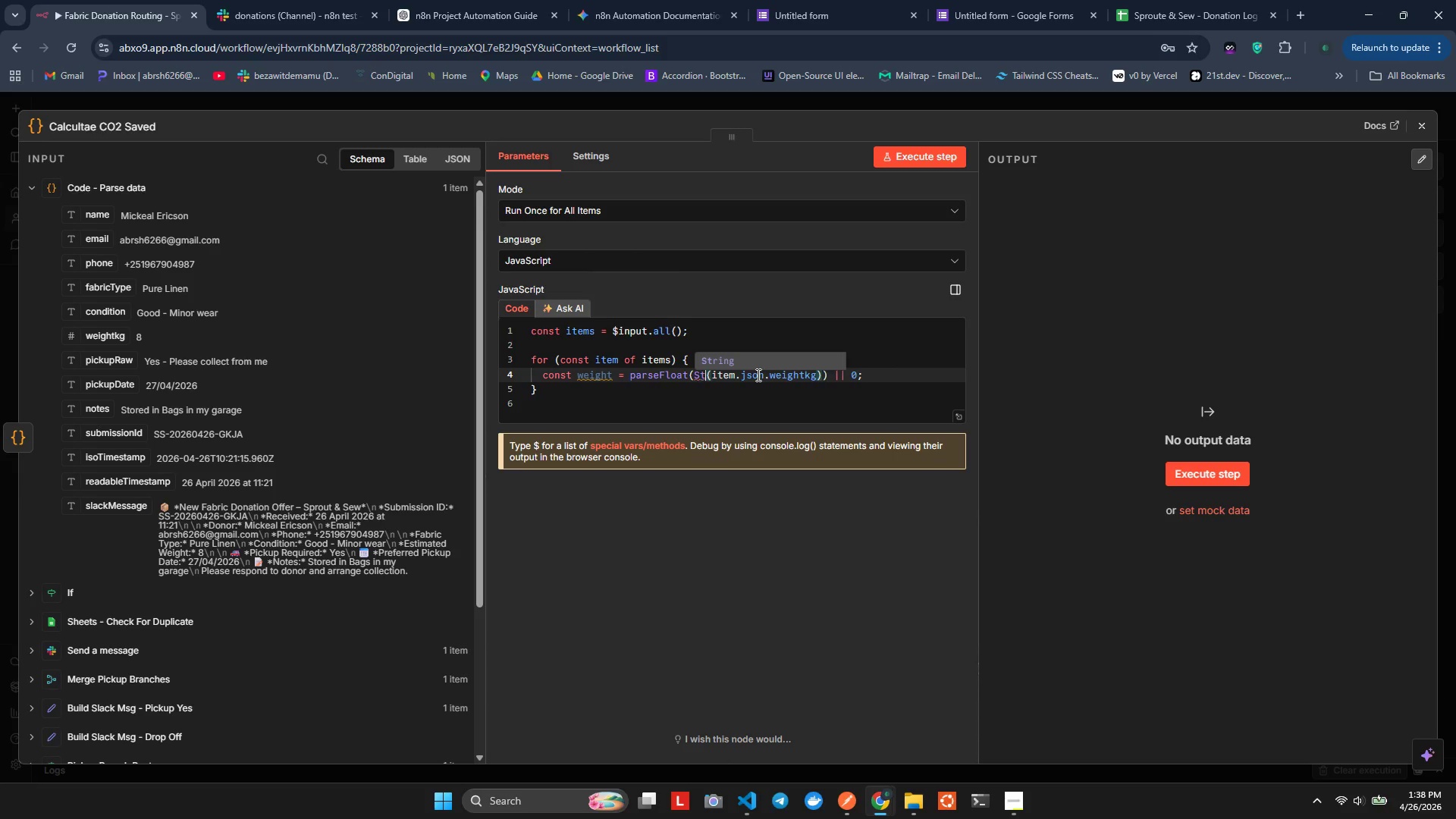 
key(Enter)
 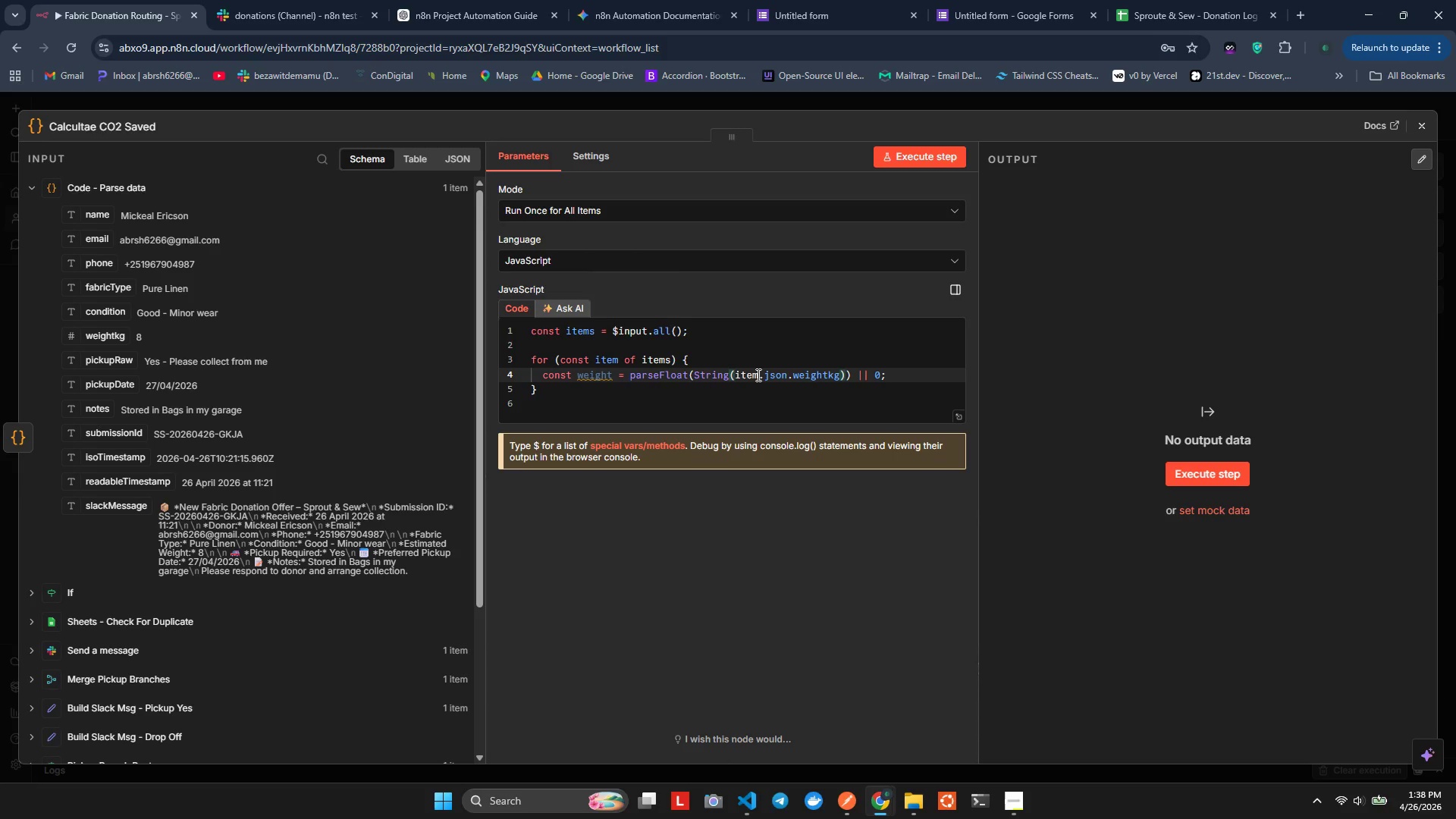 
key(Alt+Shift+AltLeft)
 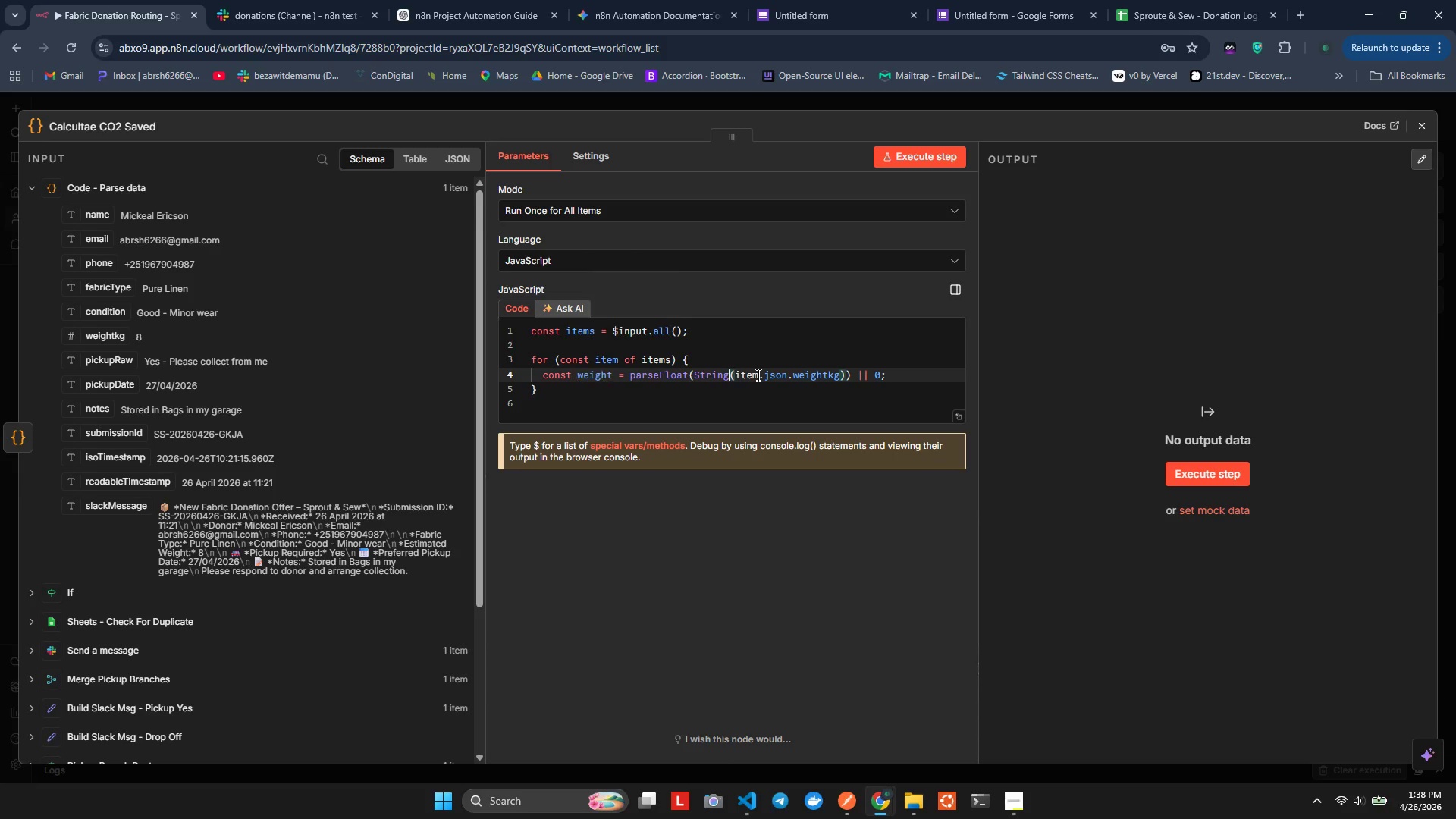 
key(Alt+Shift+F)
 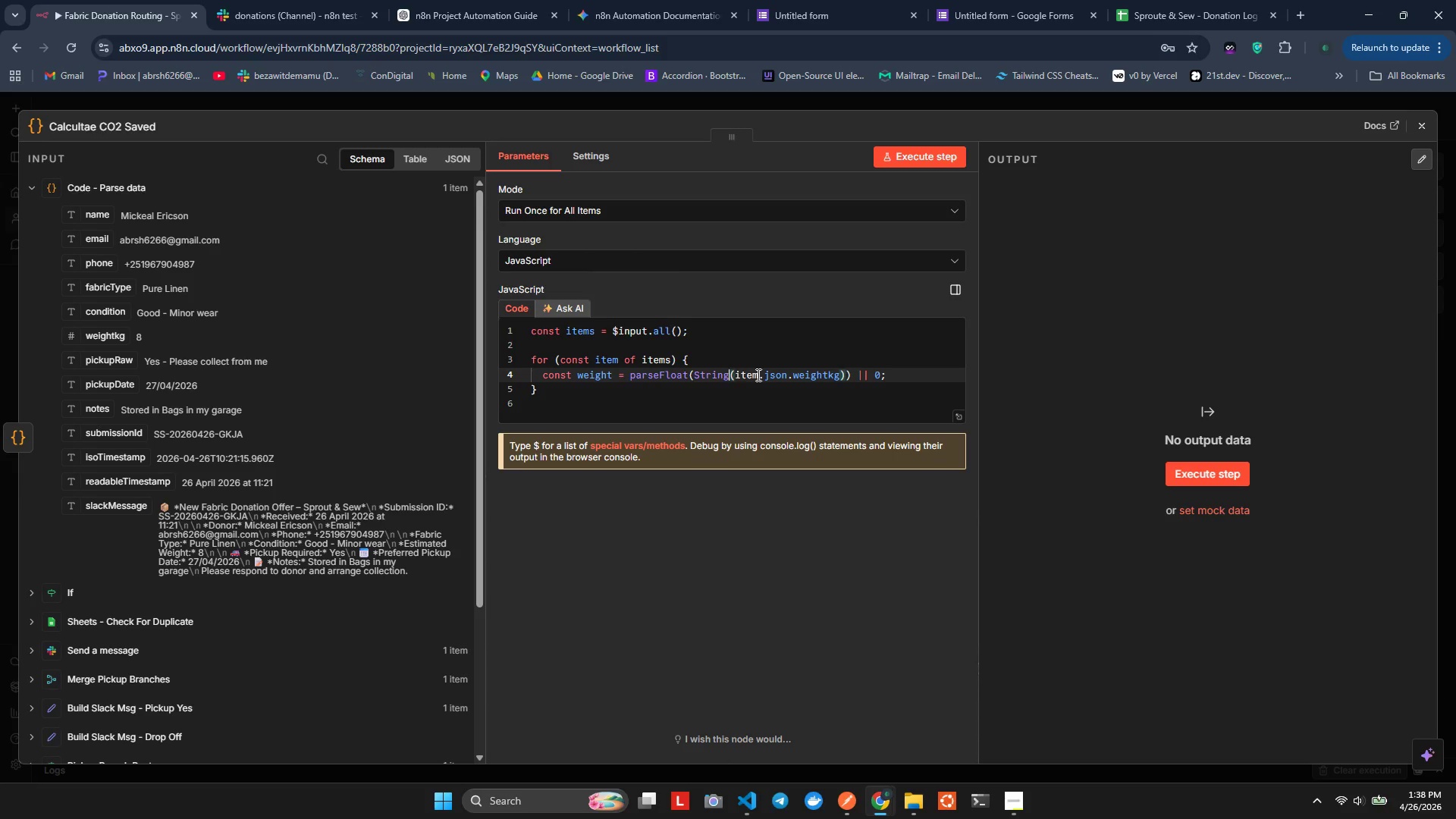 
key(ArrowDown)
 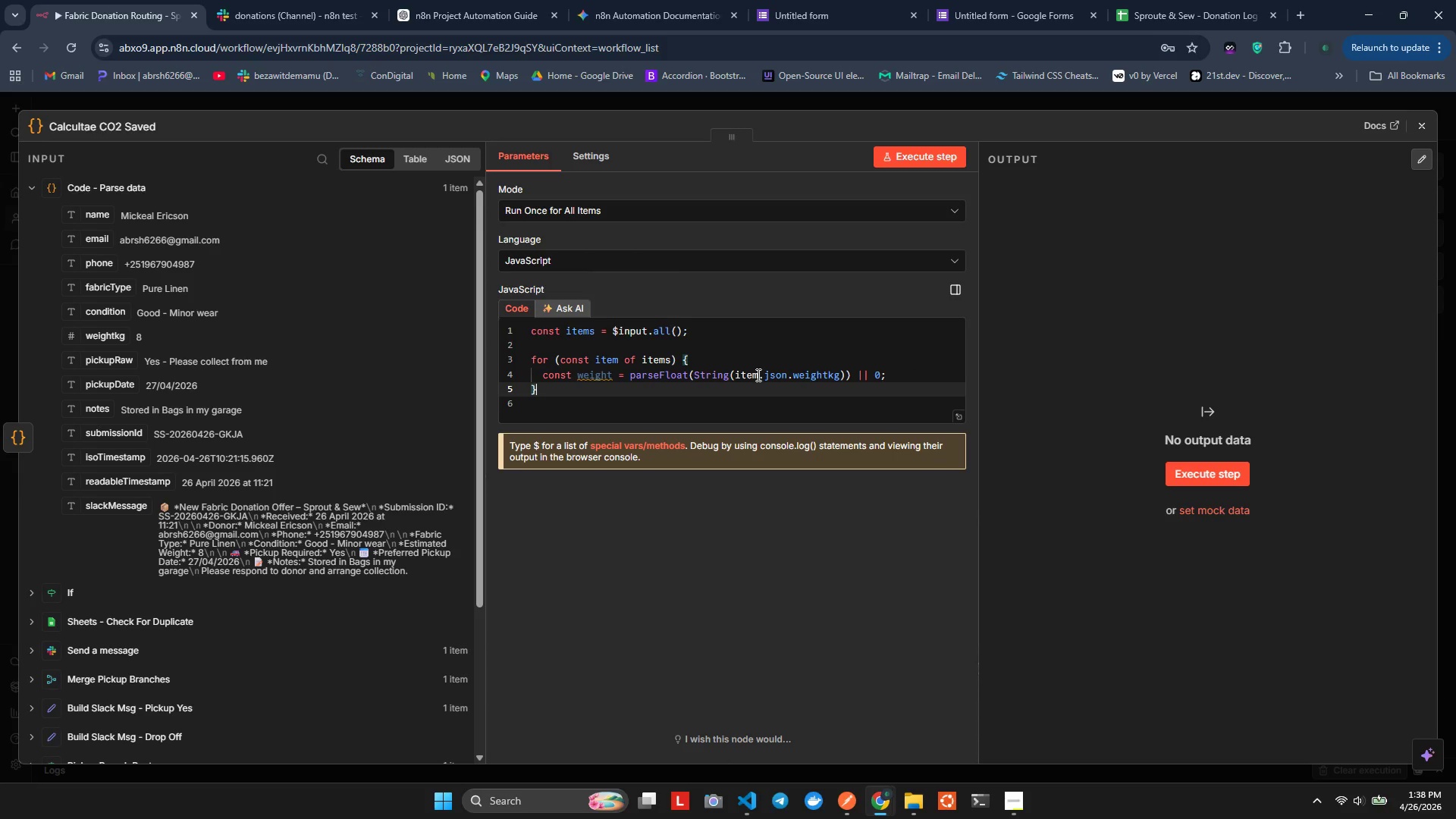 
key(ArrowLeft)
 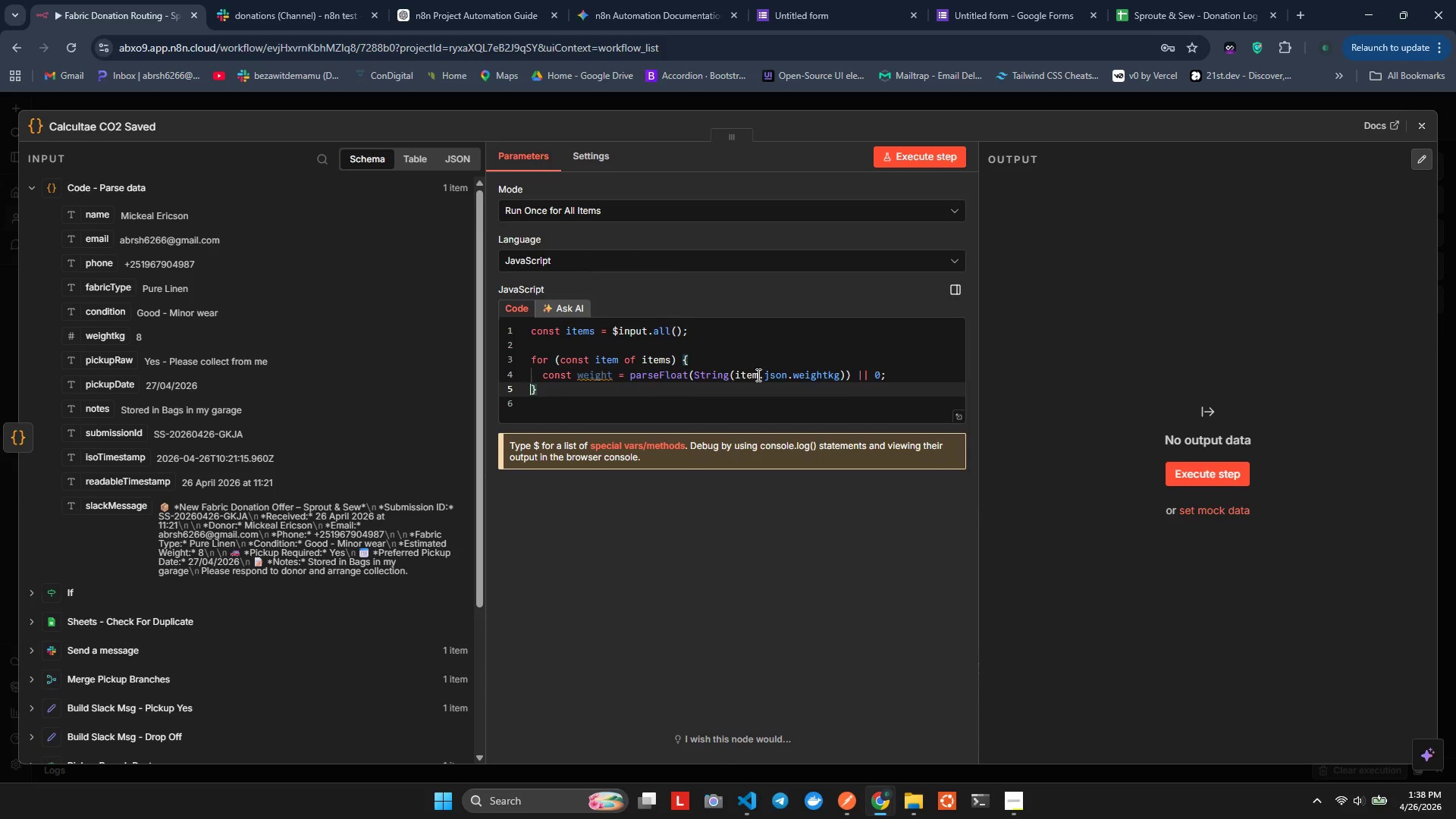 
key(ArrowLeft)
 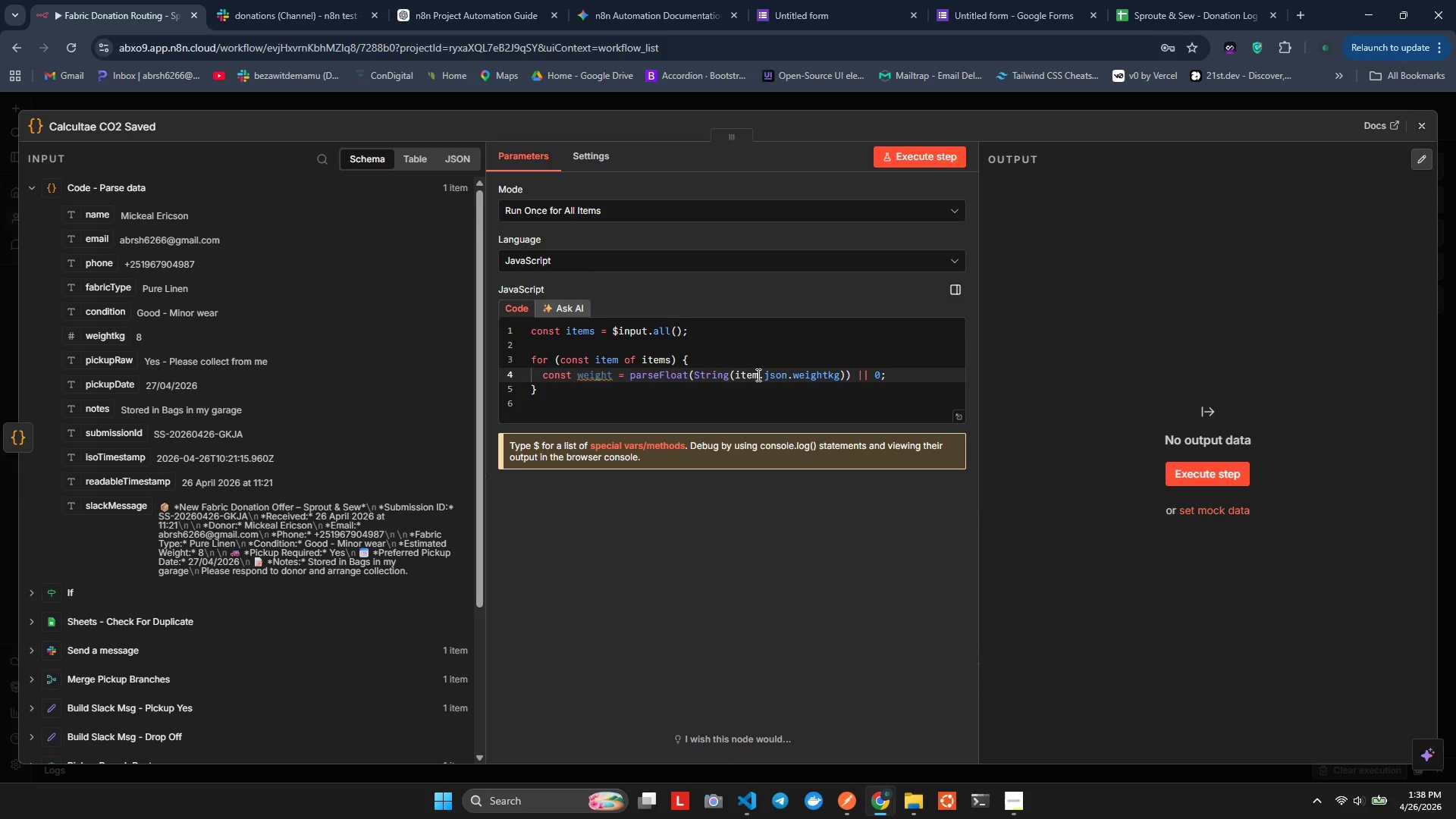 
key(Enter)
 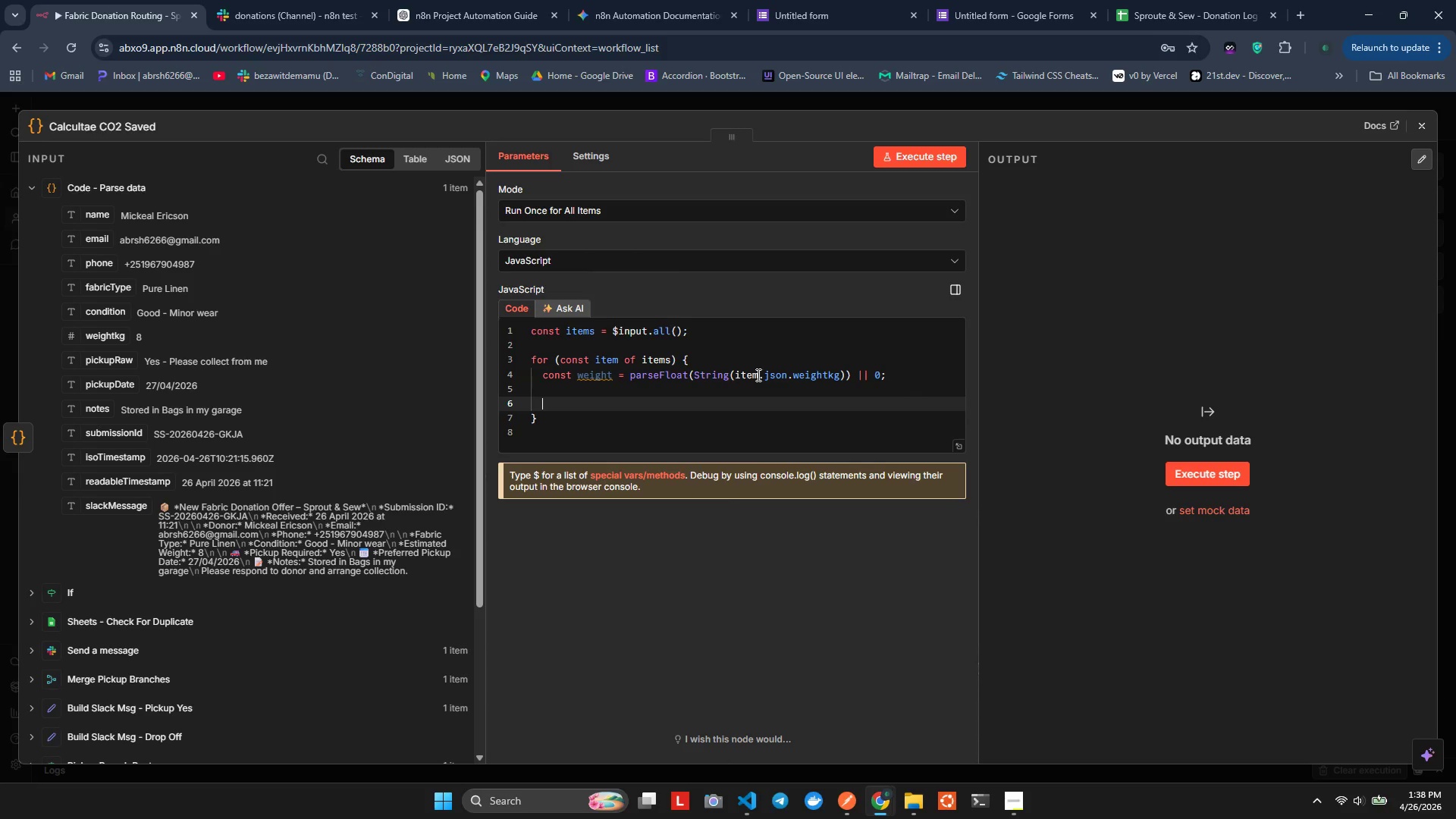 
key(Enter)
 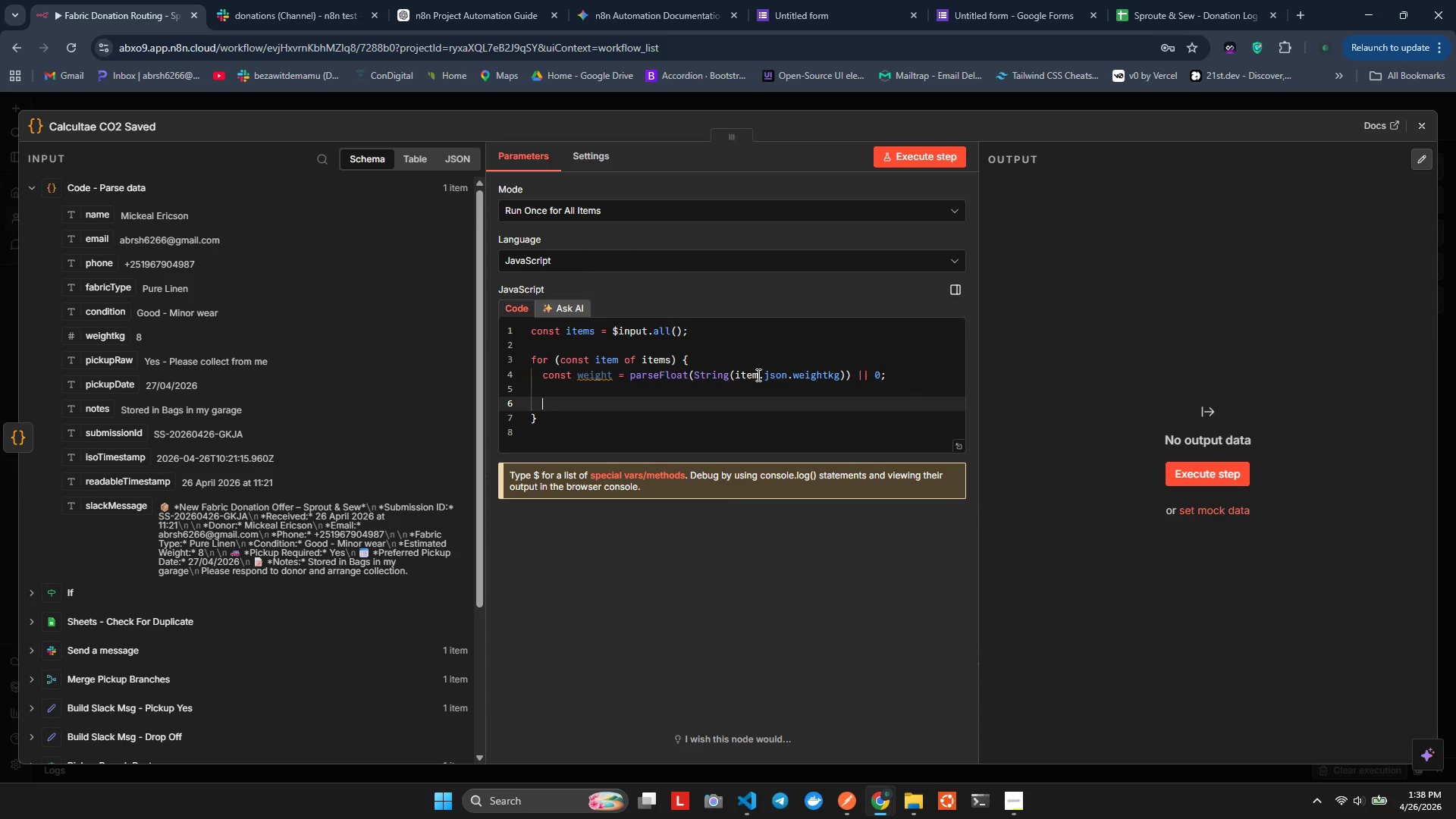 
type(const co2Estimate = Math.round)
 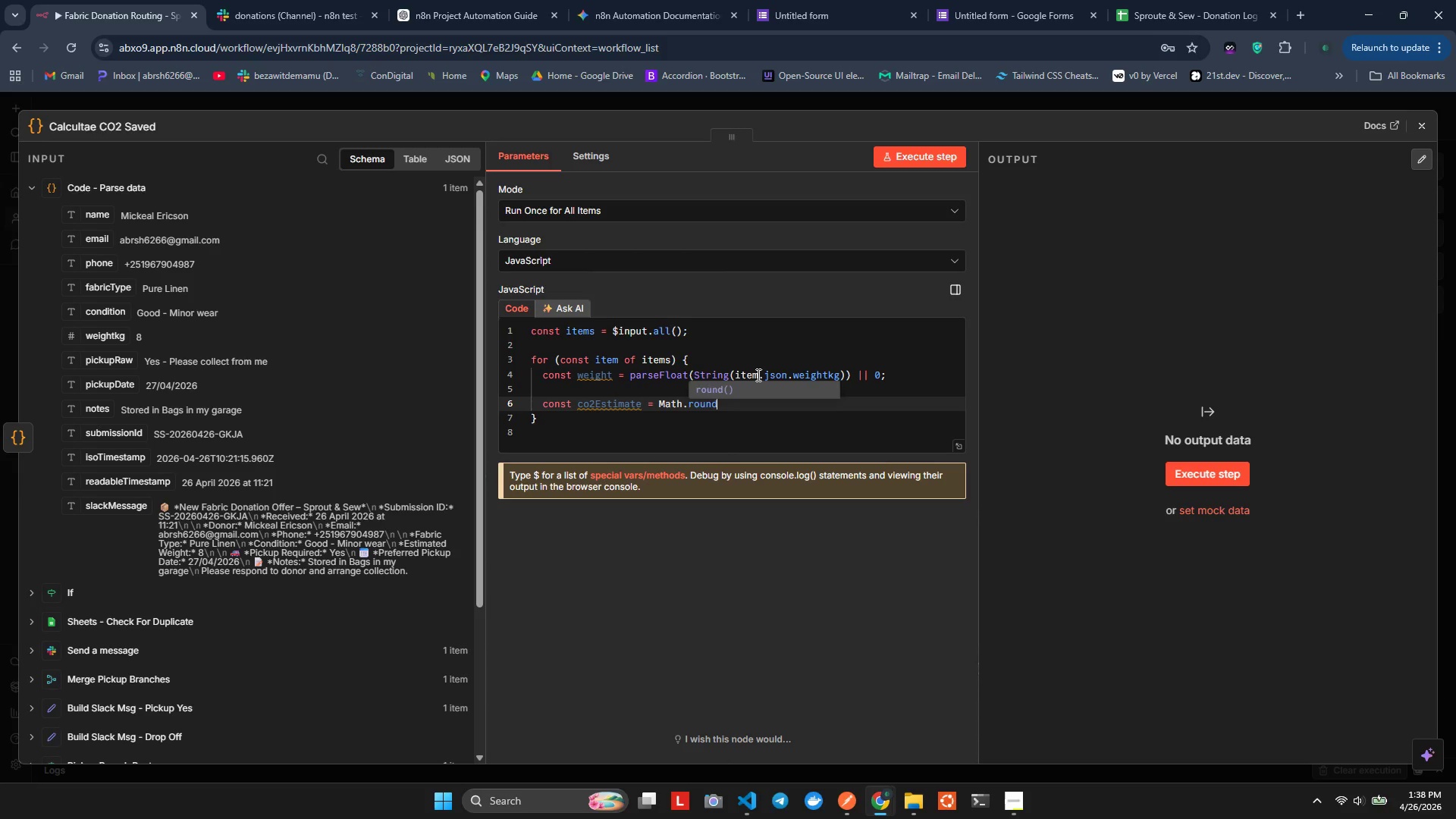 
key(Enter)
 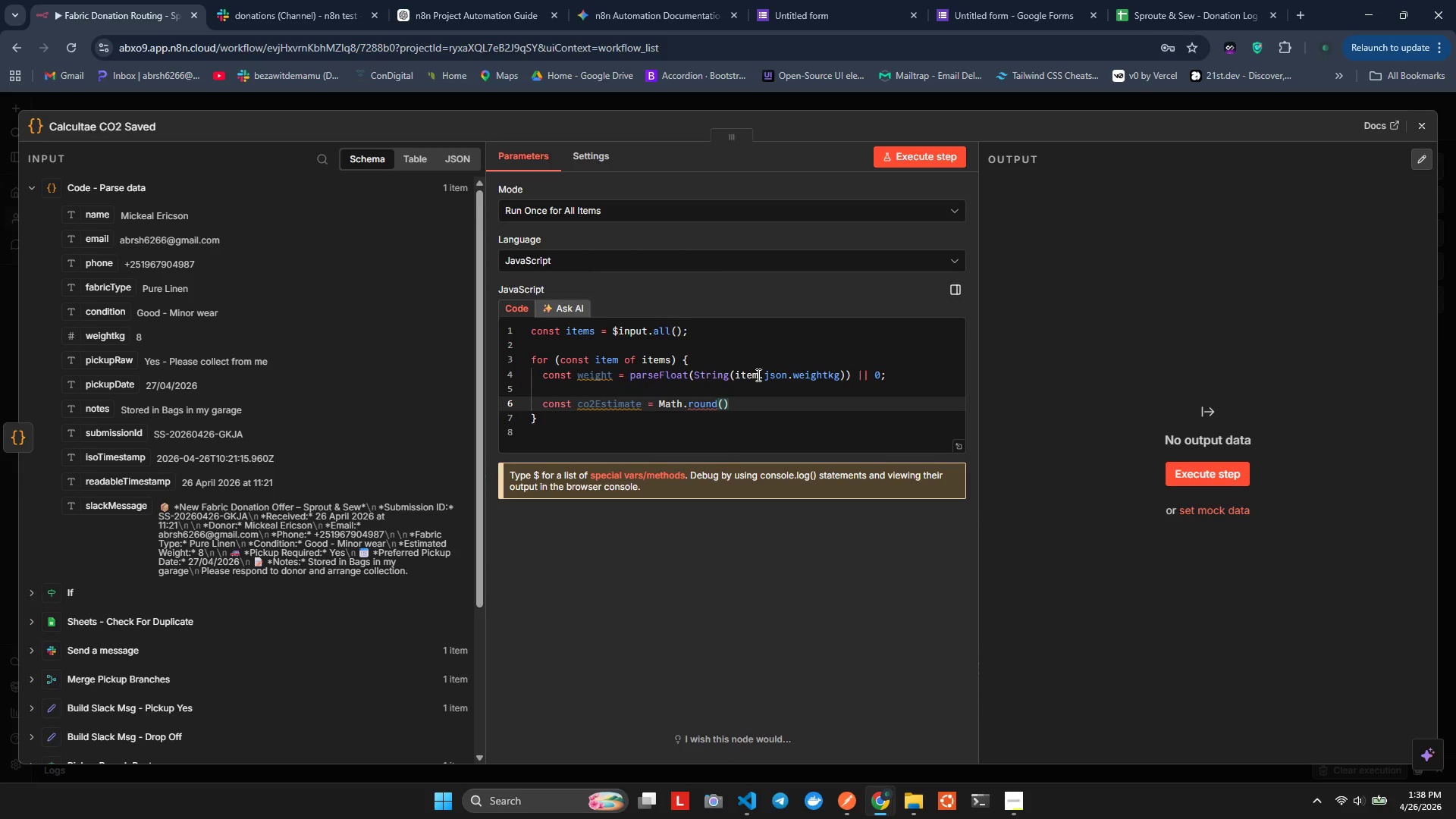 
type(we)
 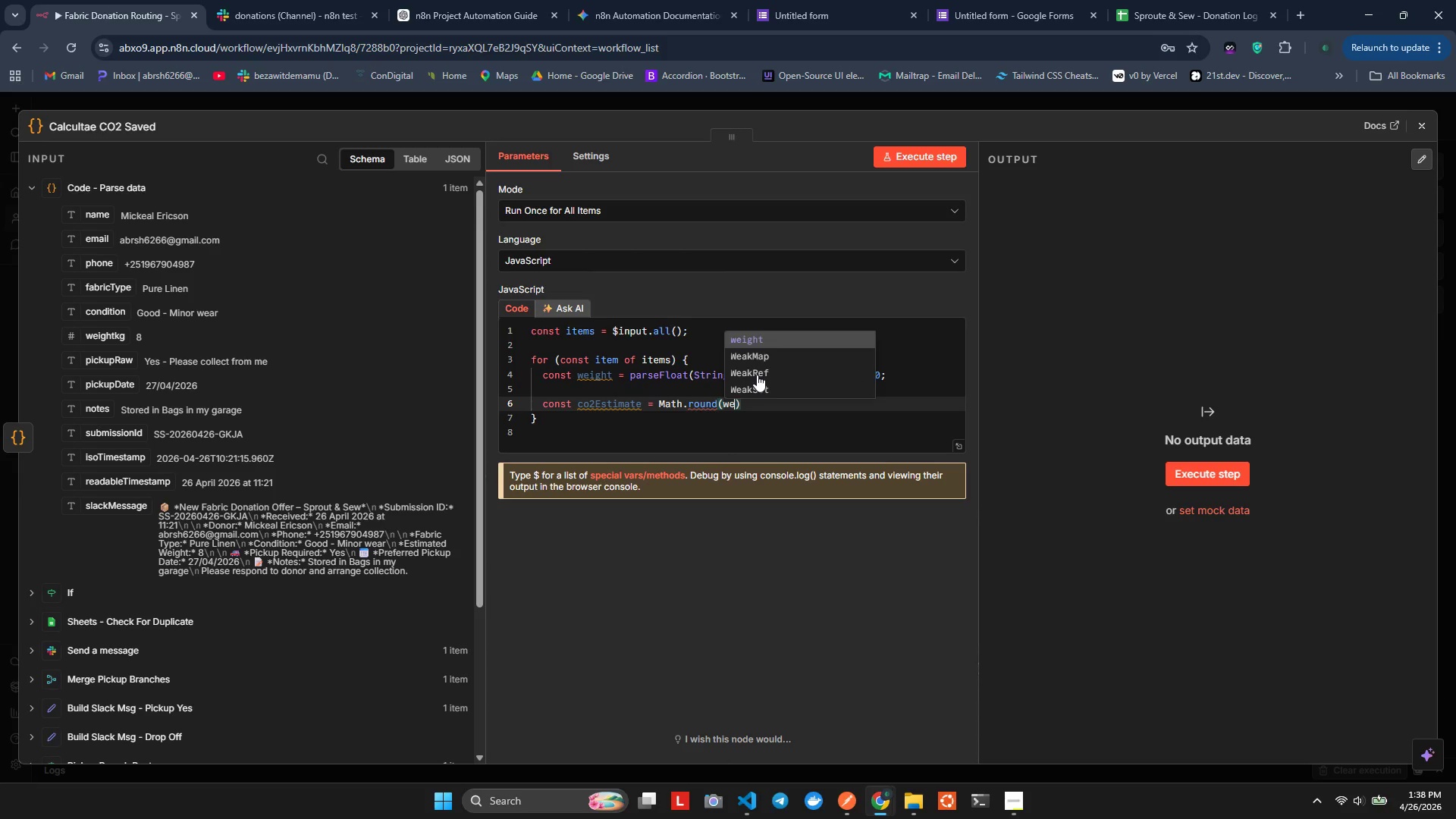 
key(Enter)
 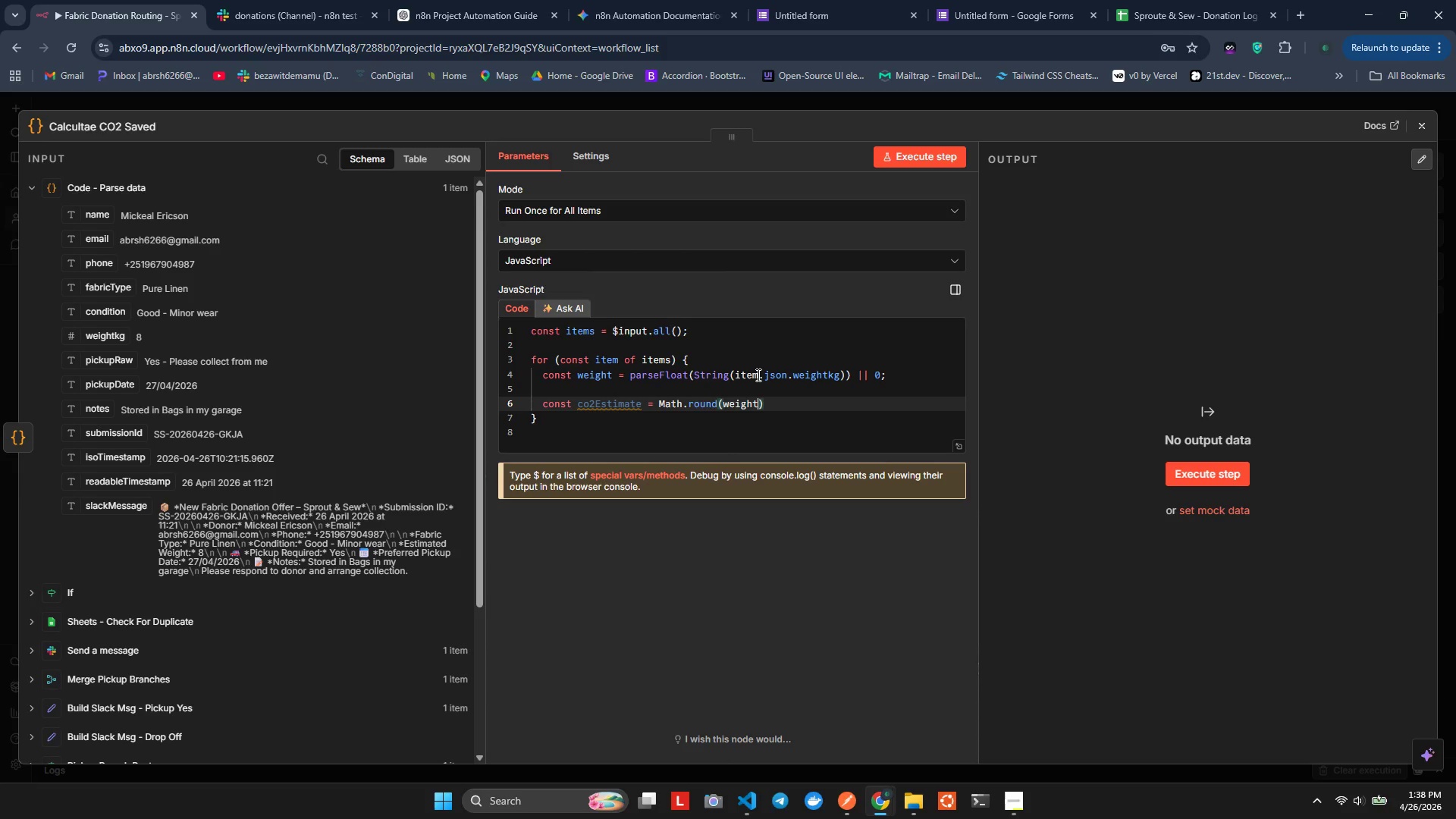 
type( * 3.4)
key(Backspace)
type(2 0)
key(Backspace)
type((=)
key(Backspace)
key(Backspace)
type(* 100)
 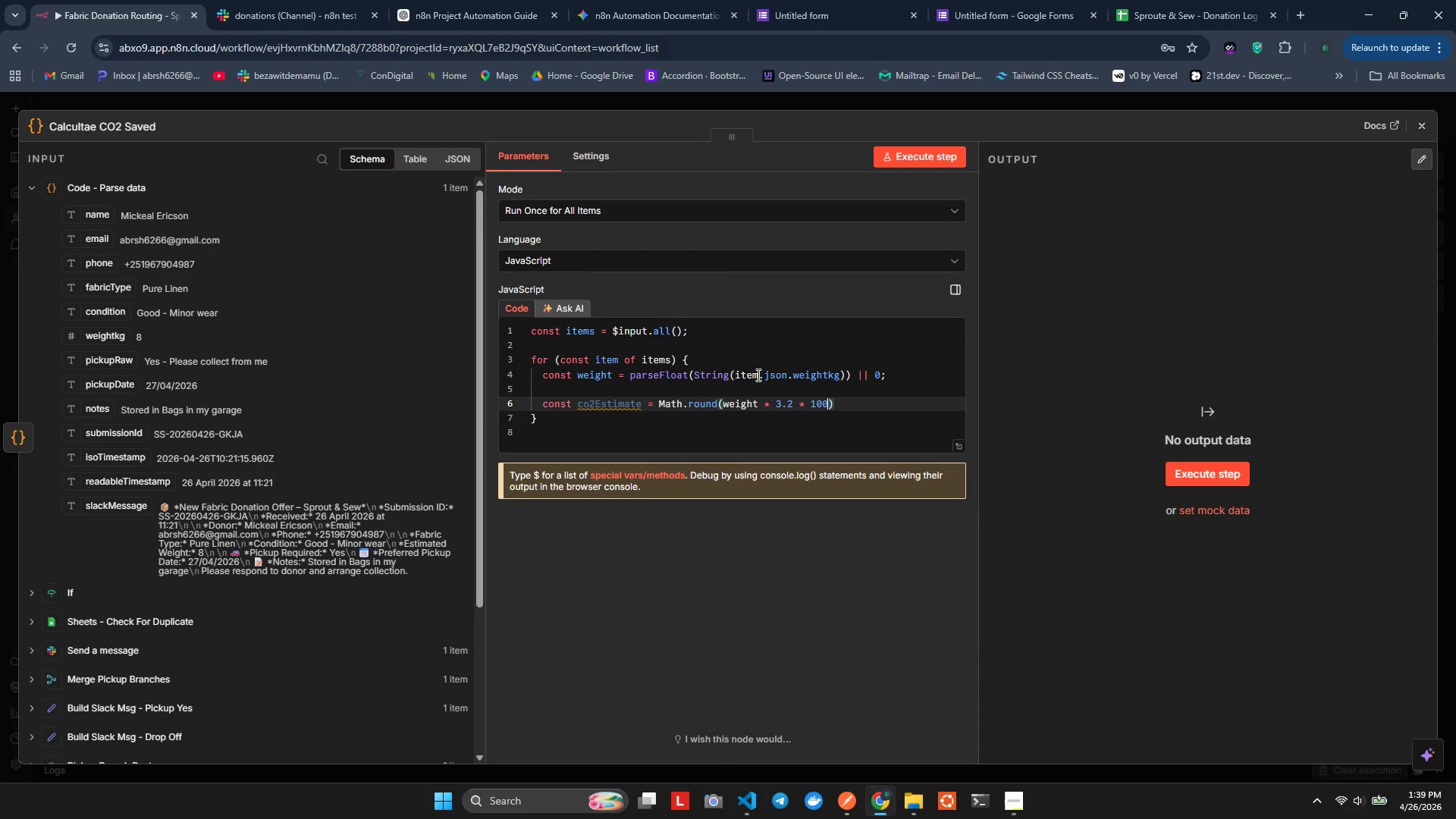 
key(ArrowLeft)
 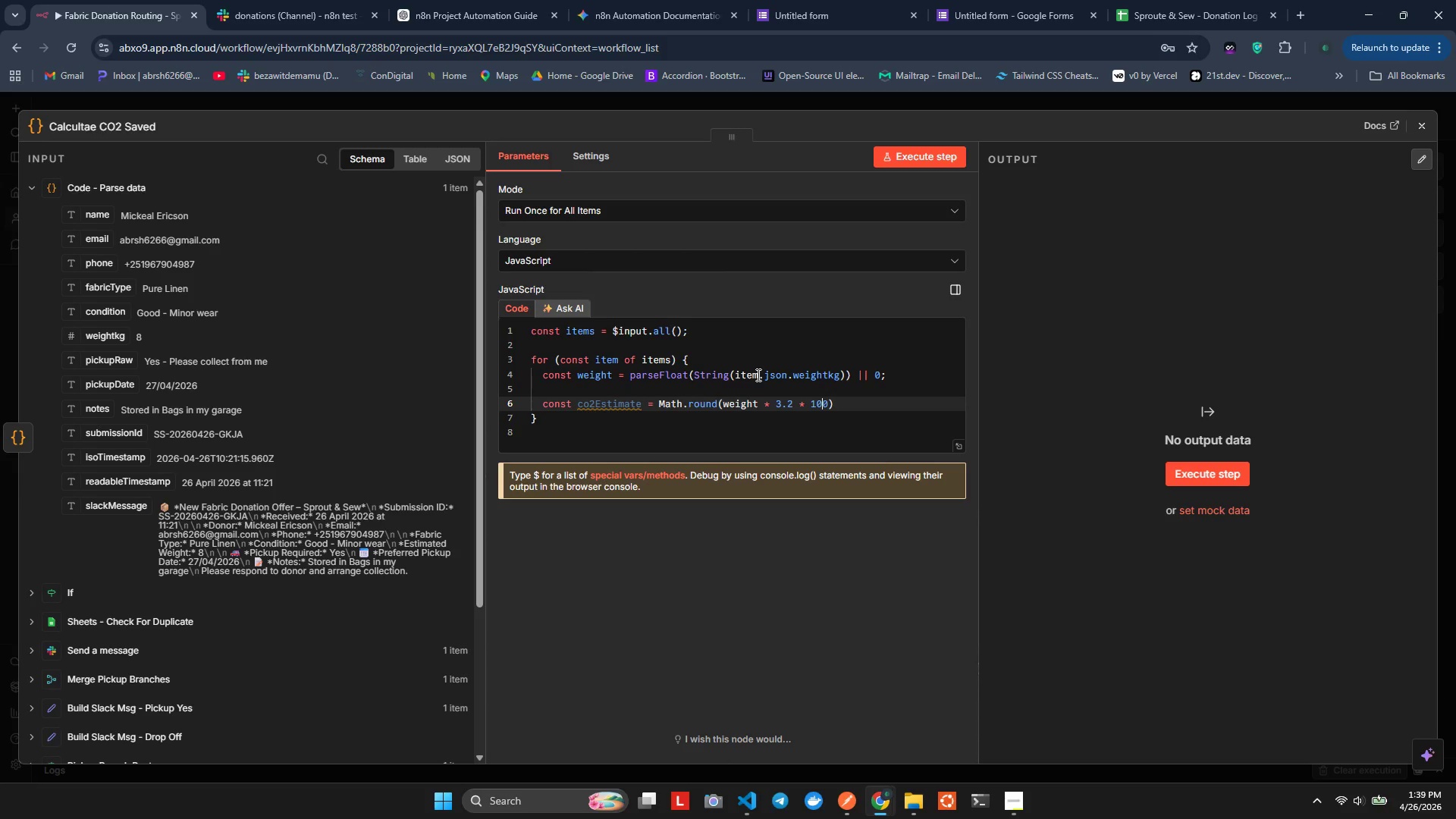 
key(Alt+Shift+F)
 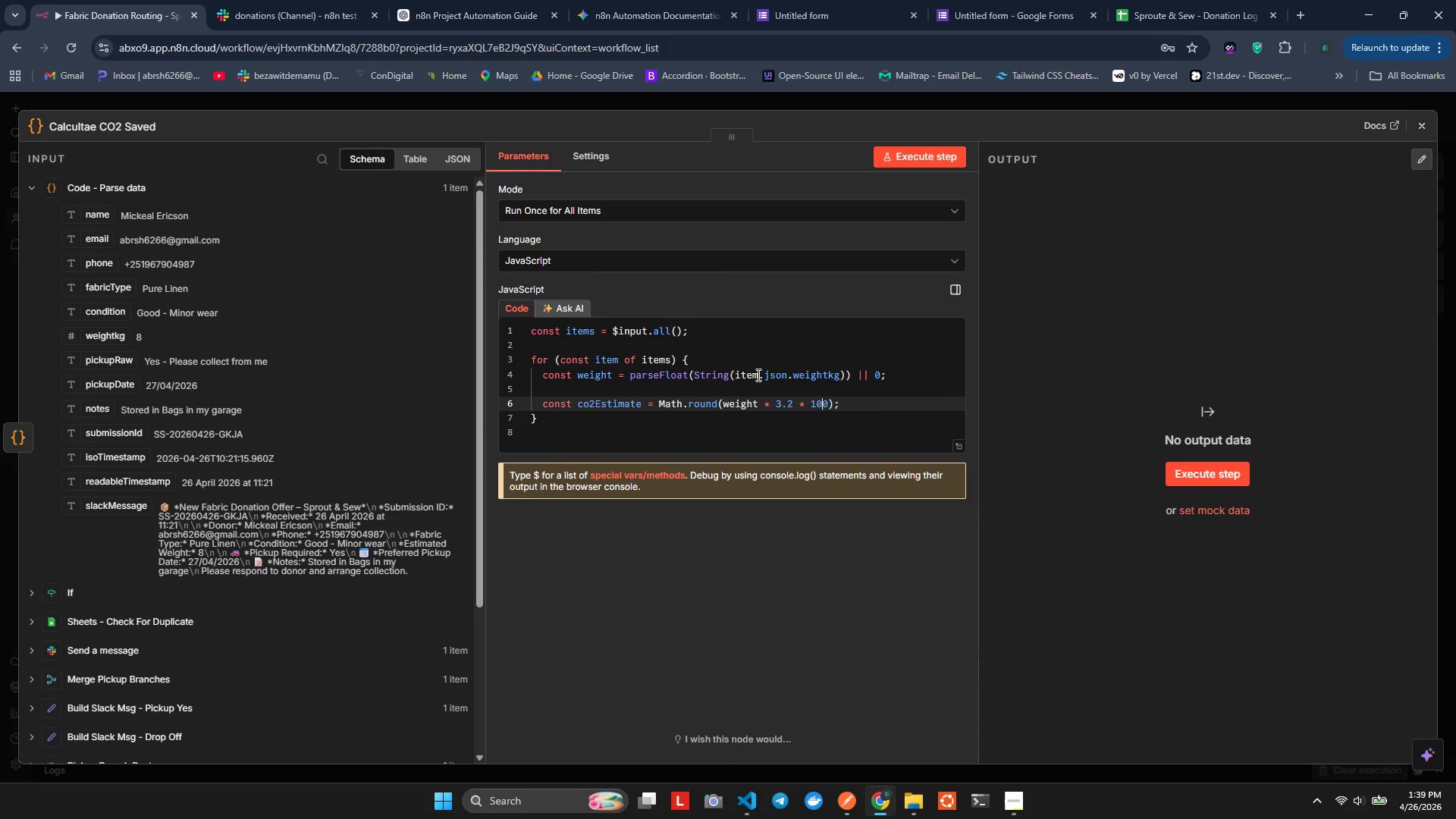 
hold_key(key=ArrowLeft, duration=0.62)
 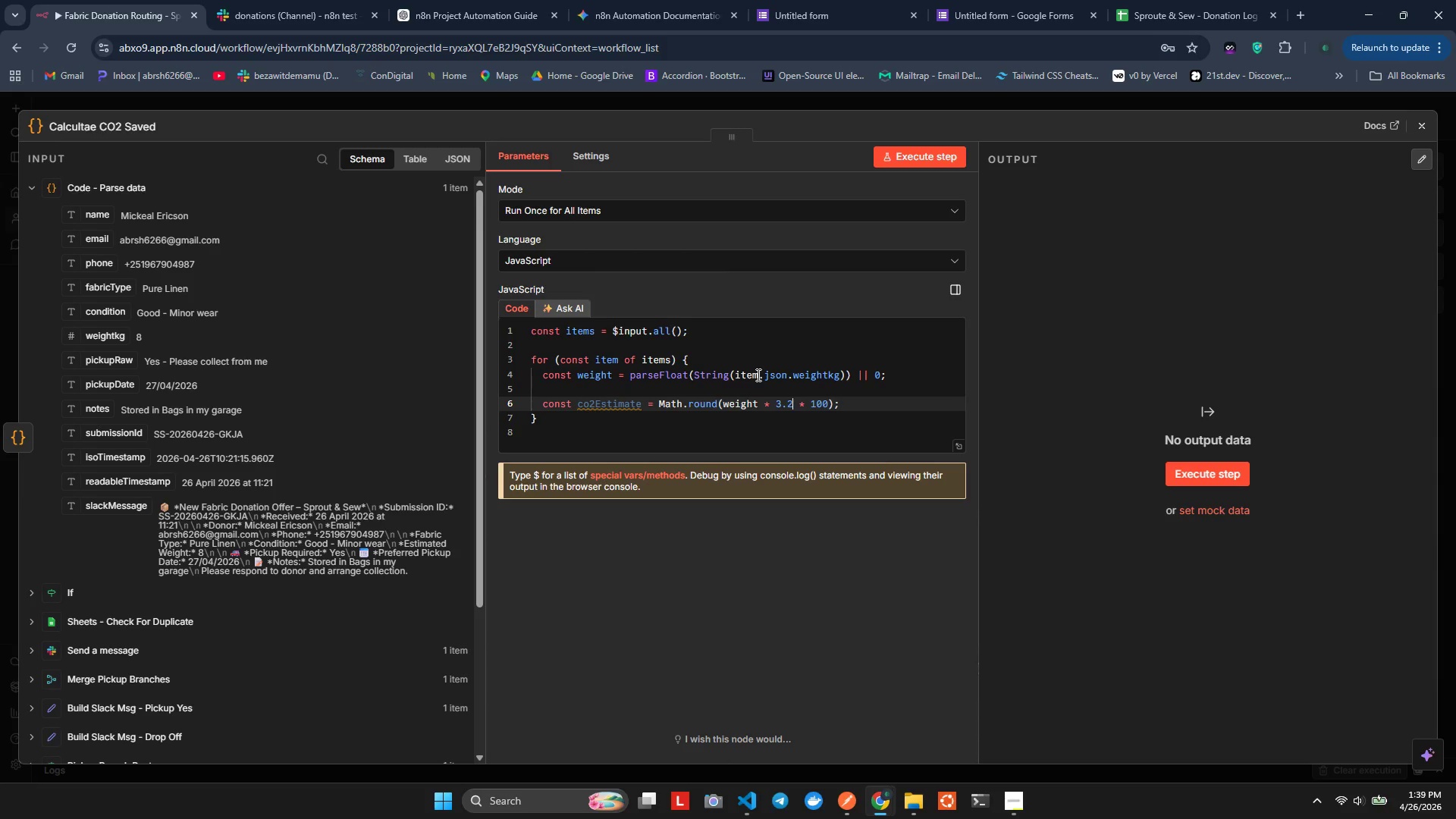 
key(ArrowRight)
 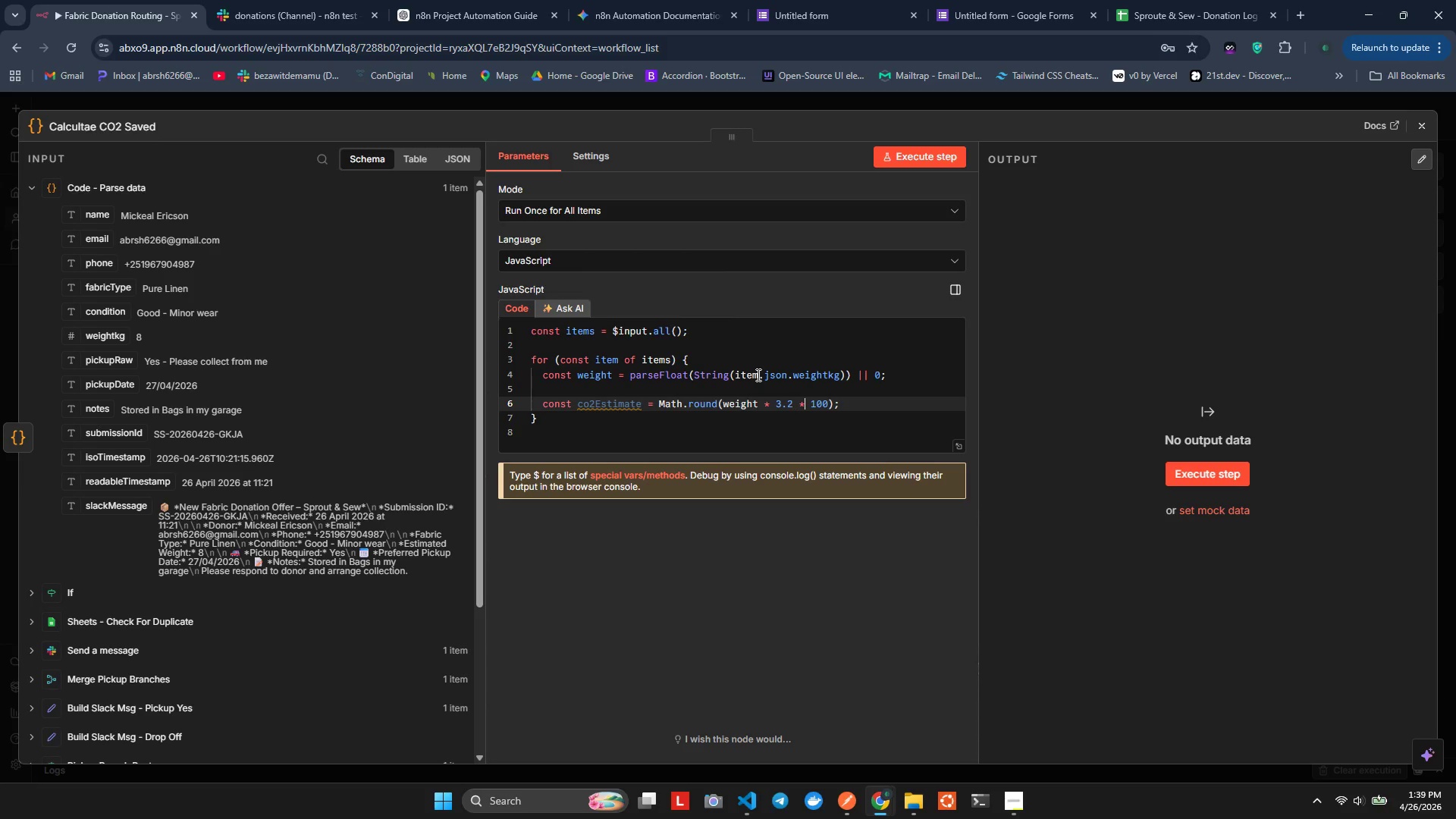 
key(ArrowRight)
 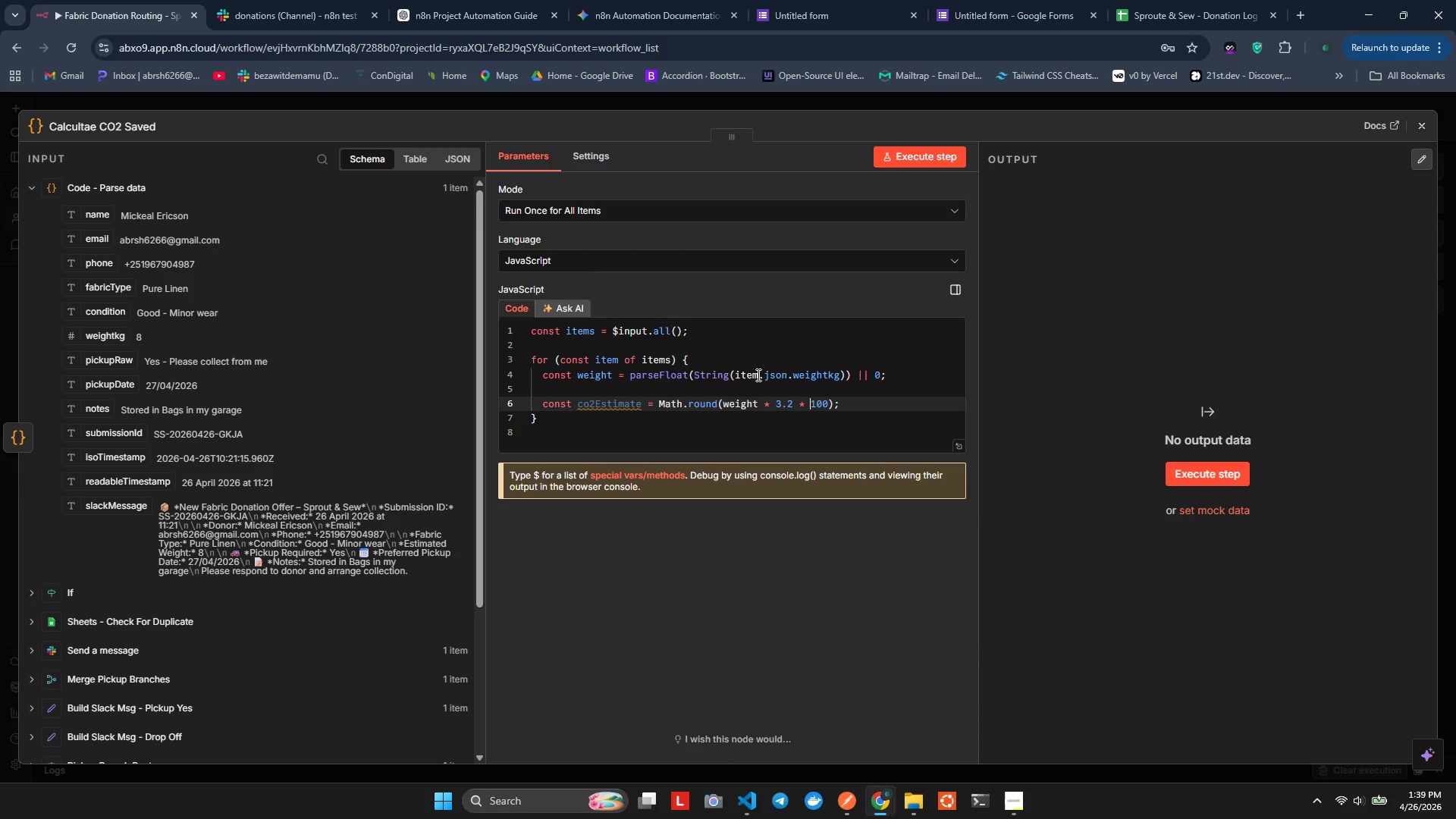 
key(ArrowRight)
 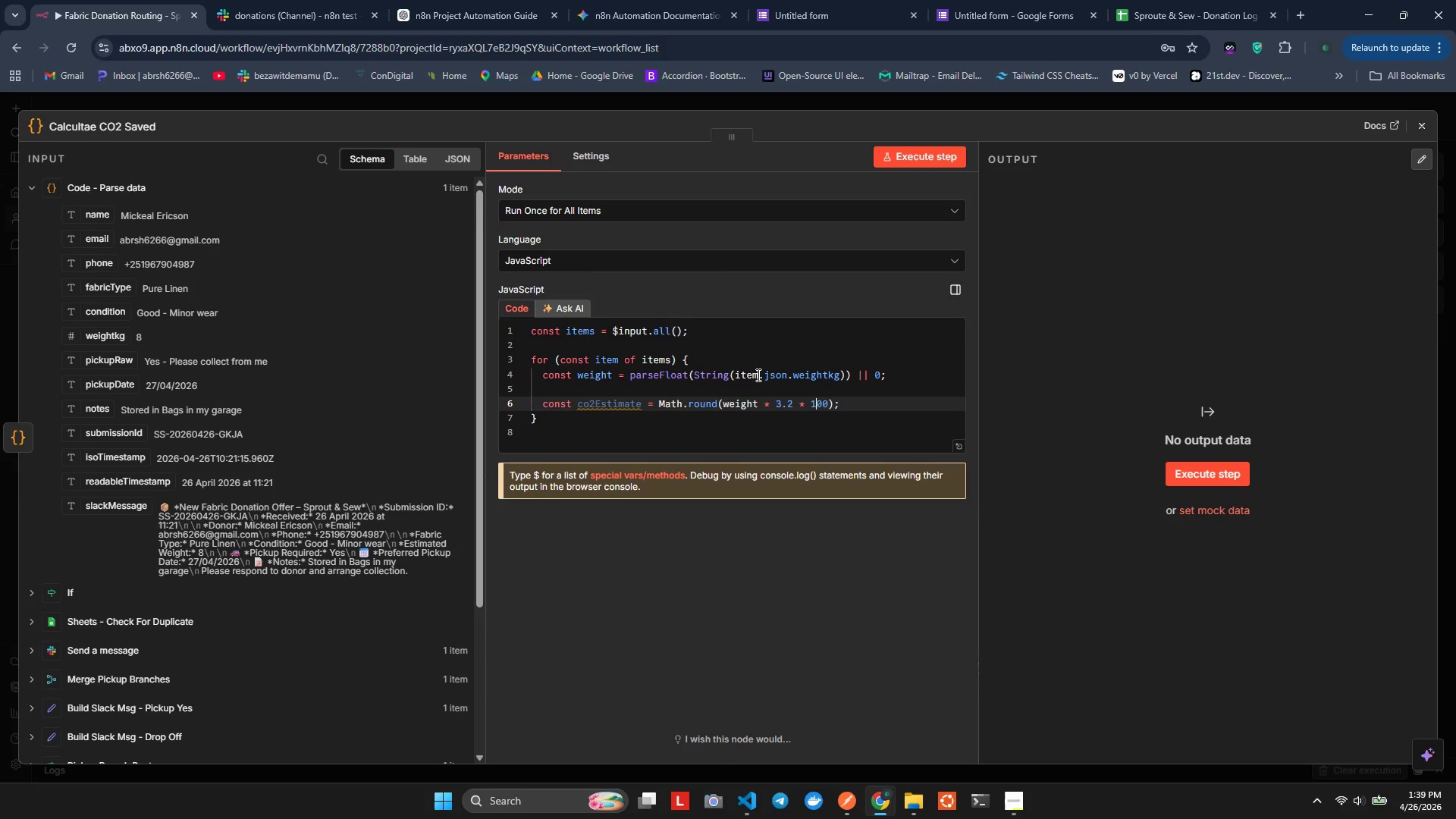 
key(ArrowRight)
 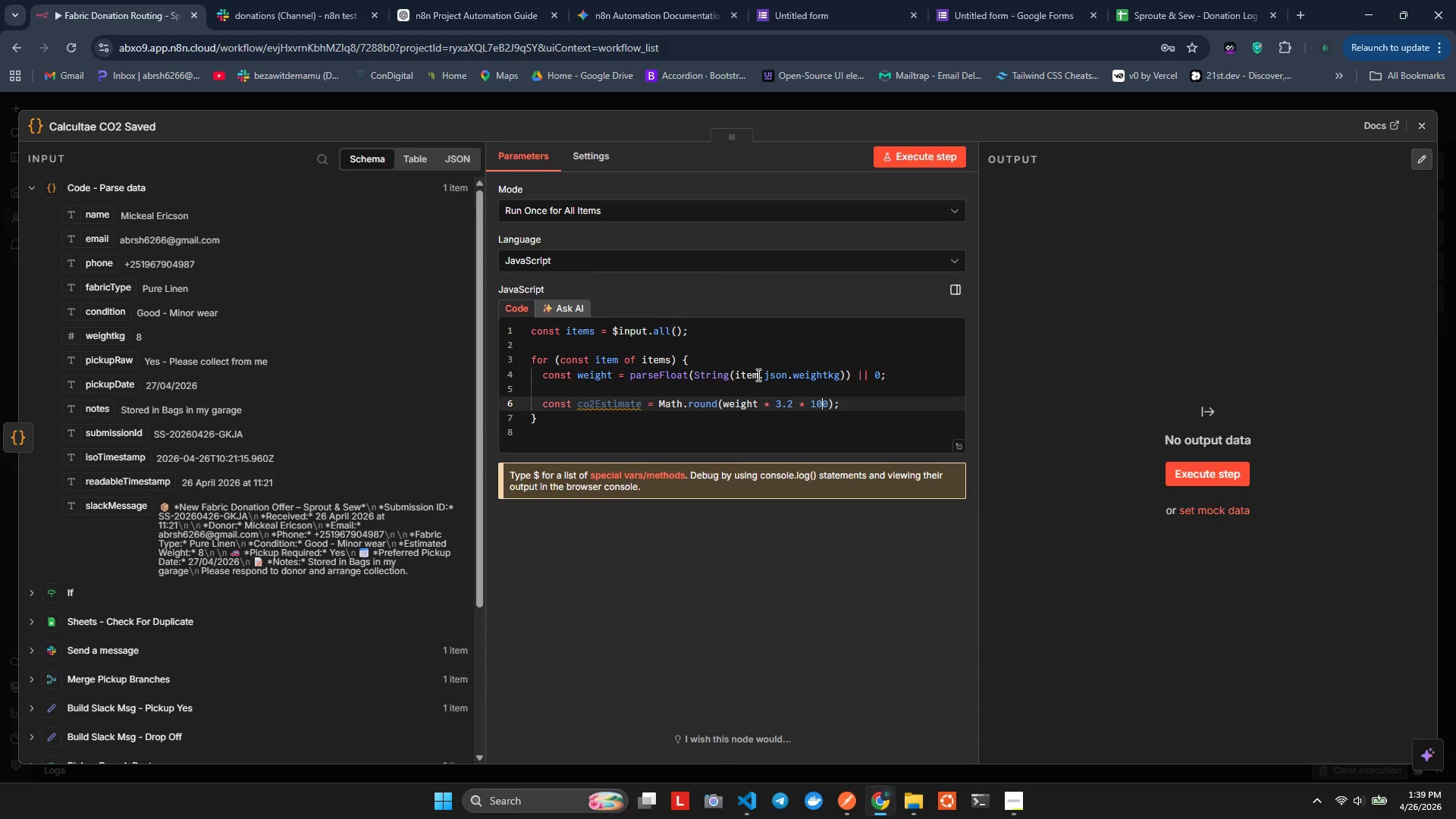 
key(ArrowRight)
 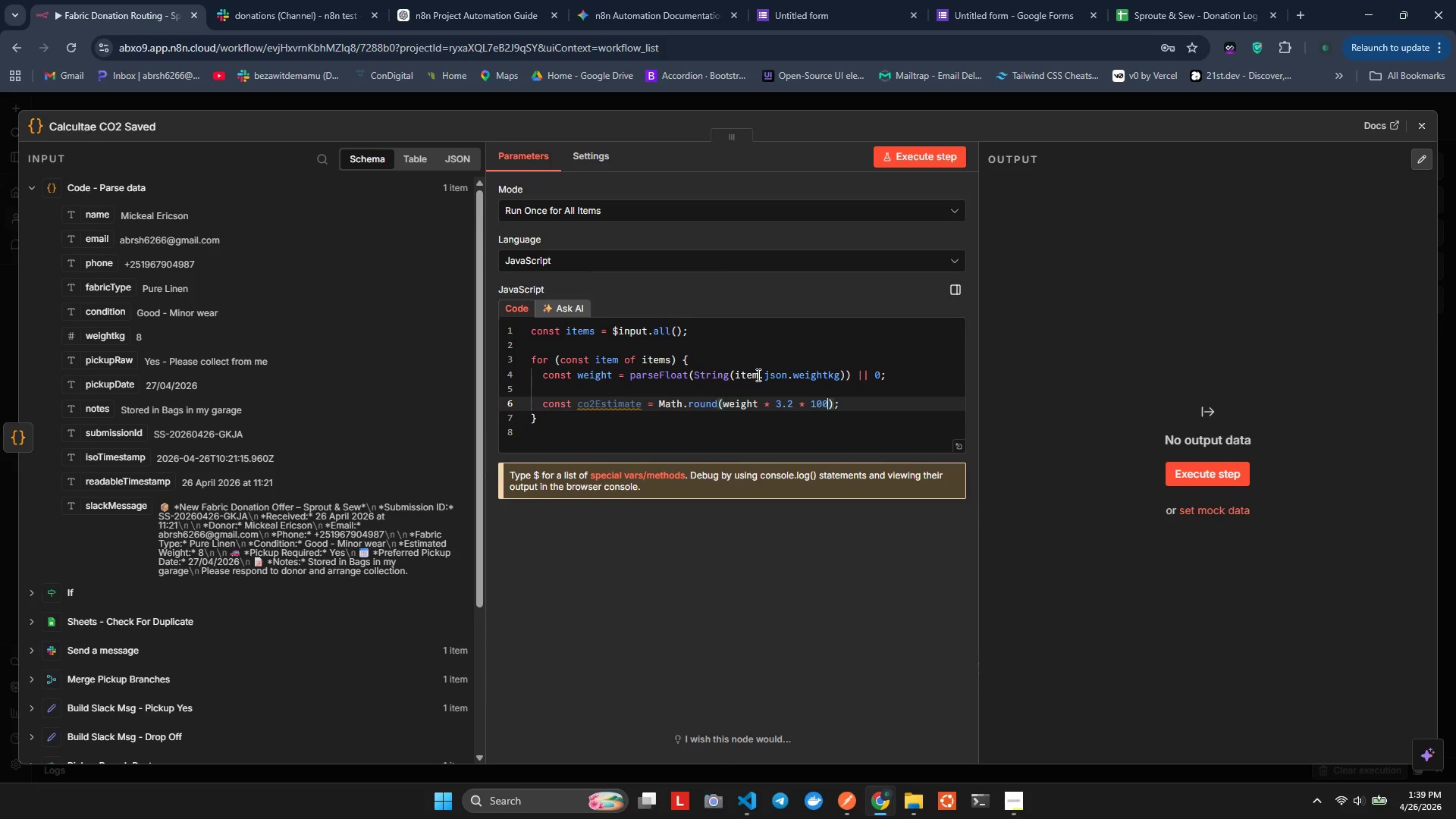 
key(ArrowRight)
 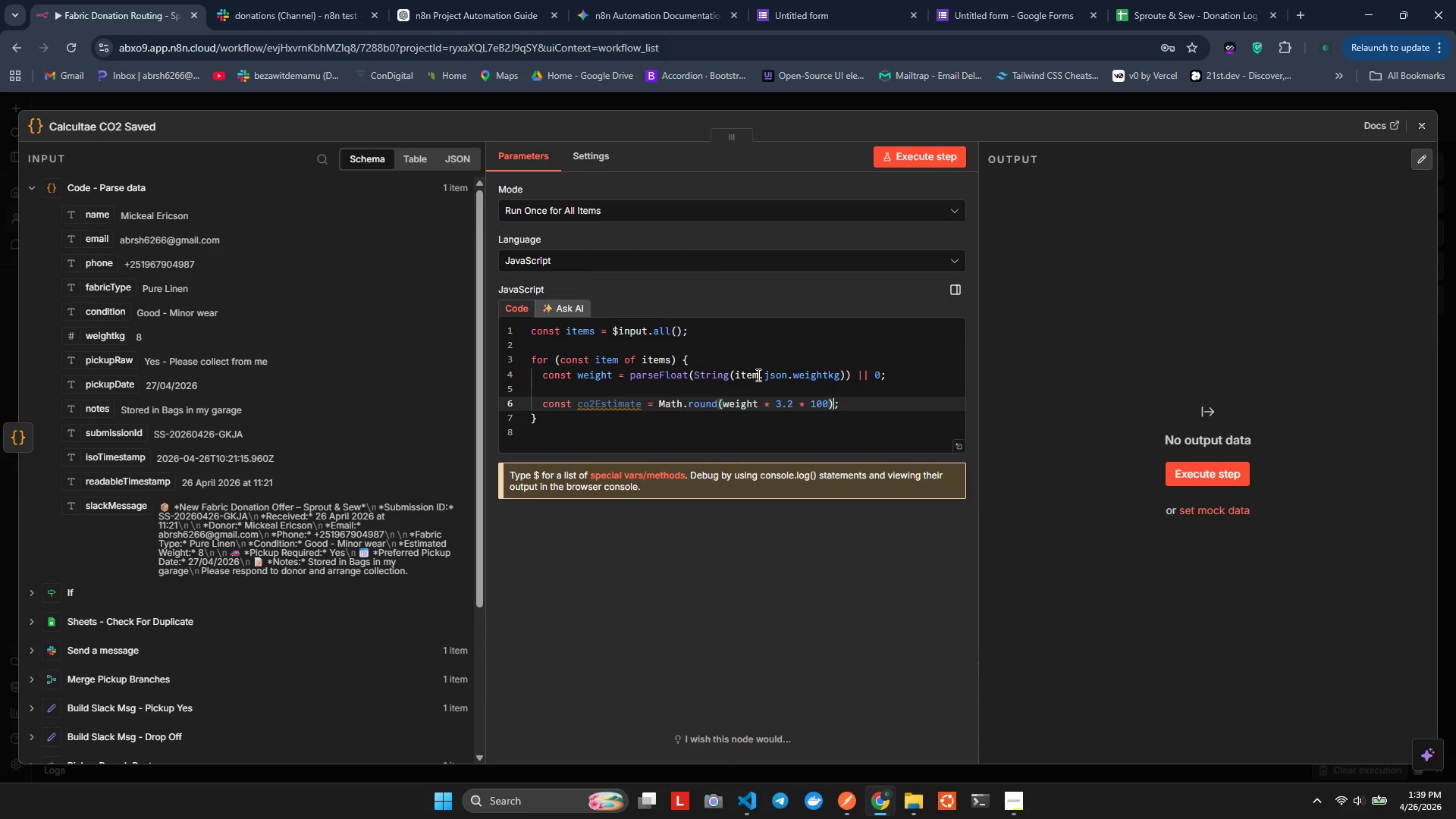 
key(ArrowRight)
 